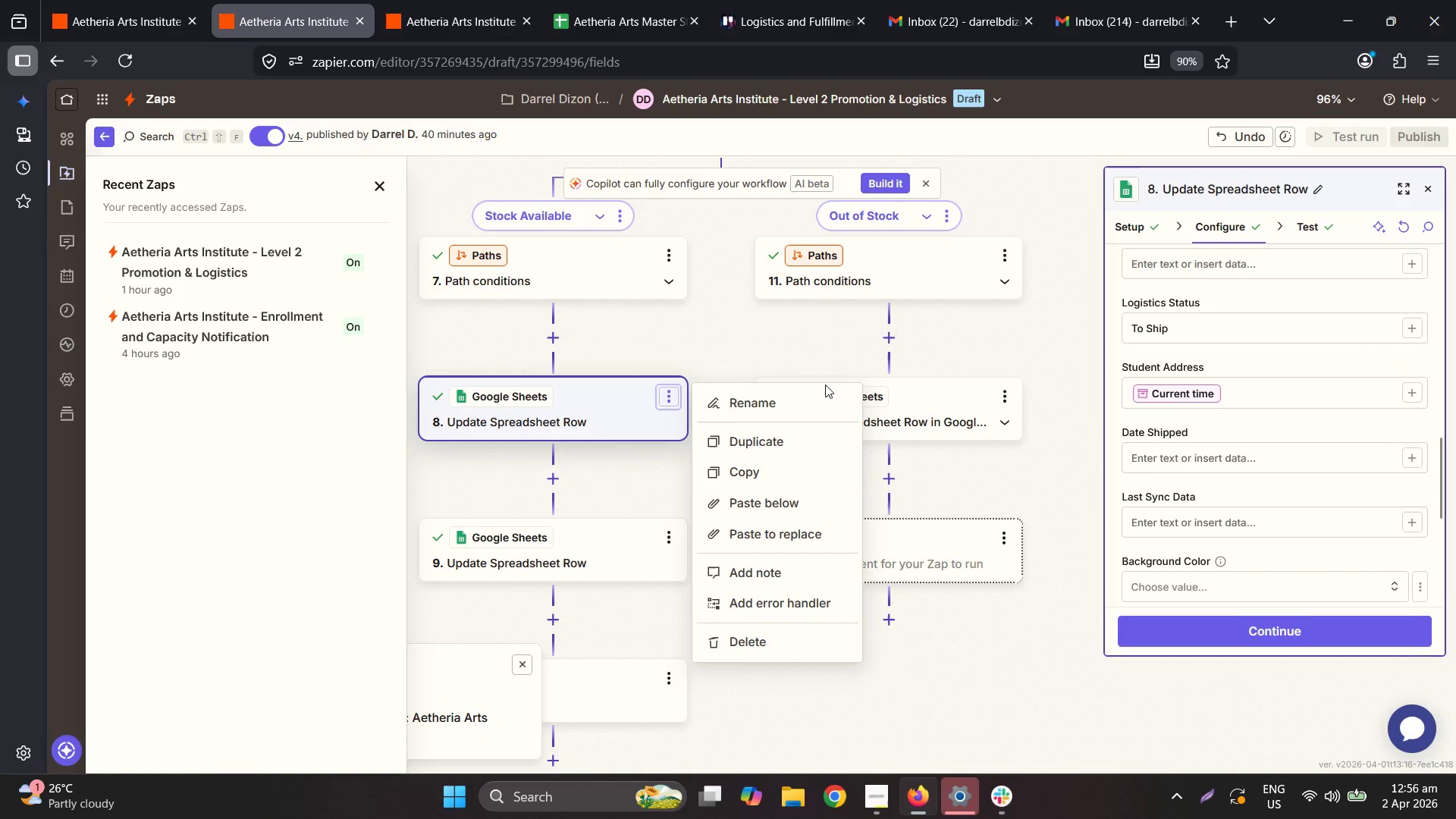 
left_click([806, 439])
 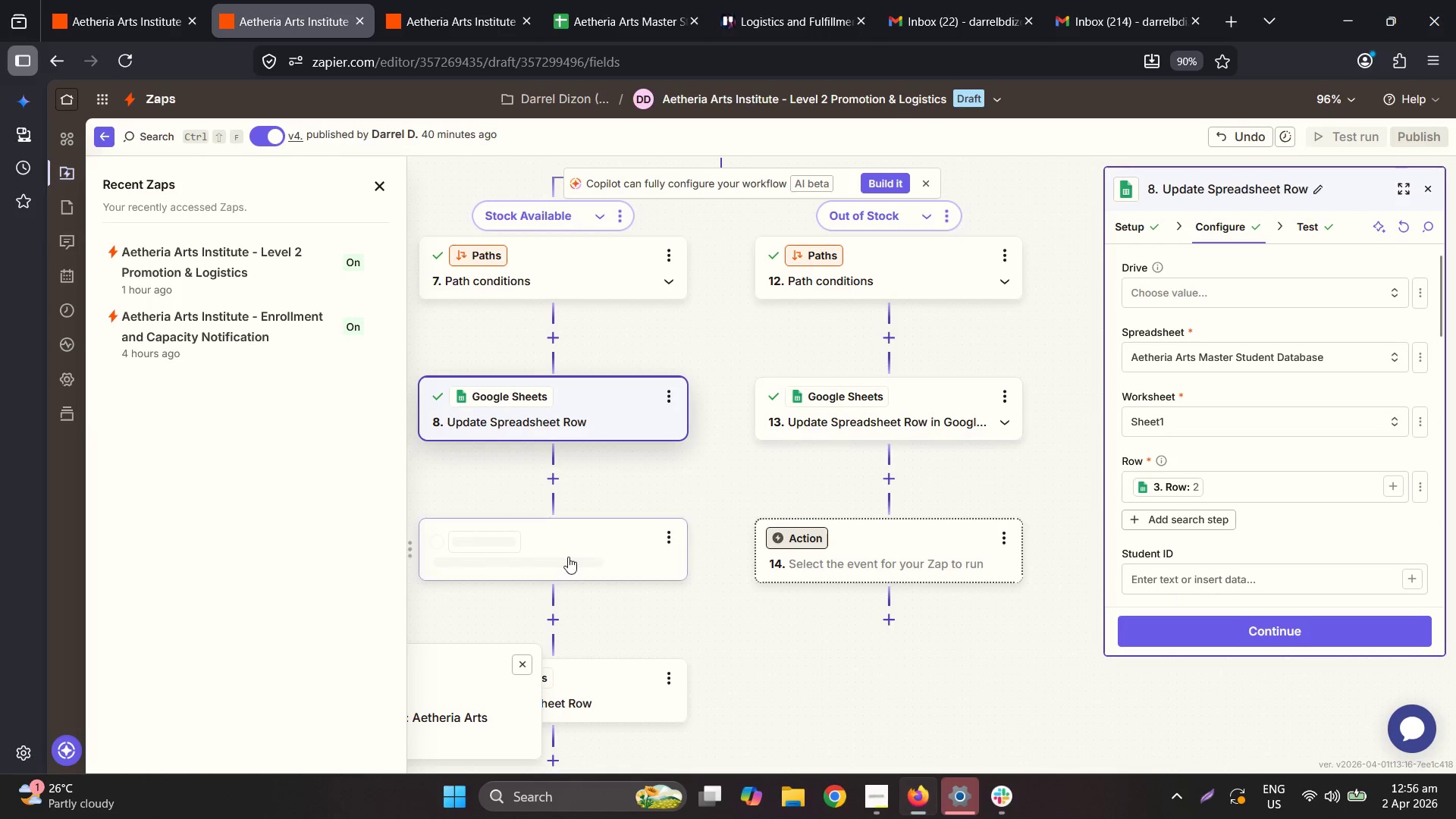 
left_click_drag(start_coordinate=[565, 548], to_coordinate=[895, 349])
 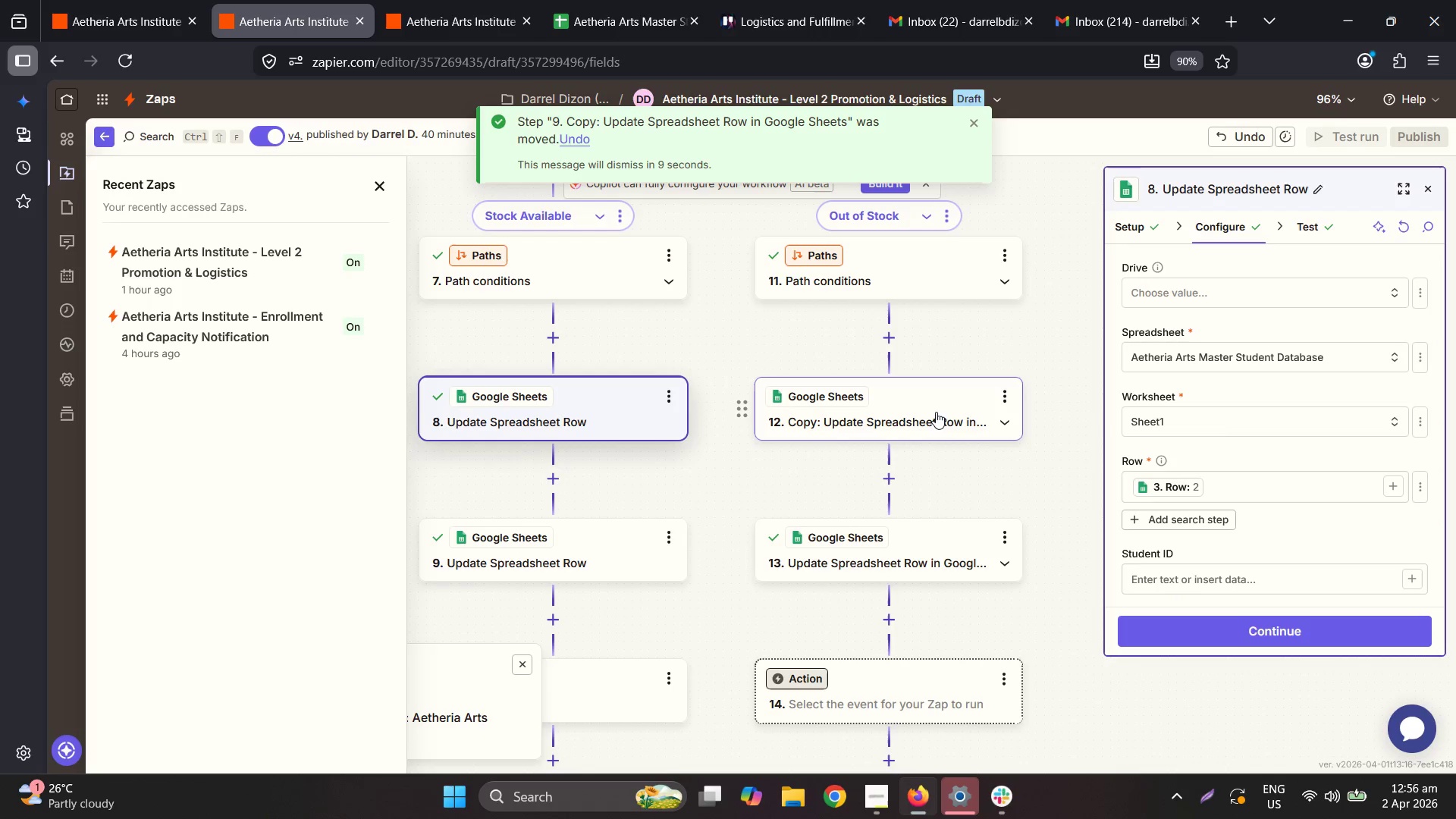 
left_click([943, 413])
 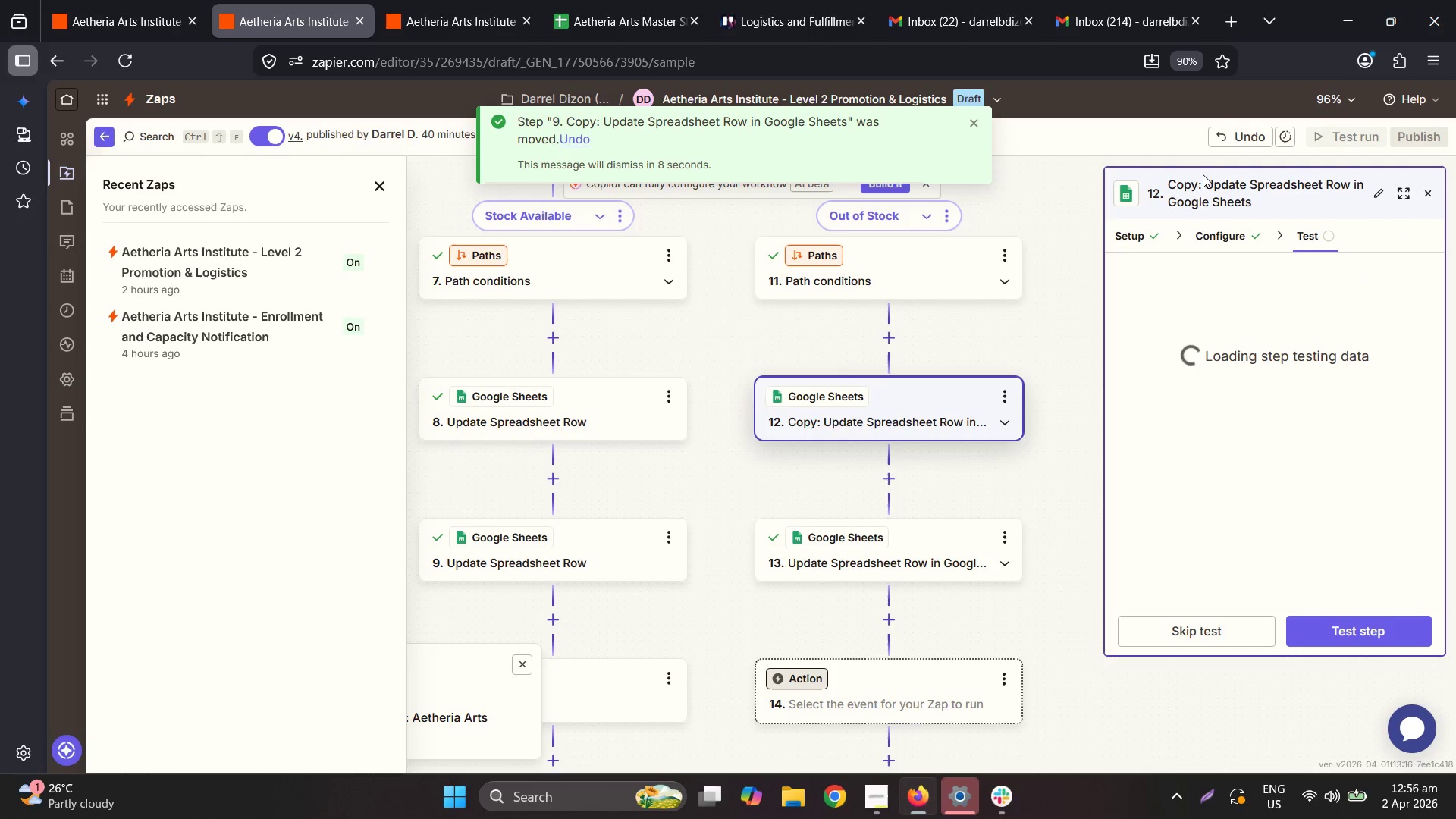 
triple_click([1203, 182])
 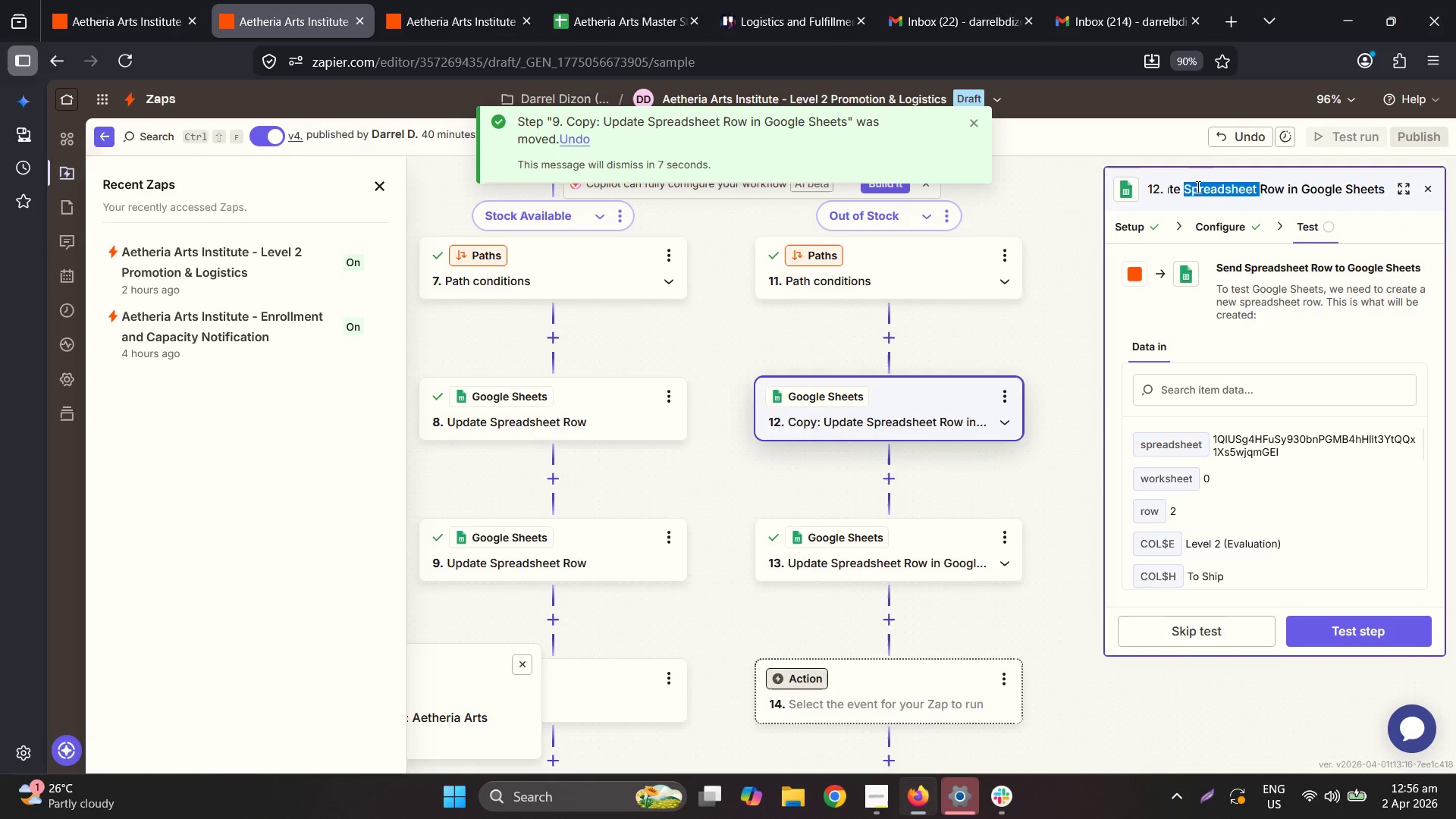 
triple_click([1185, 188])
 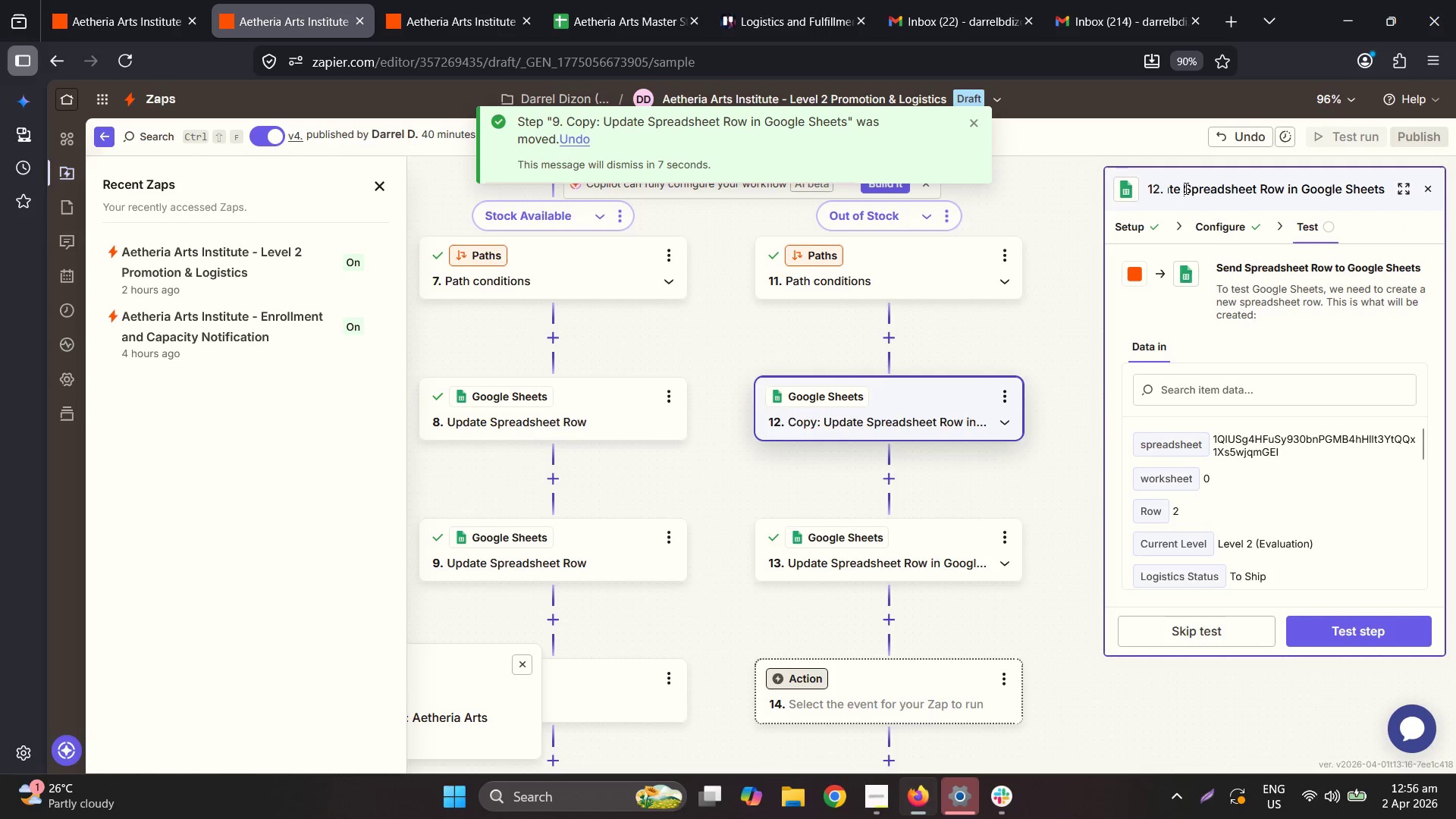 
triple_click([1185, 188])
 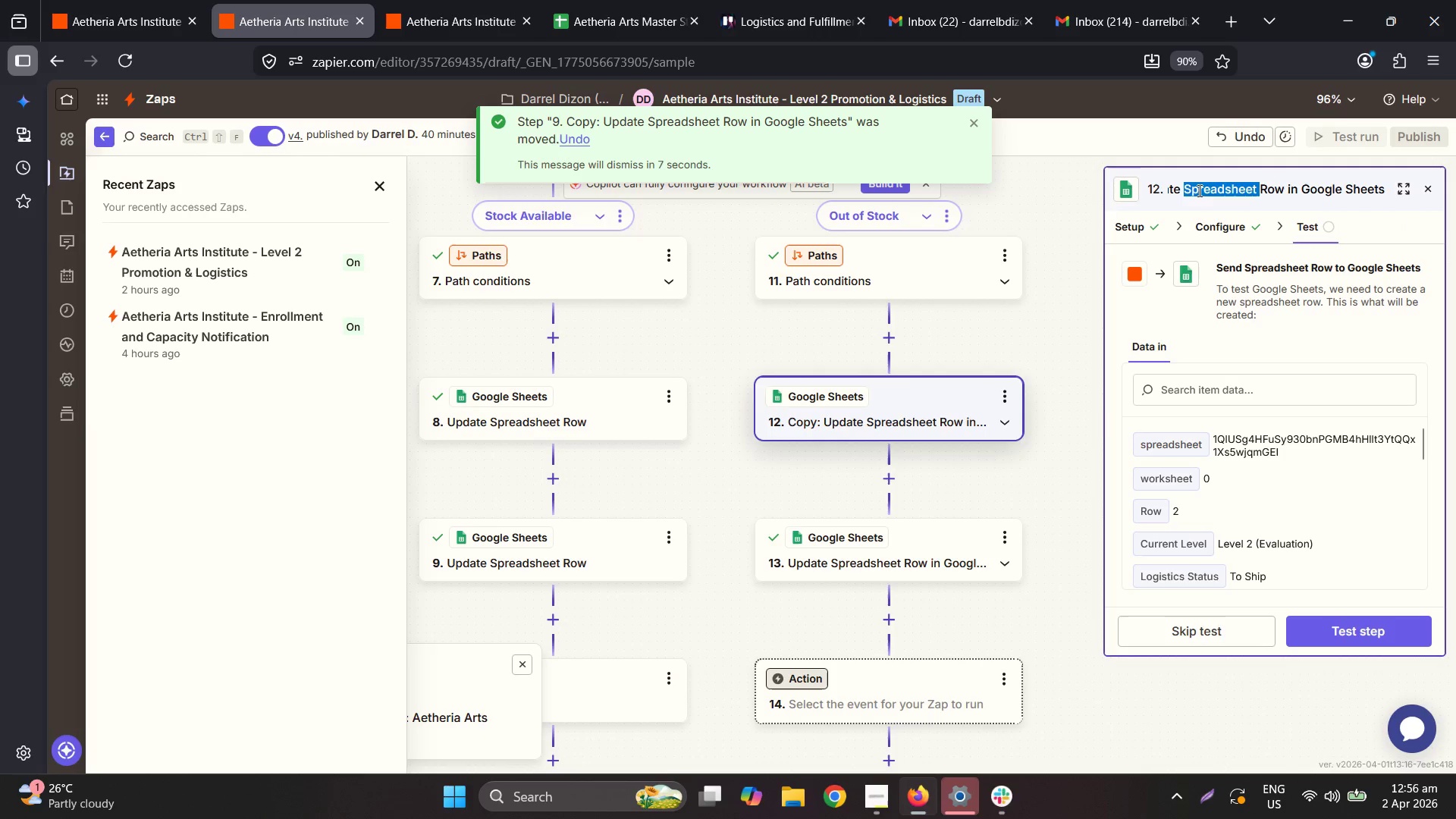 
triple_click([1203, 190])
 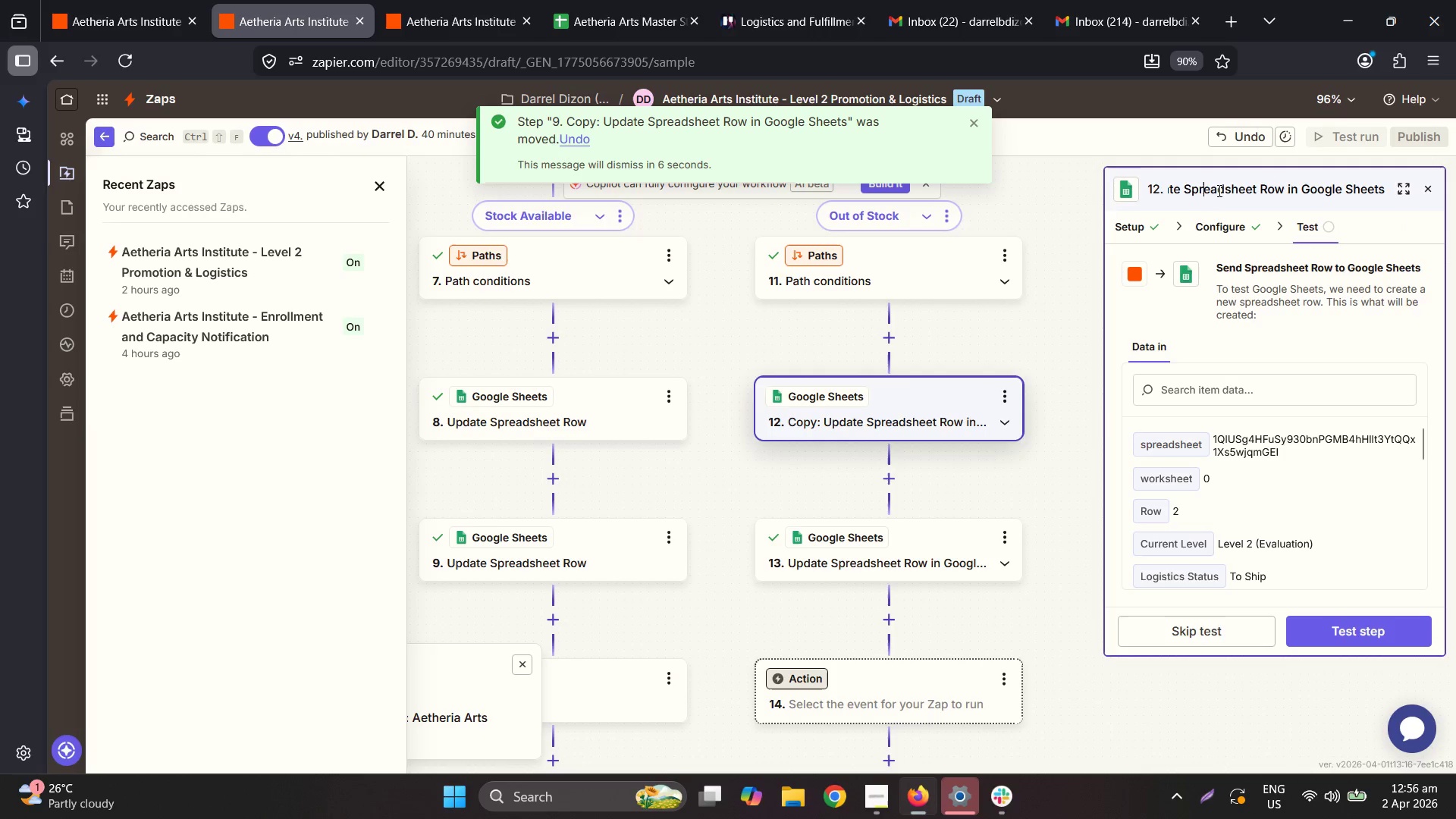 
left_click_drag(start_coordinate=[1221, 188], to_coordinate=[1151, 183])
 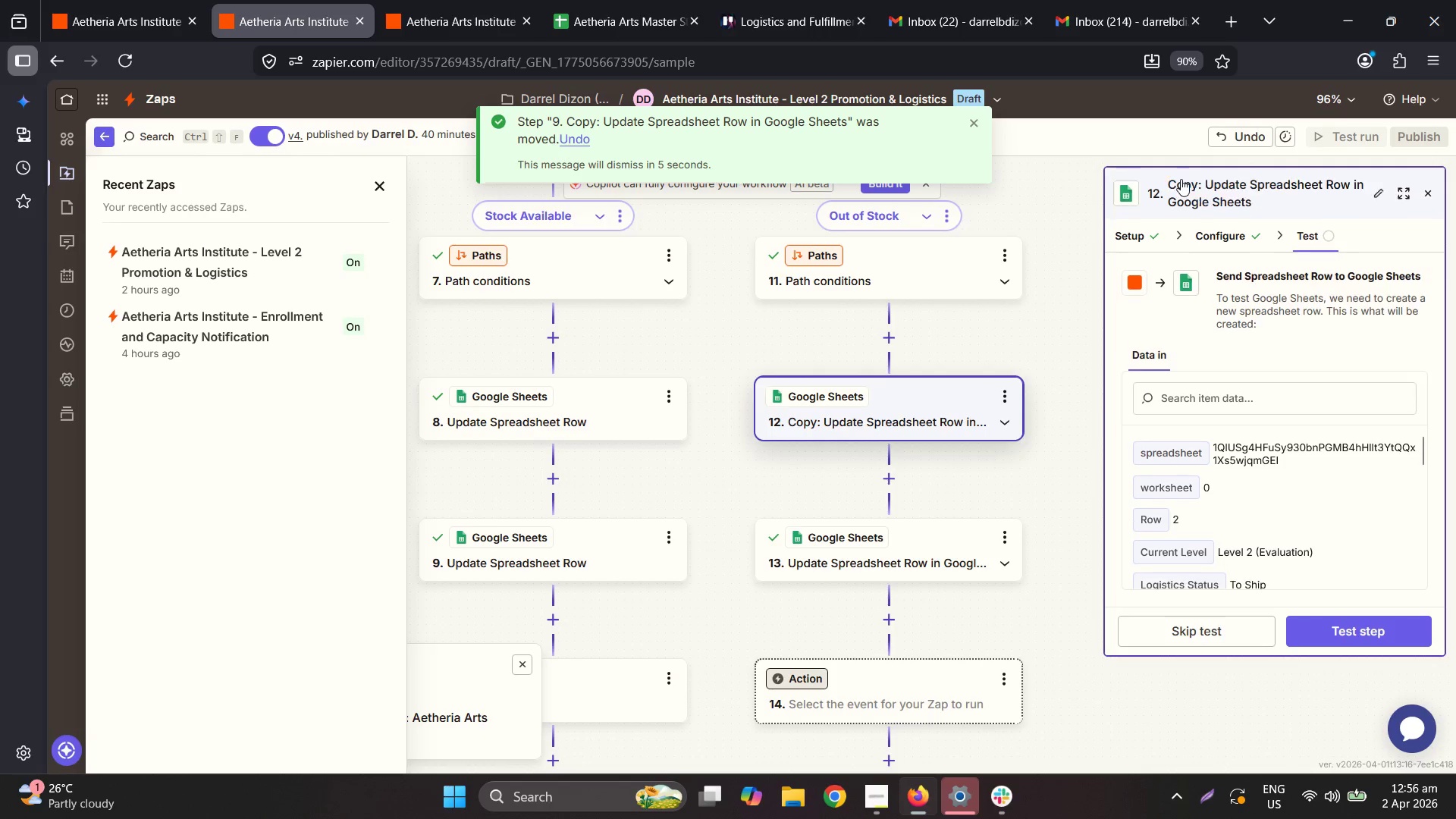 
double_click([1181, 179])
 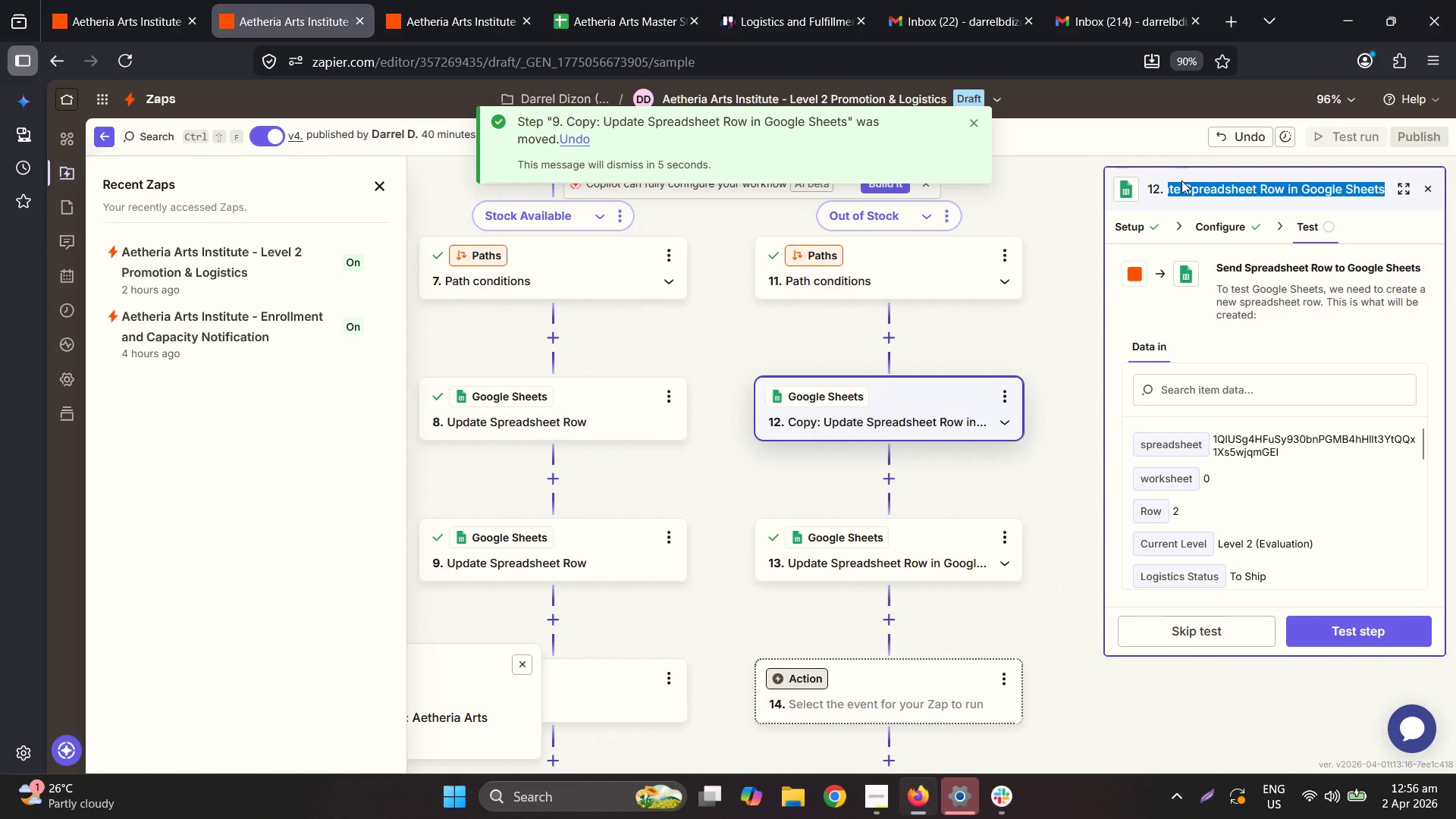 
left_click([1181, 186])
 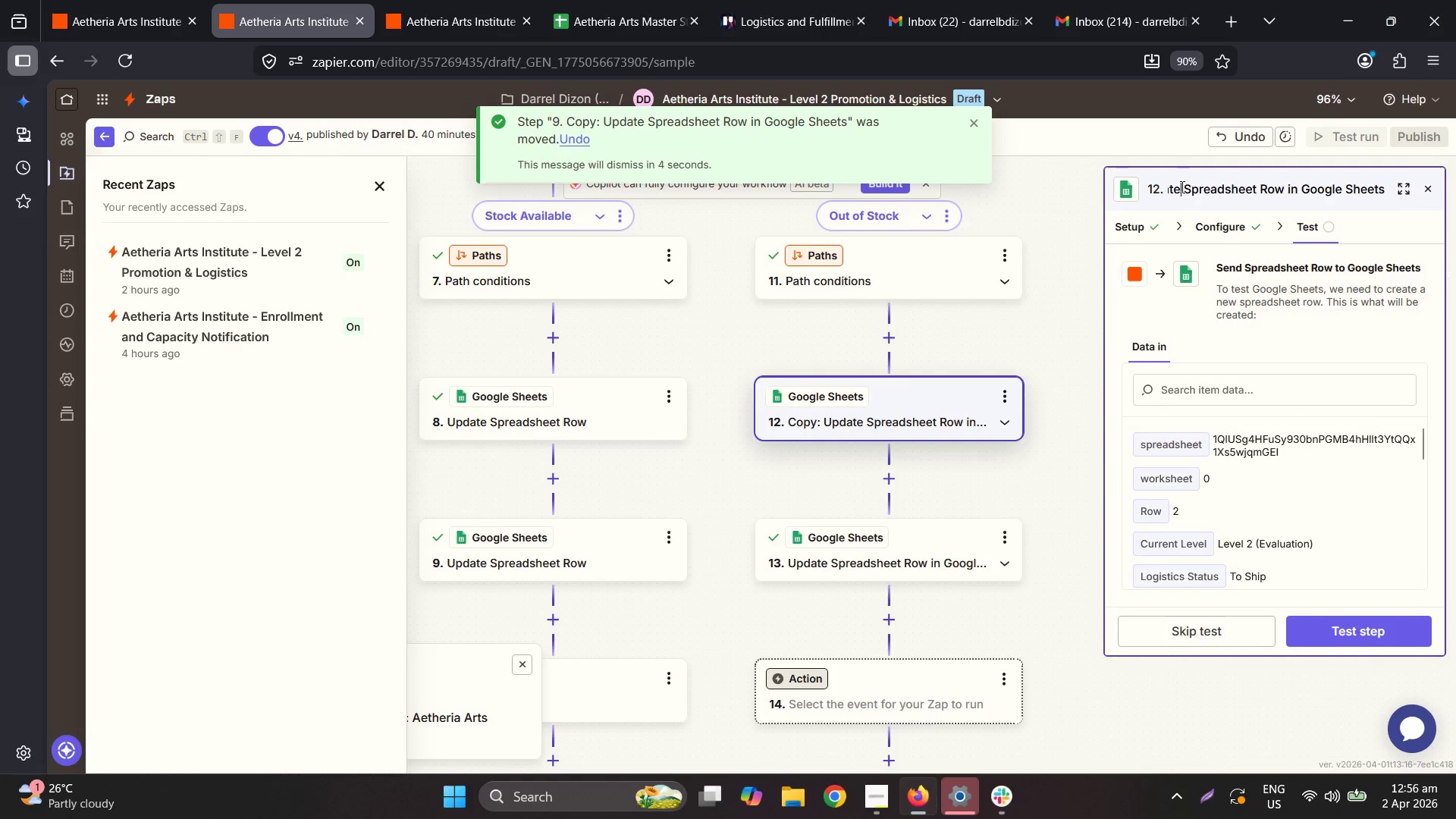 
left_click_drag(start_coordinate=[1193, 189], to_coordinate=[1155, 188])
 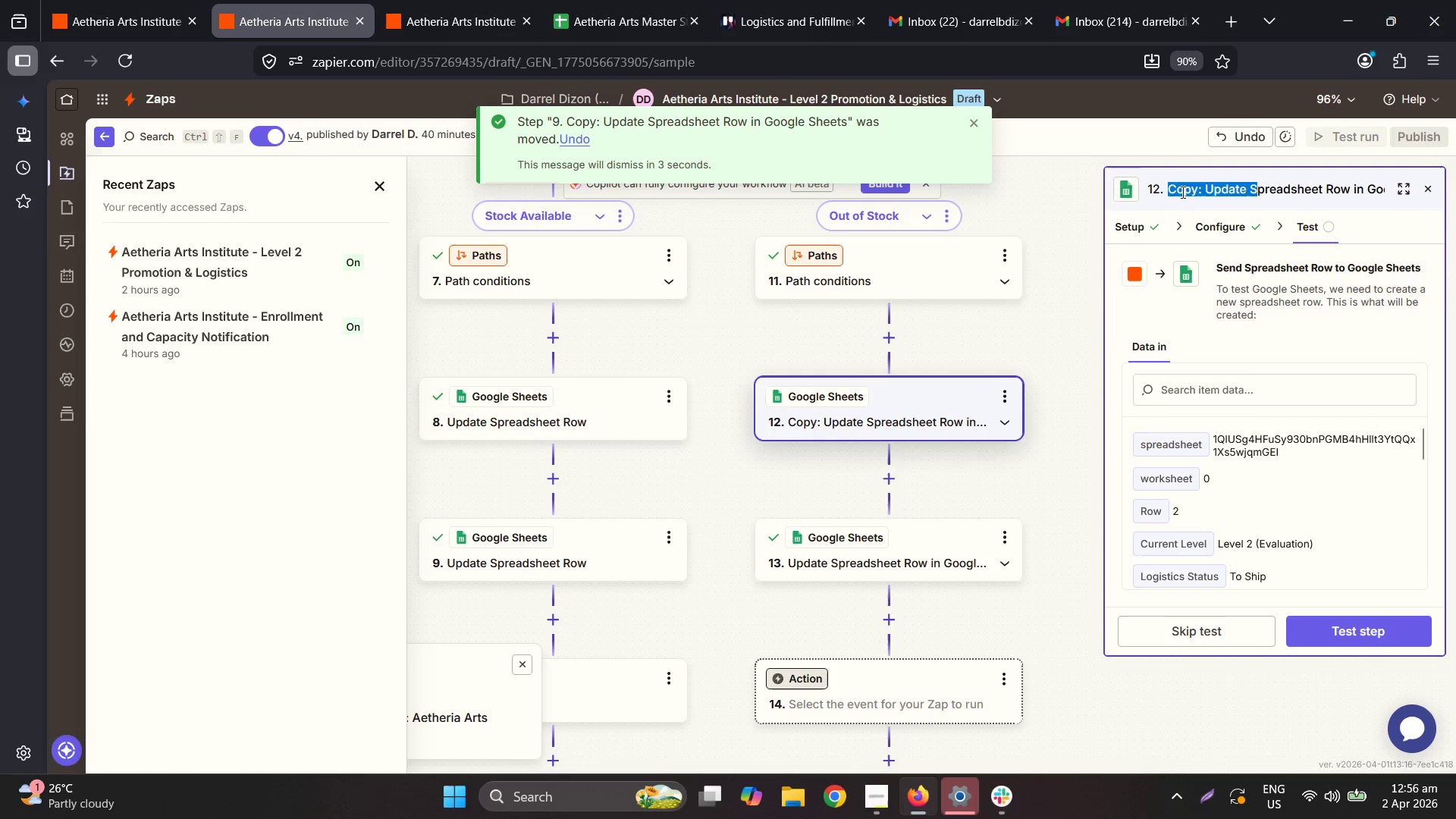 
double_click([1181, 192])
 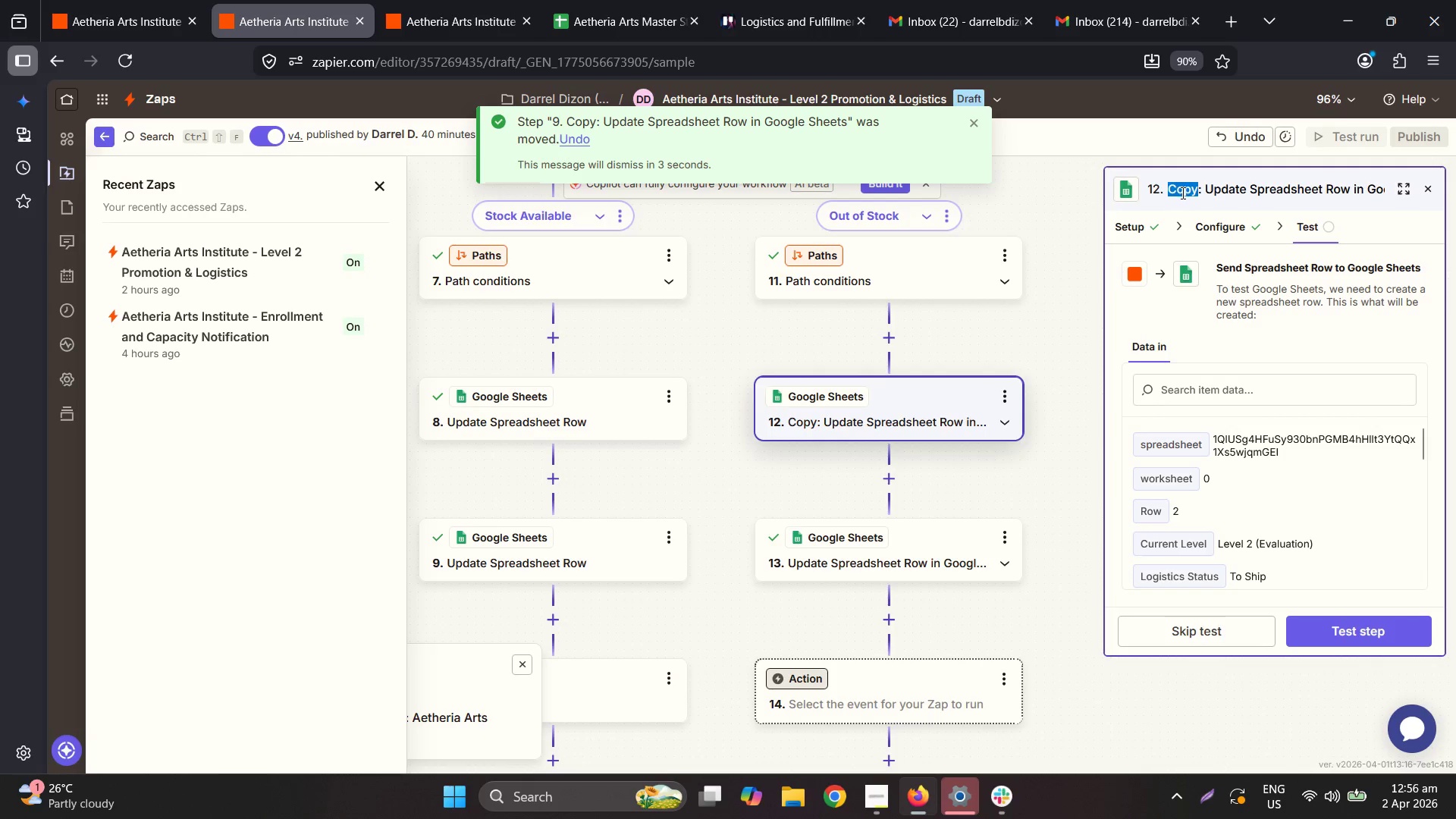 
key(Delete)
 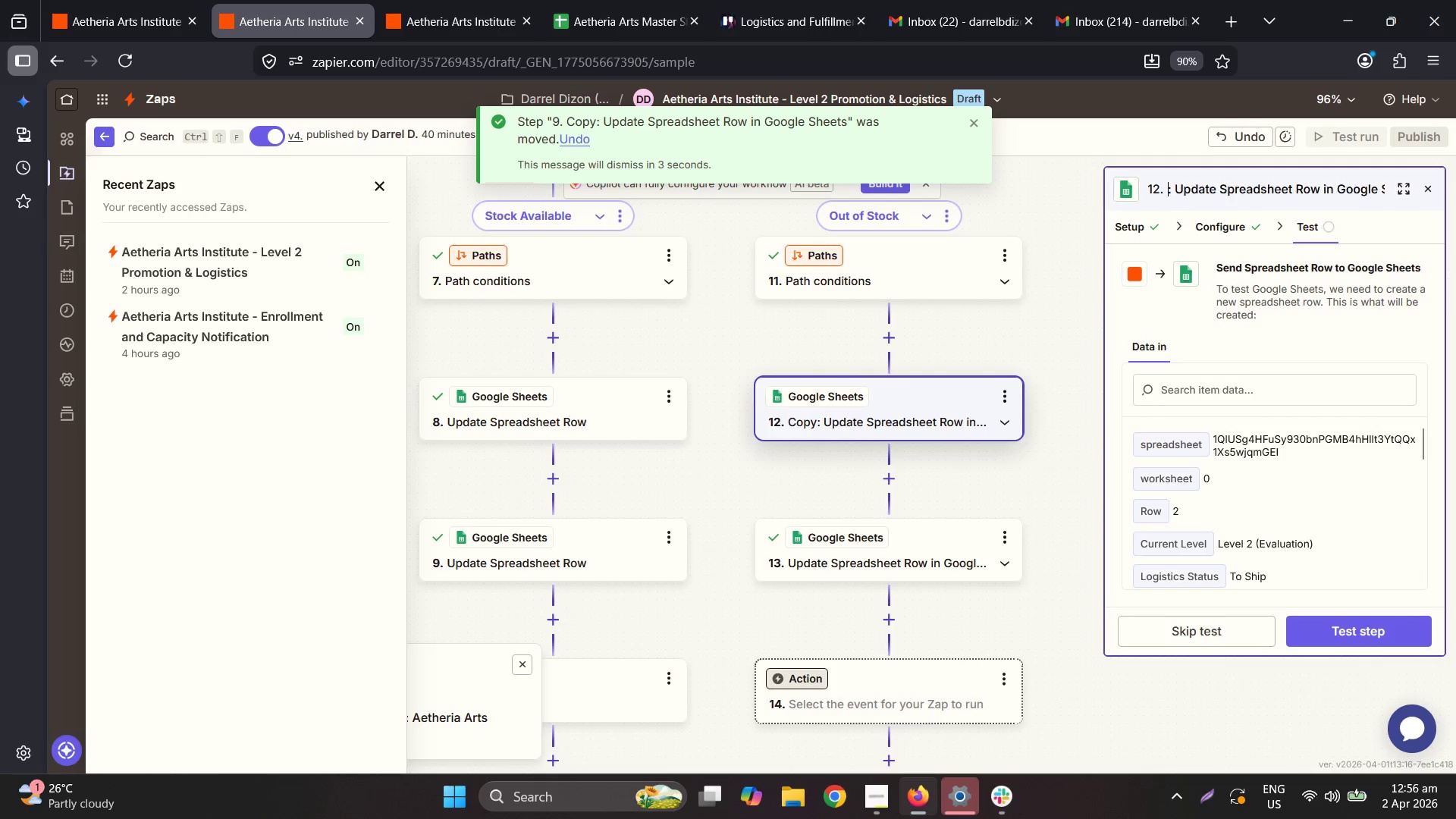 
key(Delete)
 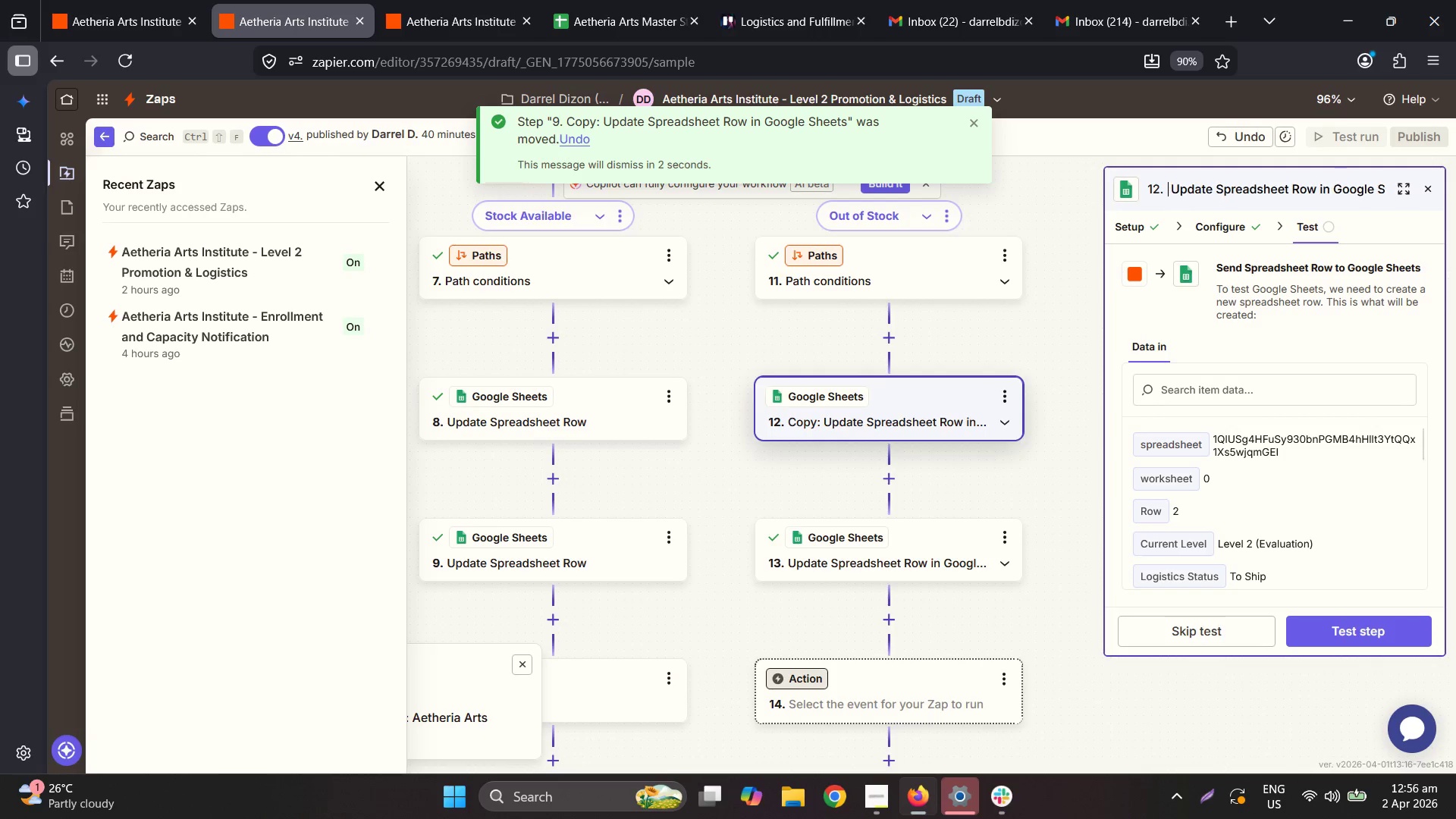 
key(Delete)
 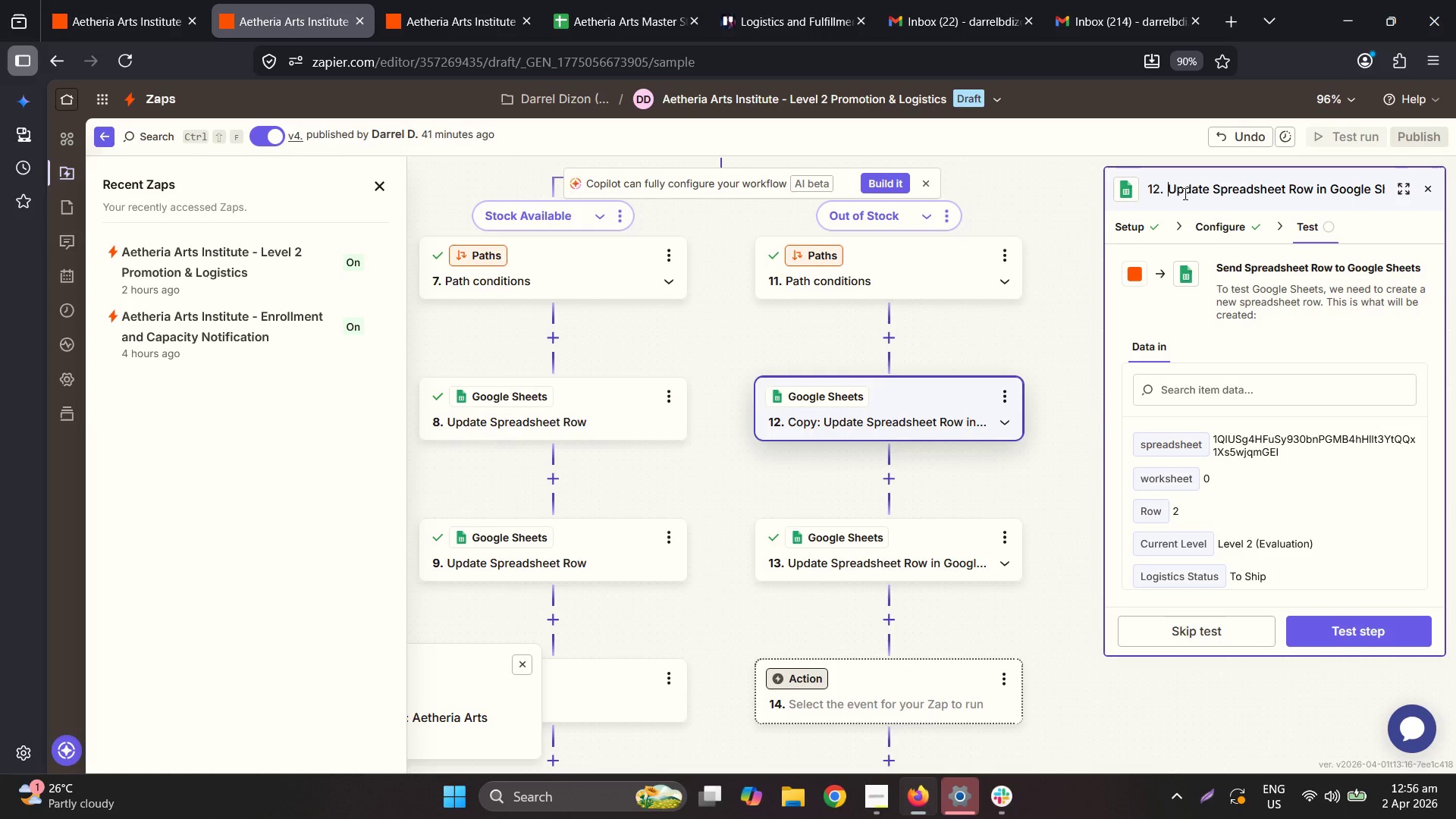 
wait(11.74)
 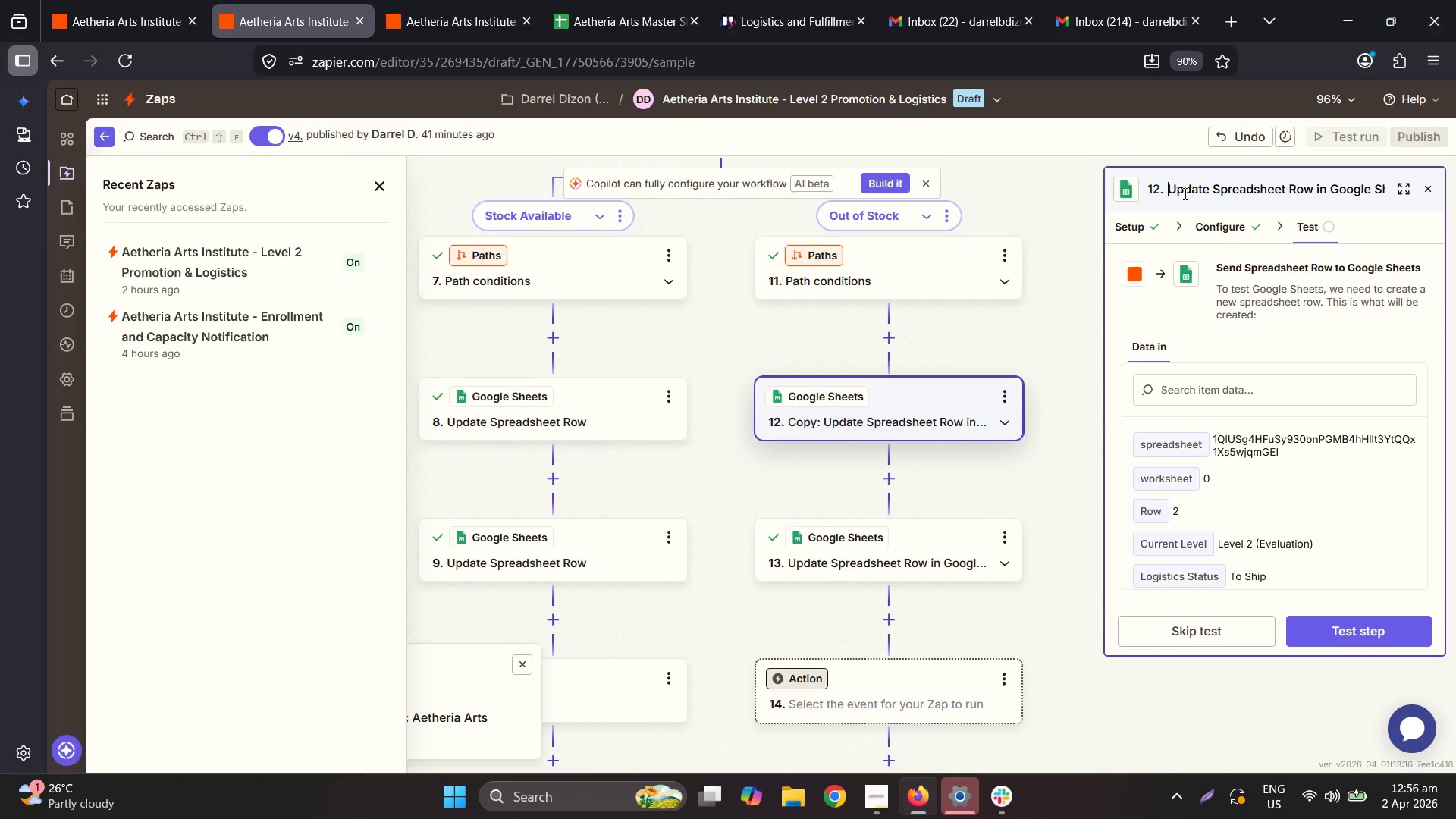 
left_click([1144, 218])
 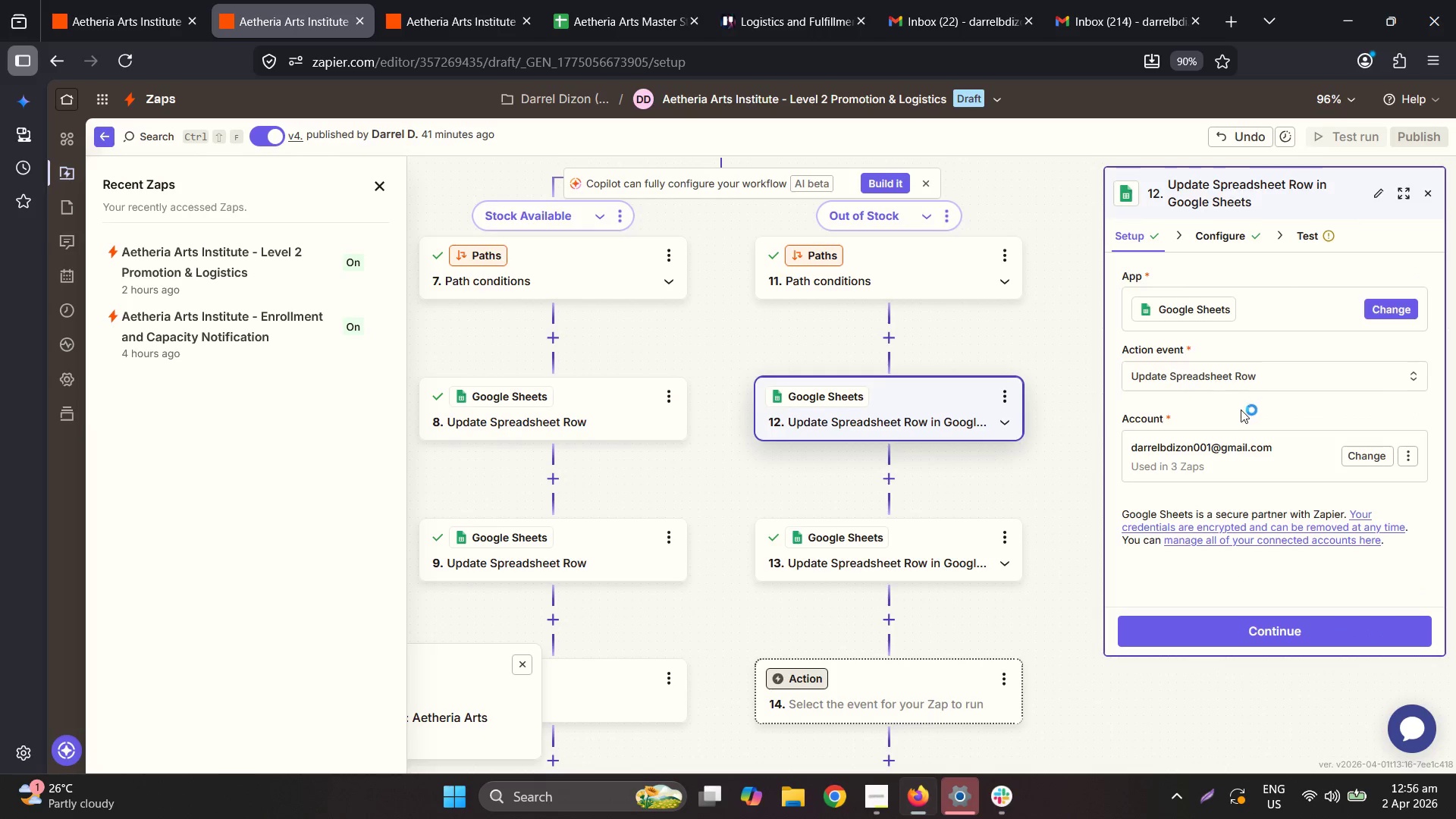 
left_click([1198, 229])
 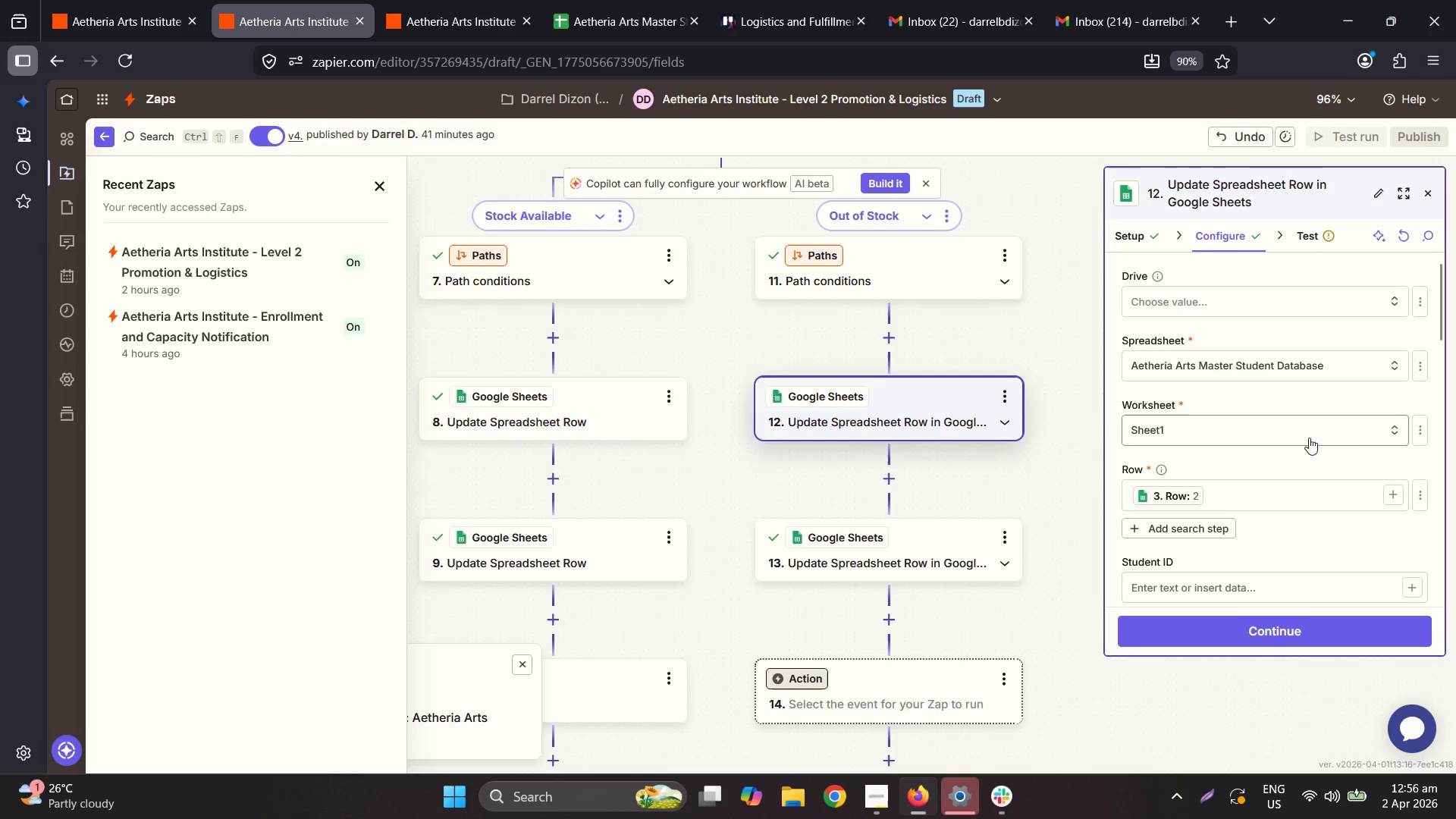 
scroll: coordinate [1315, 447], scroll_direction: down, amount: 2.0
 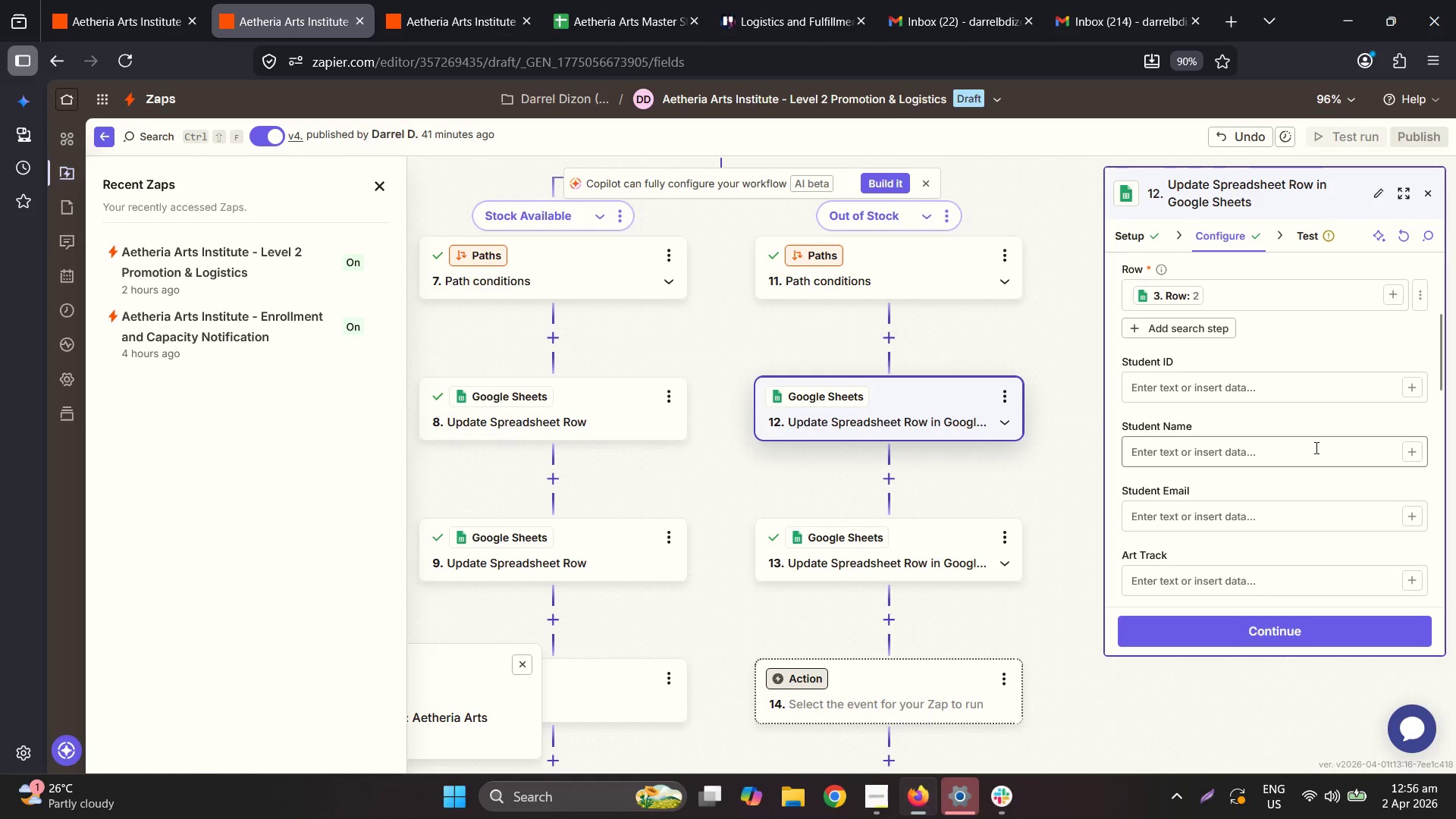 
scroll: coordinate [1315, 447], scroll_direction: up, amount: 1.0
 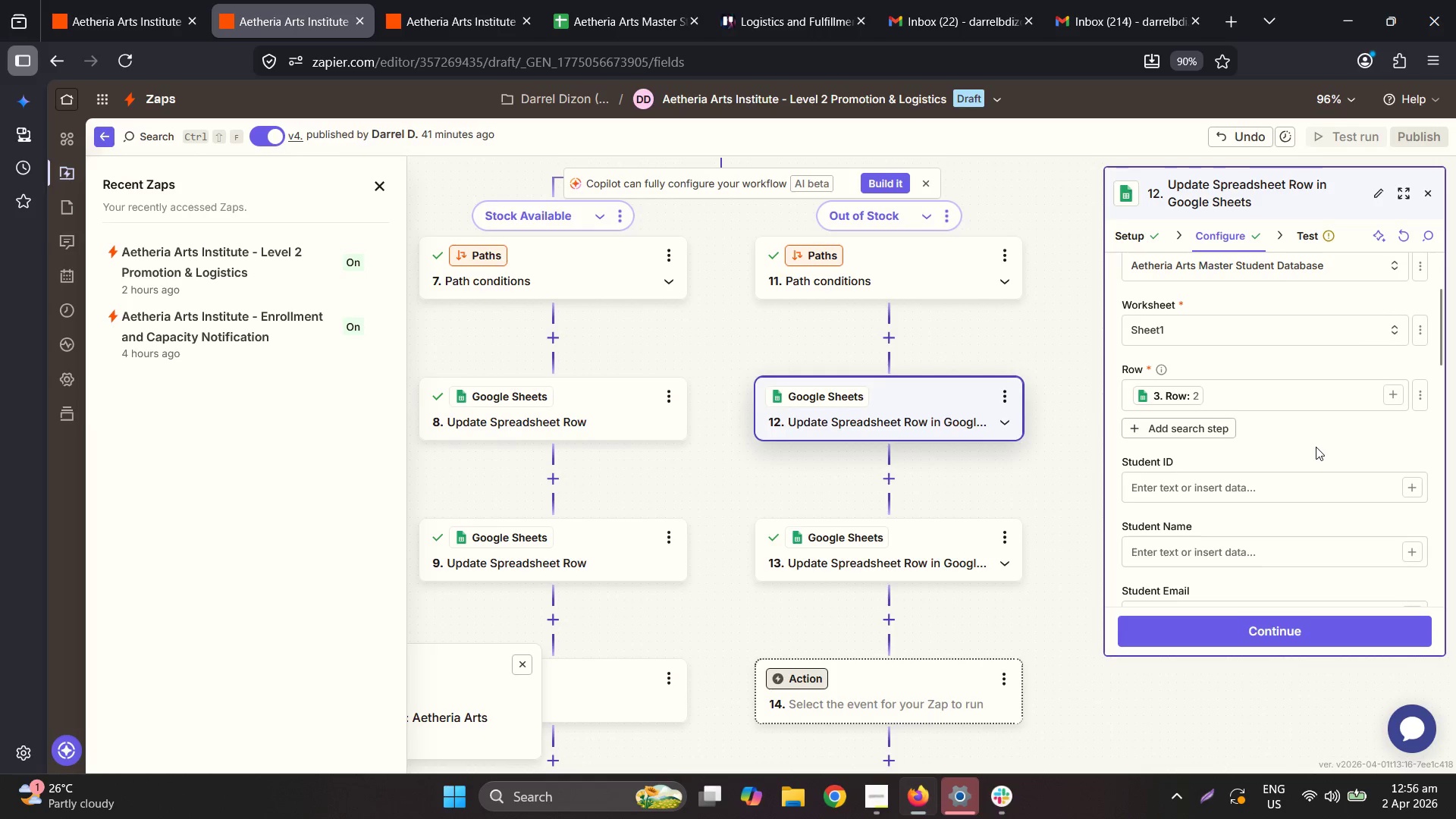 
scroll: coordinate [1316, 444], scroll_direction: down, amount: 5.0
 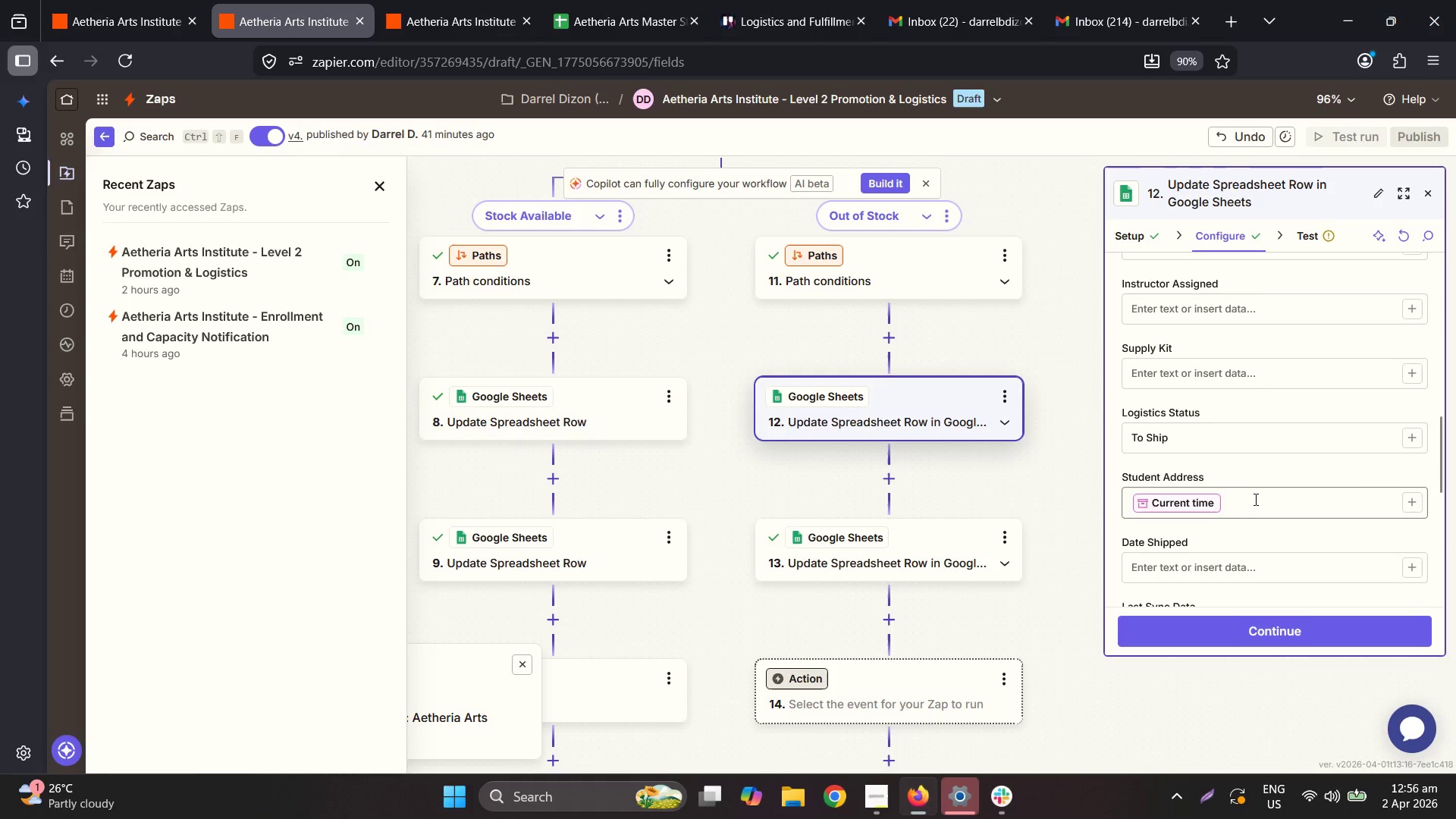 
scroll: coordinate [1256, 492], scroll_direction: up, amount: 1.0
 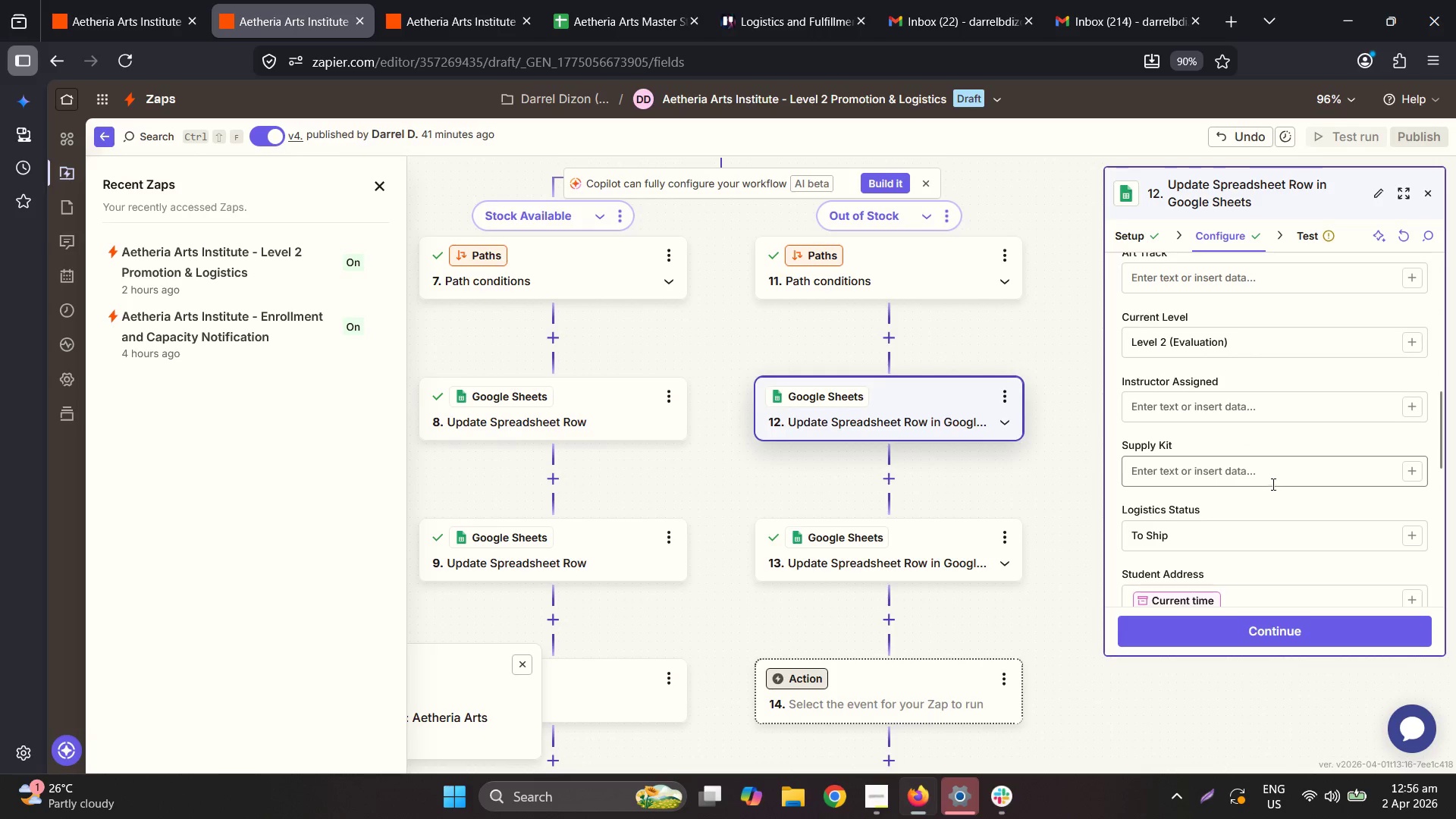 
scroll: coordinate [1270, 469], scroll_direction: down, amount: 2.0
 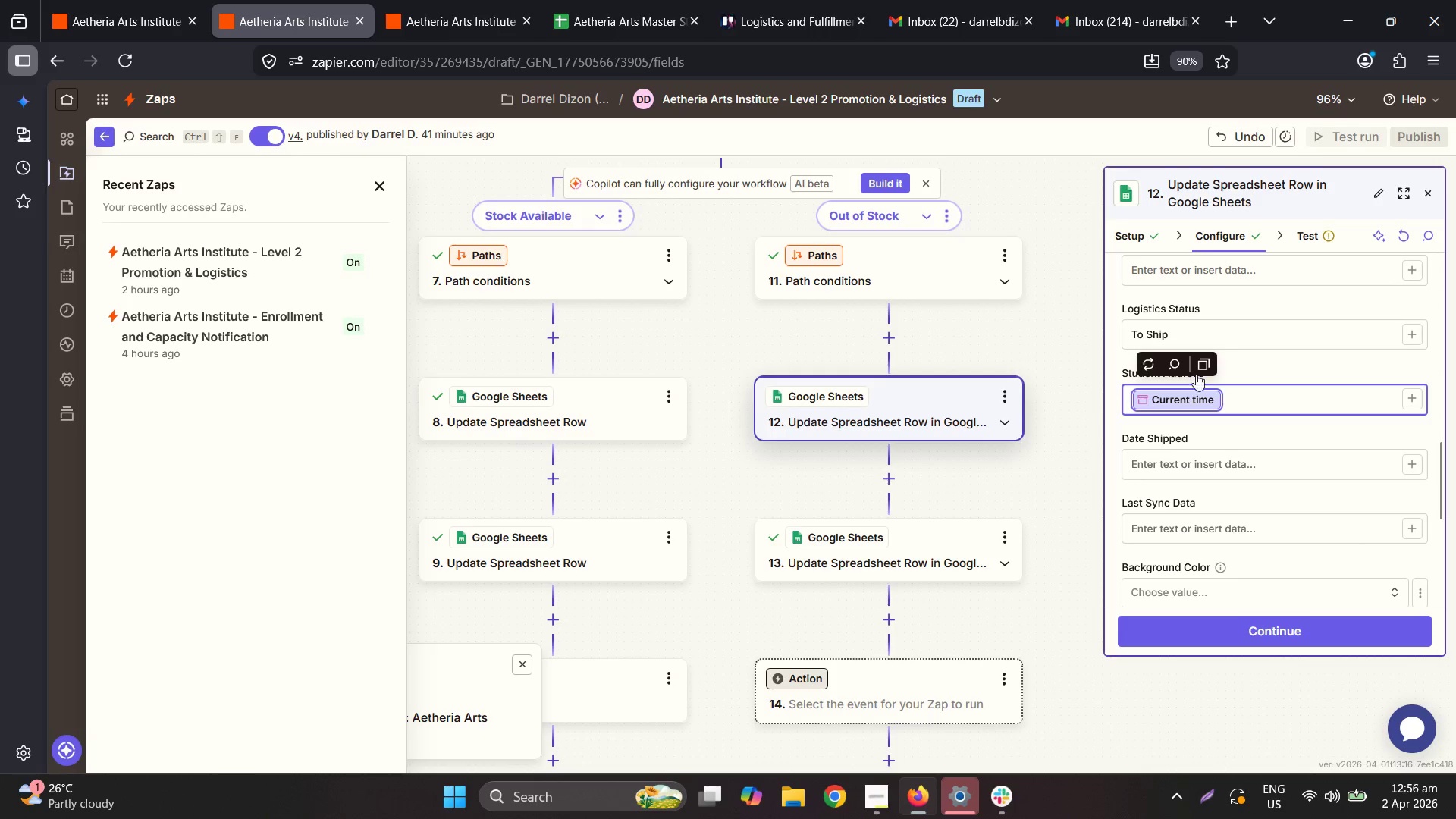 
double_click([1208, 344])
 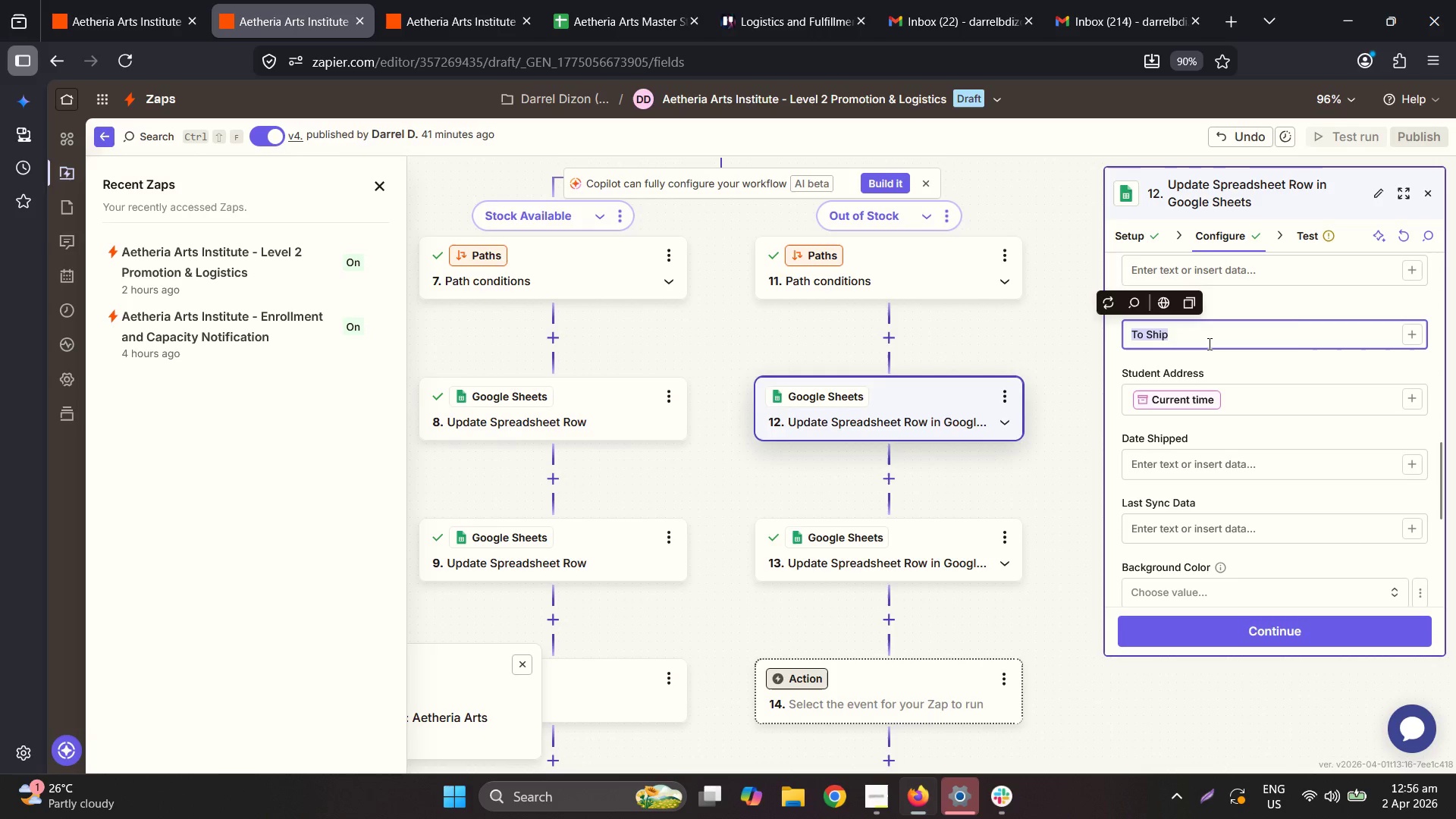 
key(Backspace)
 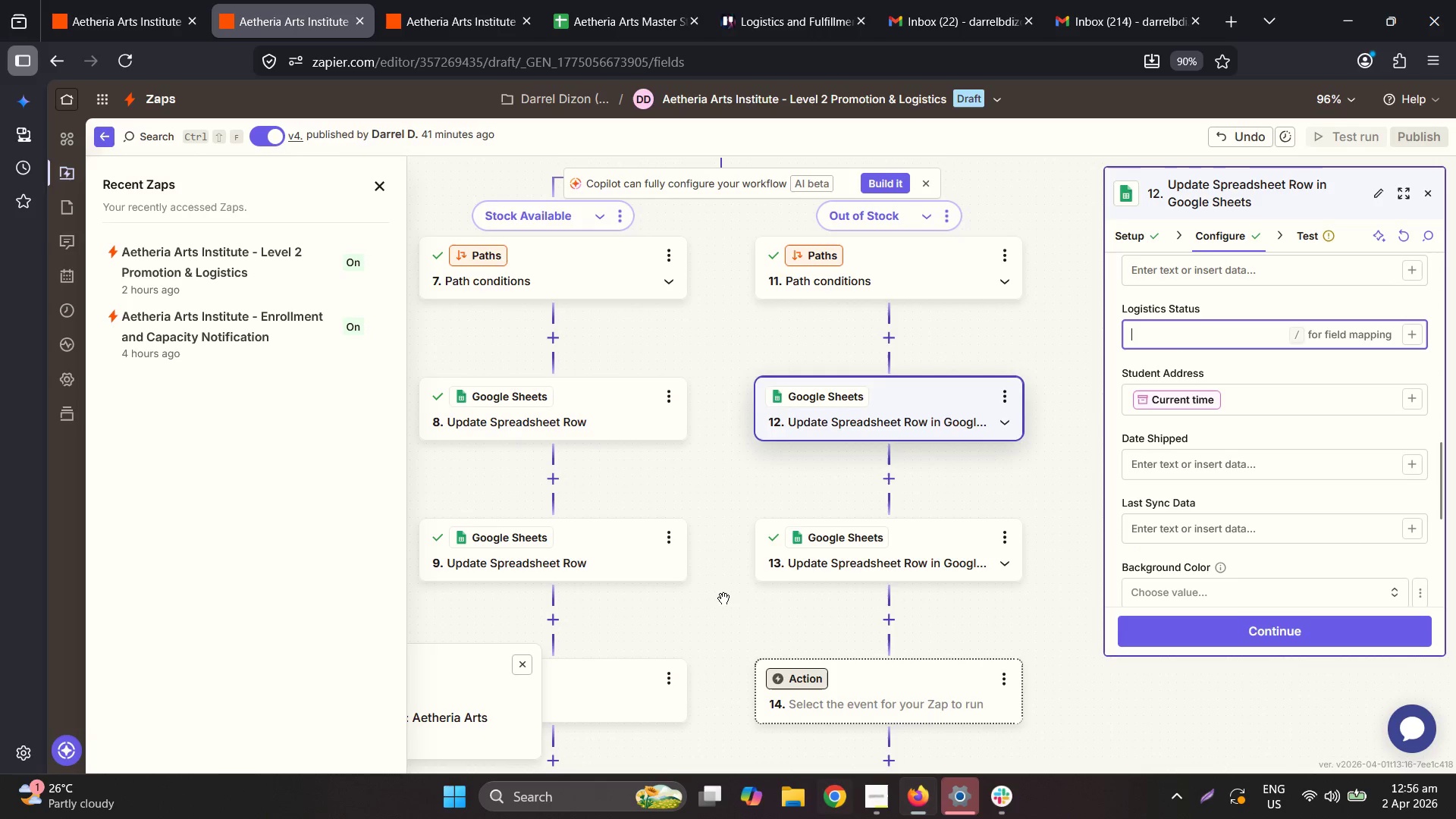 
left_click([636, 0])
 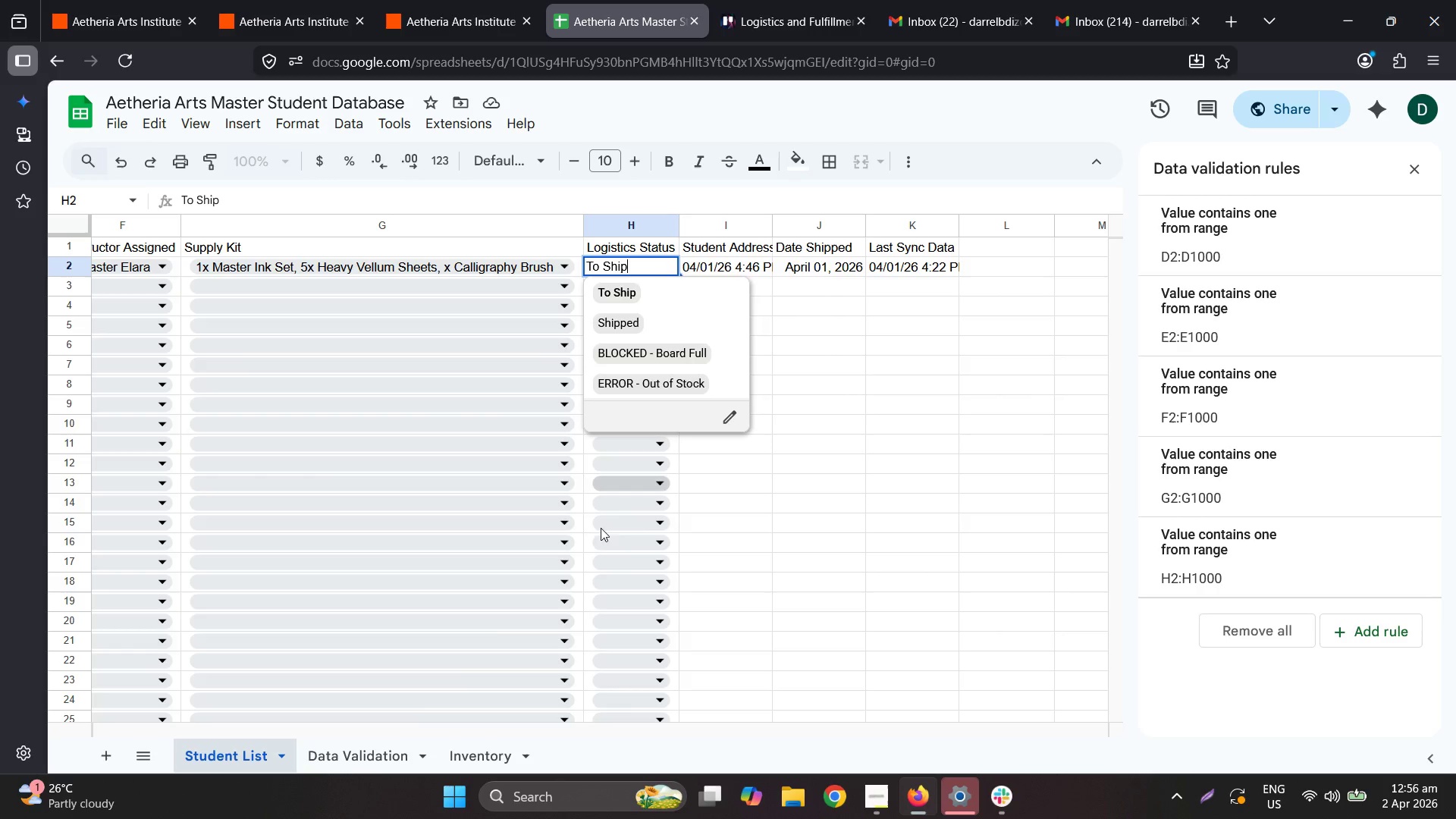 
left_click([388, 761])
 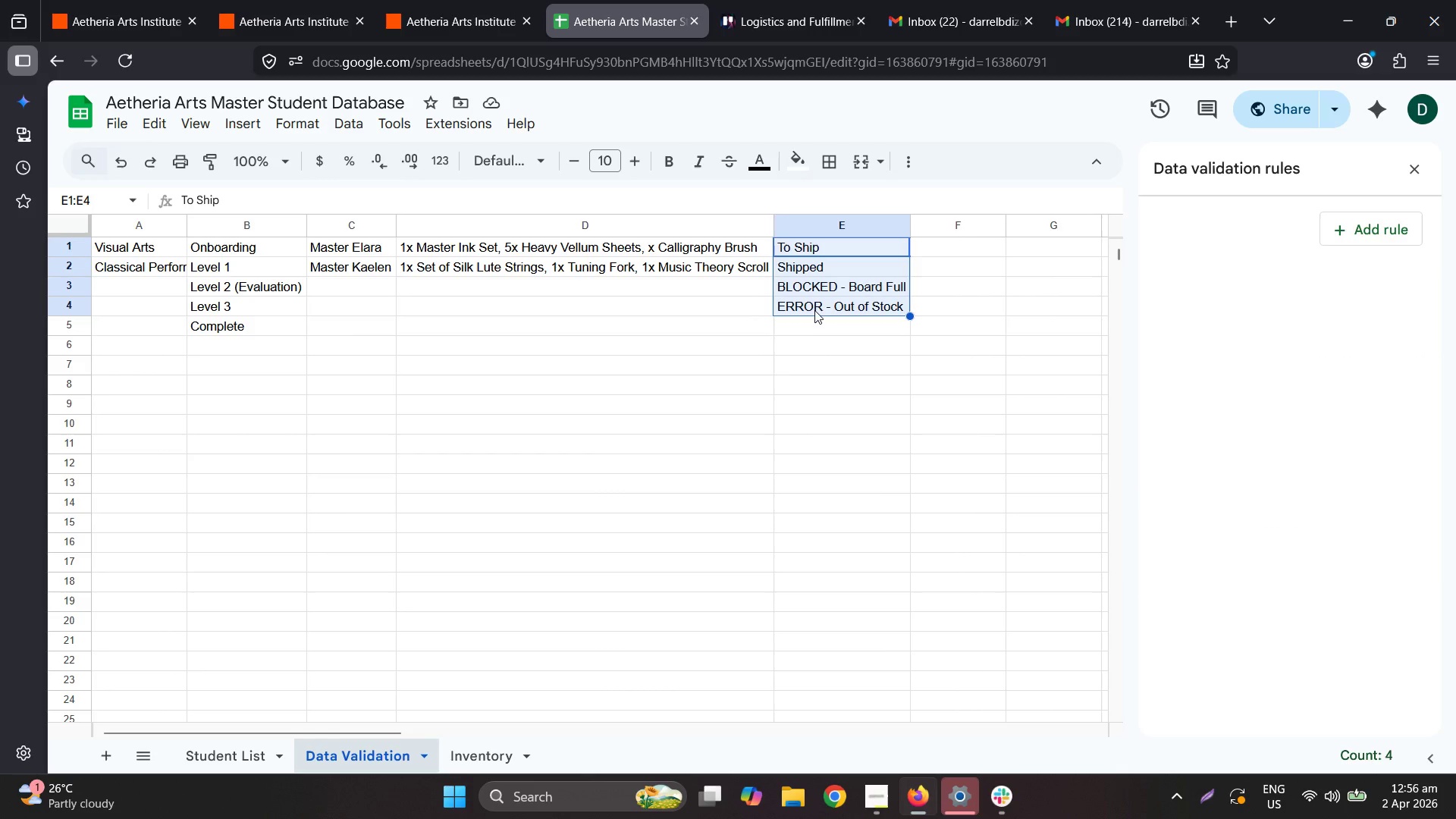 
left_click([814, 309])
 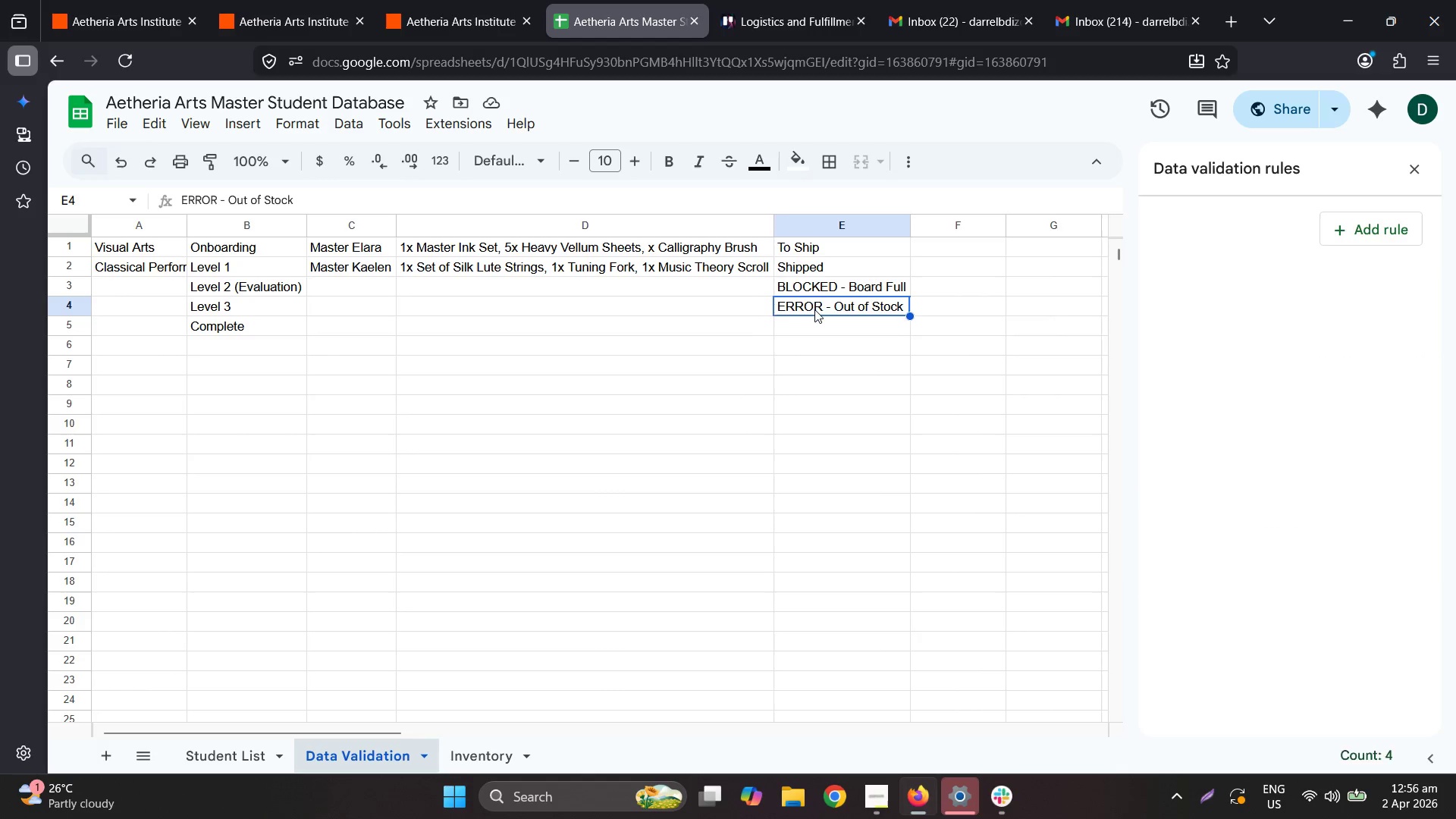 
key(Control+ControlLeft)
 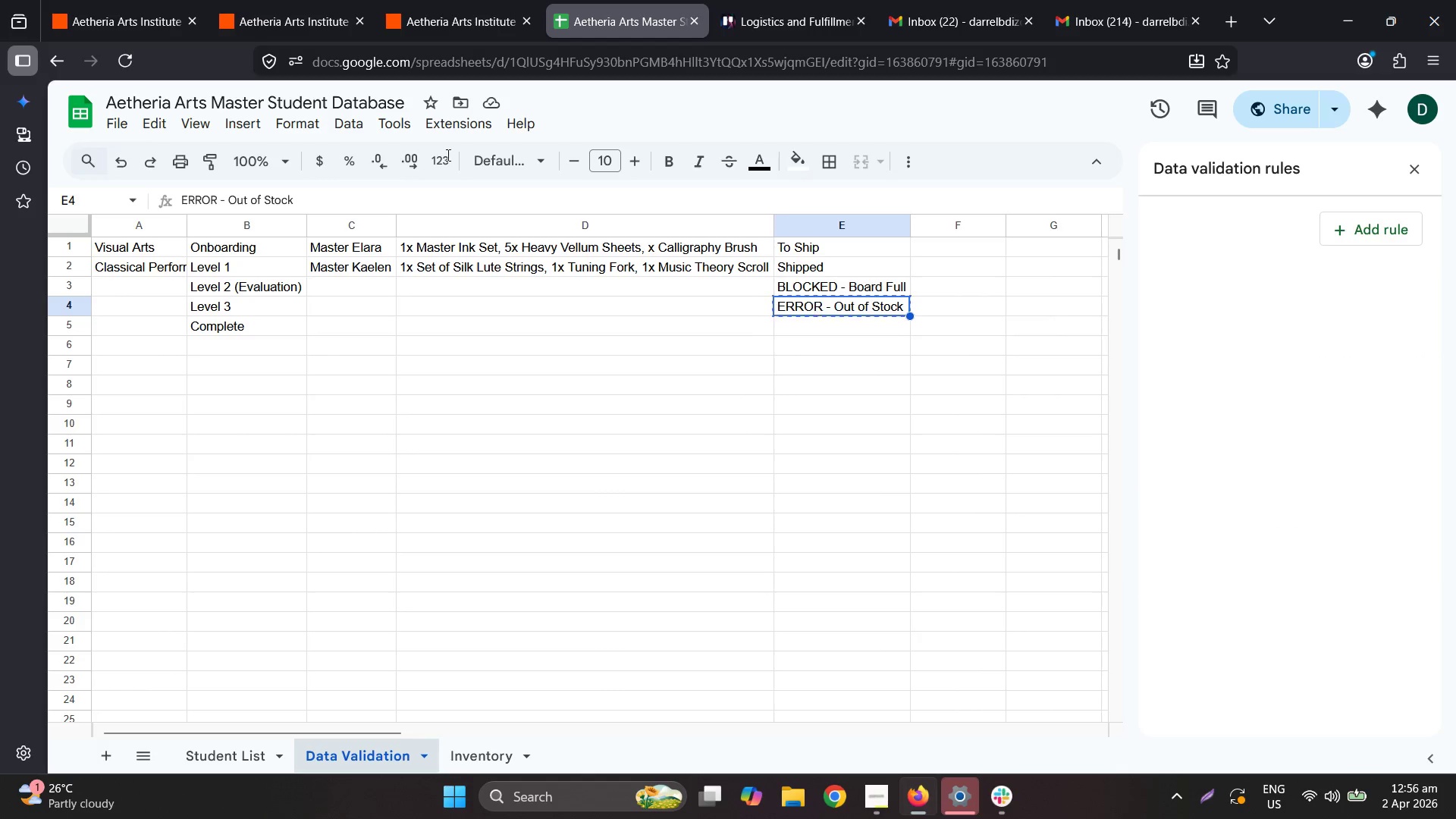 
key(Control+C)
 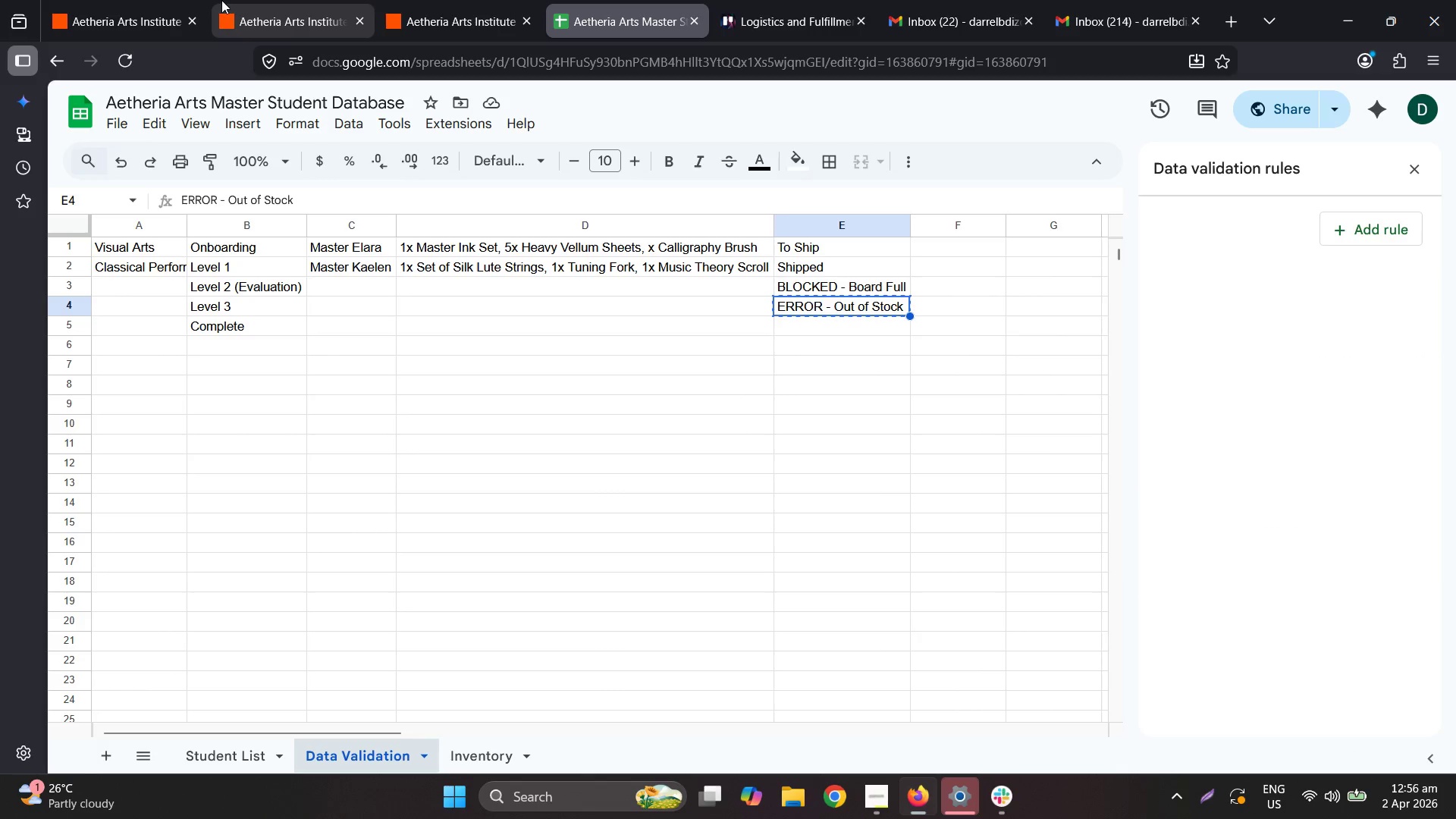 
left_click([221, 0])
 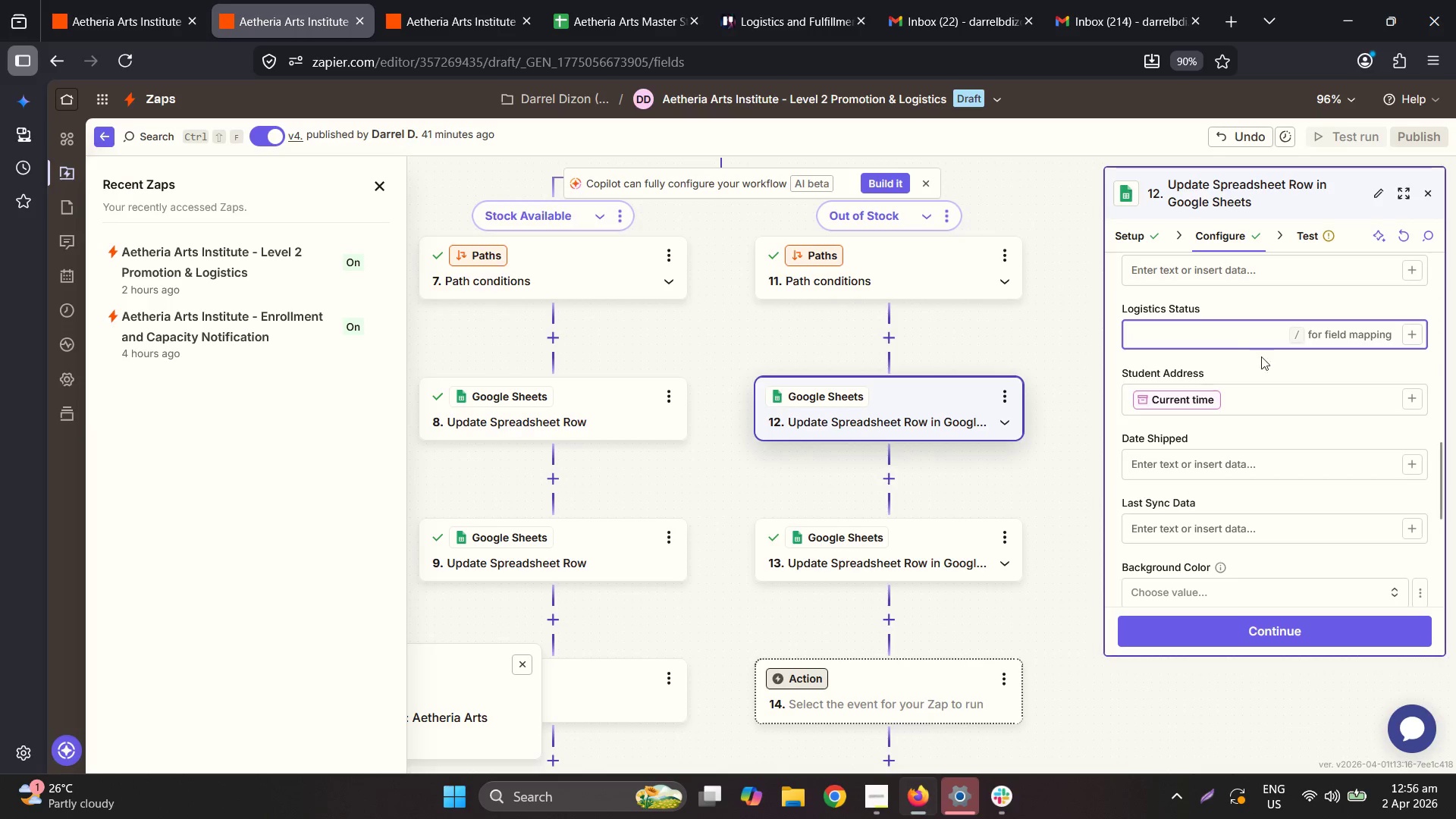 
key(Control+V)
 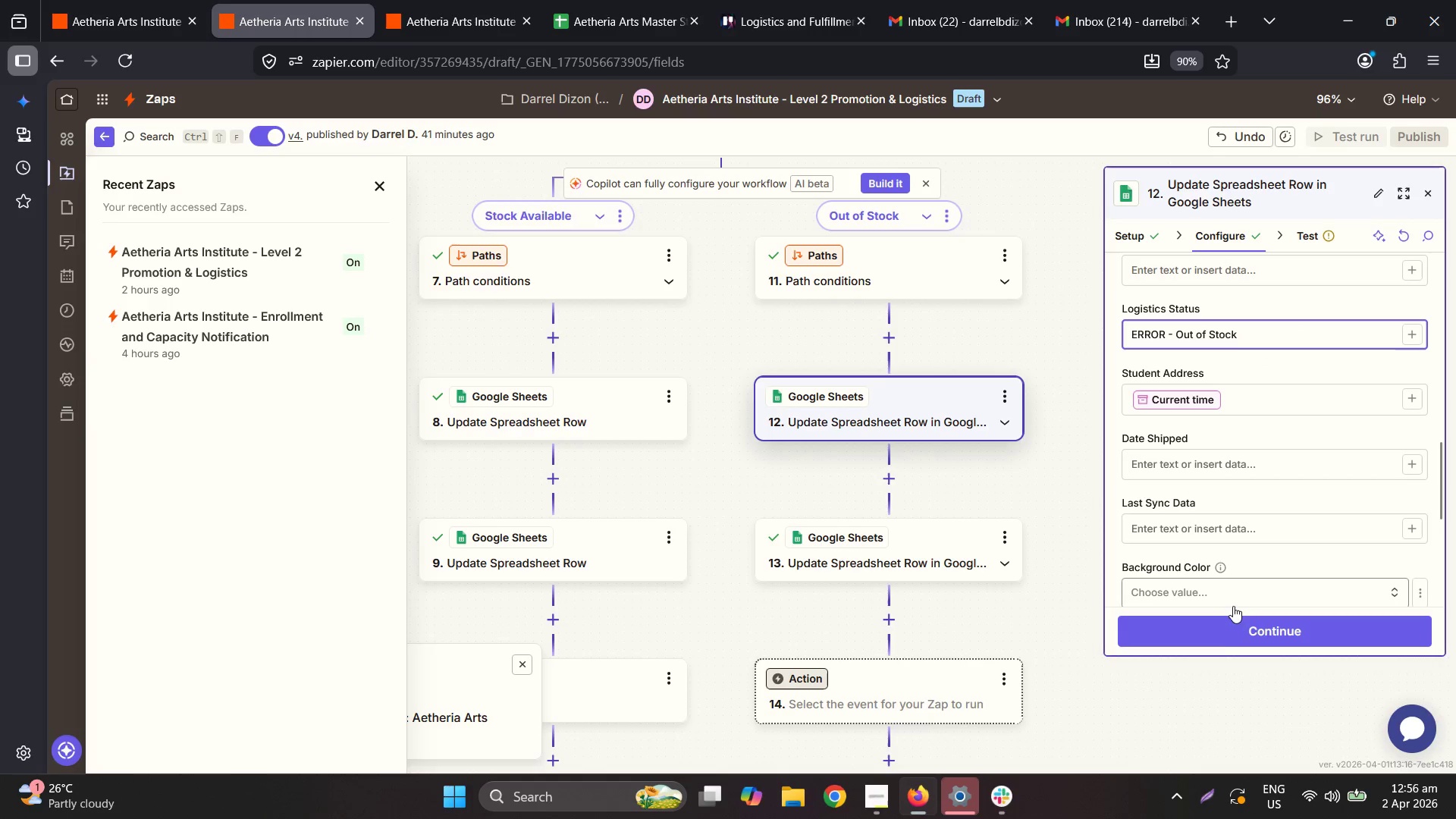 
left_click([1228, 629])
 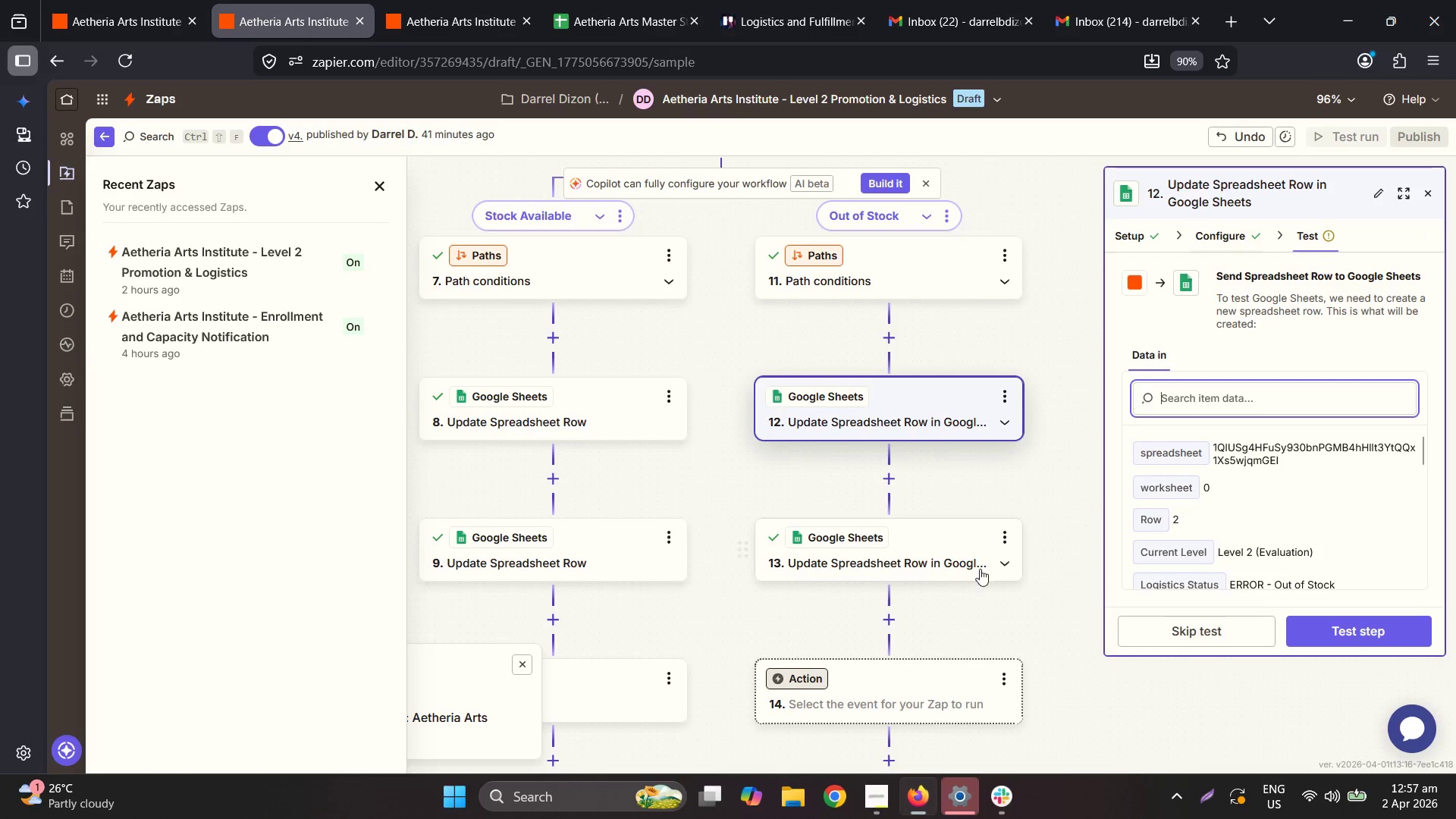 
scroll: coordinate [980, 566], scroll_direction: down, amount: 3.0
 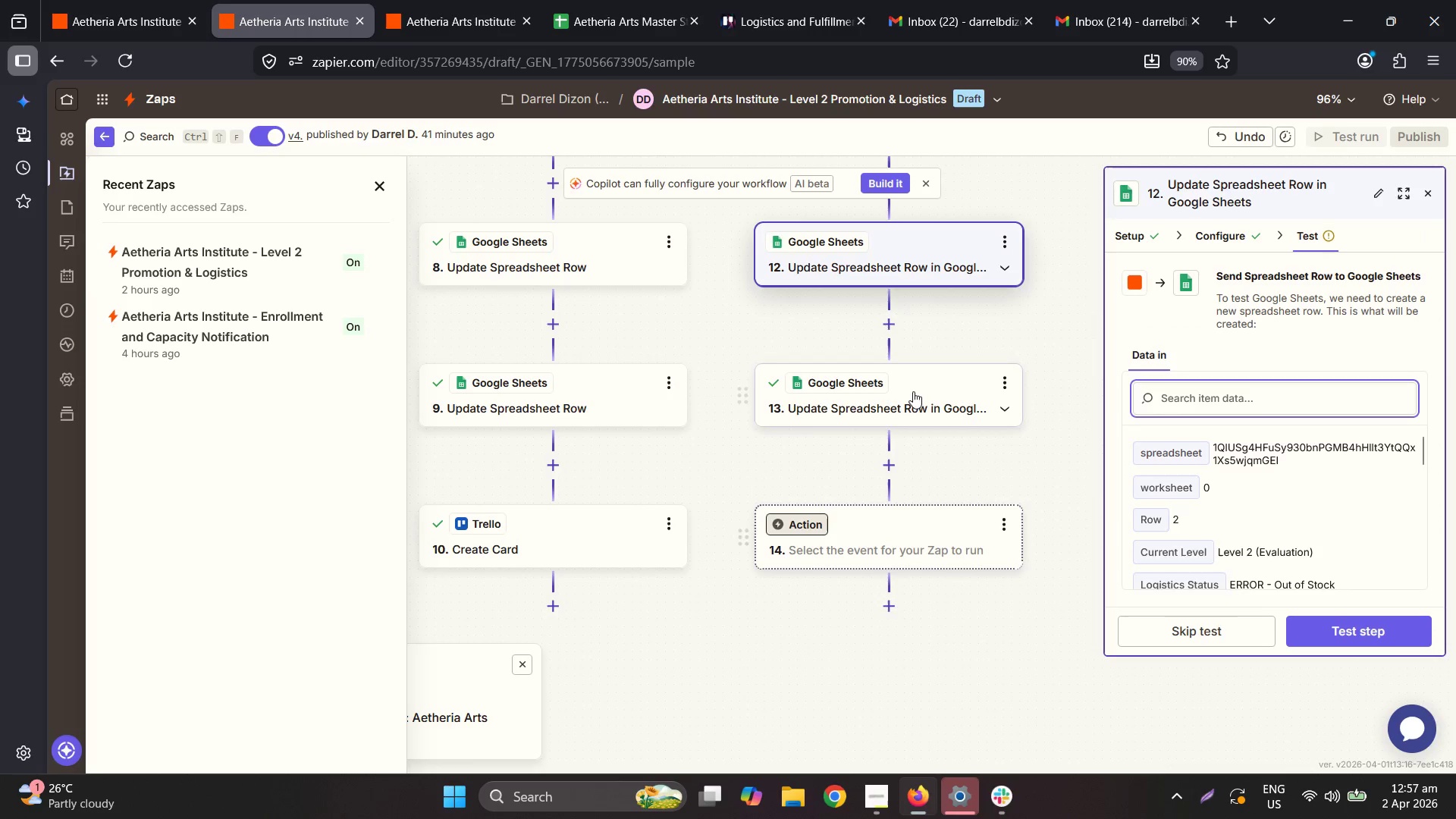 
left_click([913, 389])
 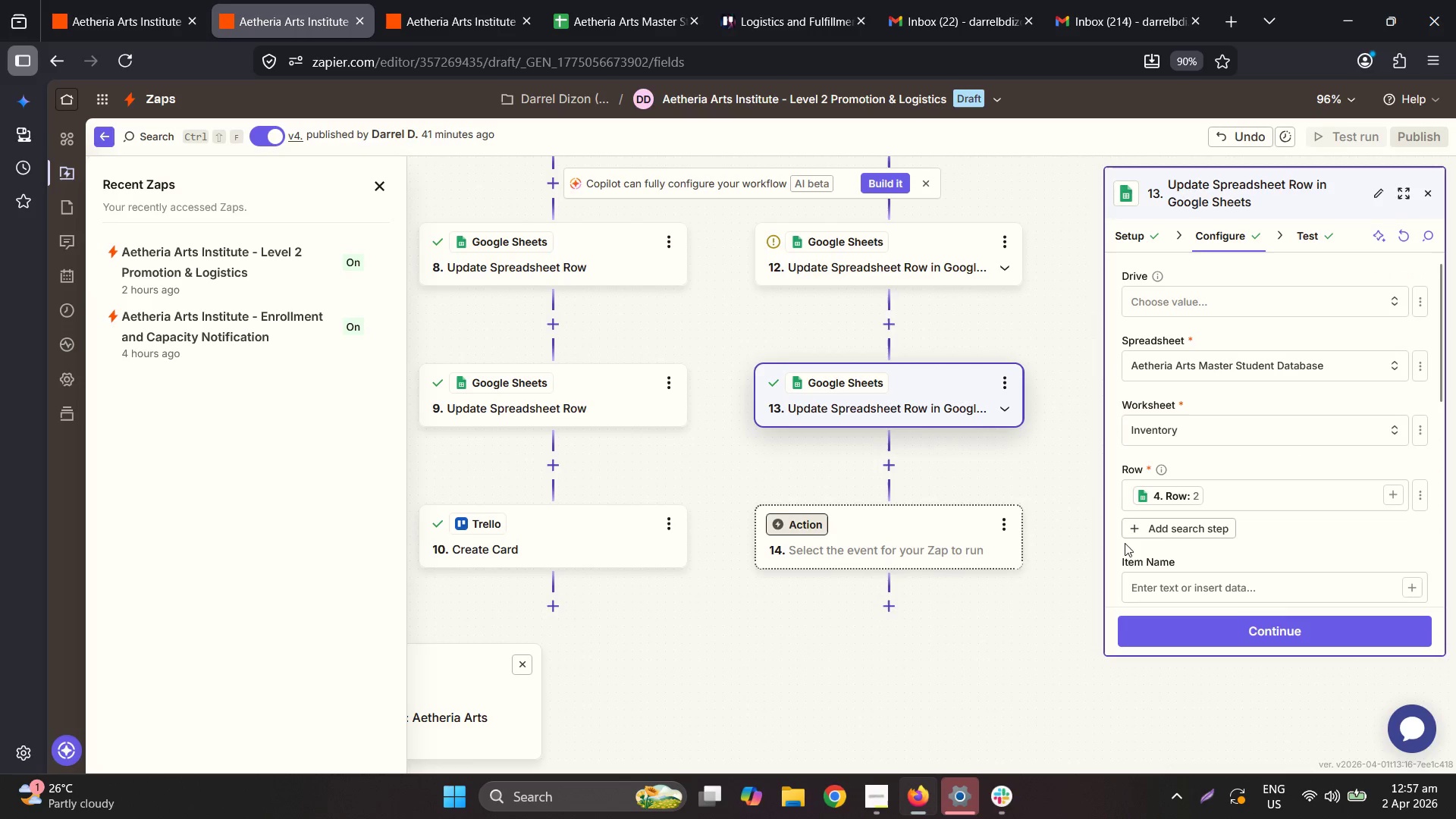 
scroll: coordinate [1203, 513], scroll_direction: down, amount: 2.0
 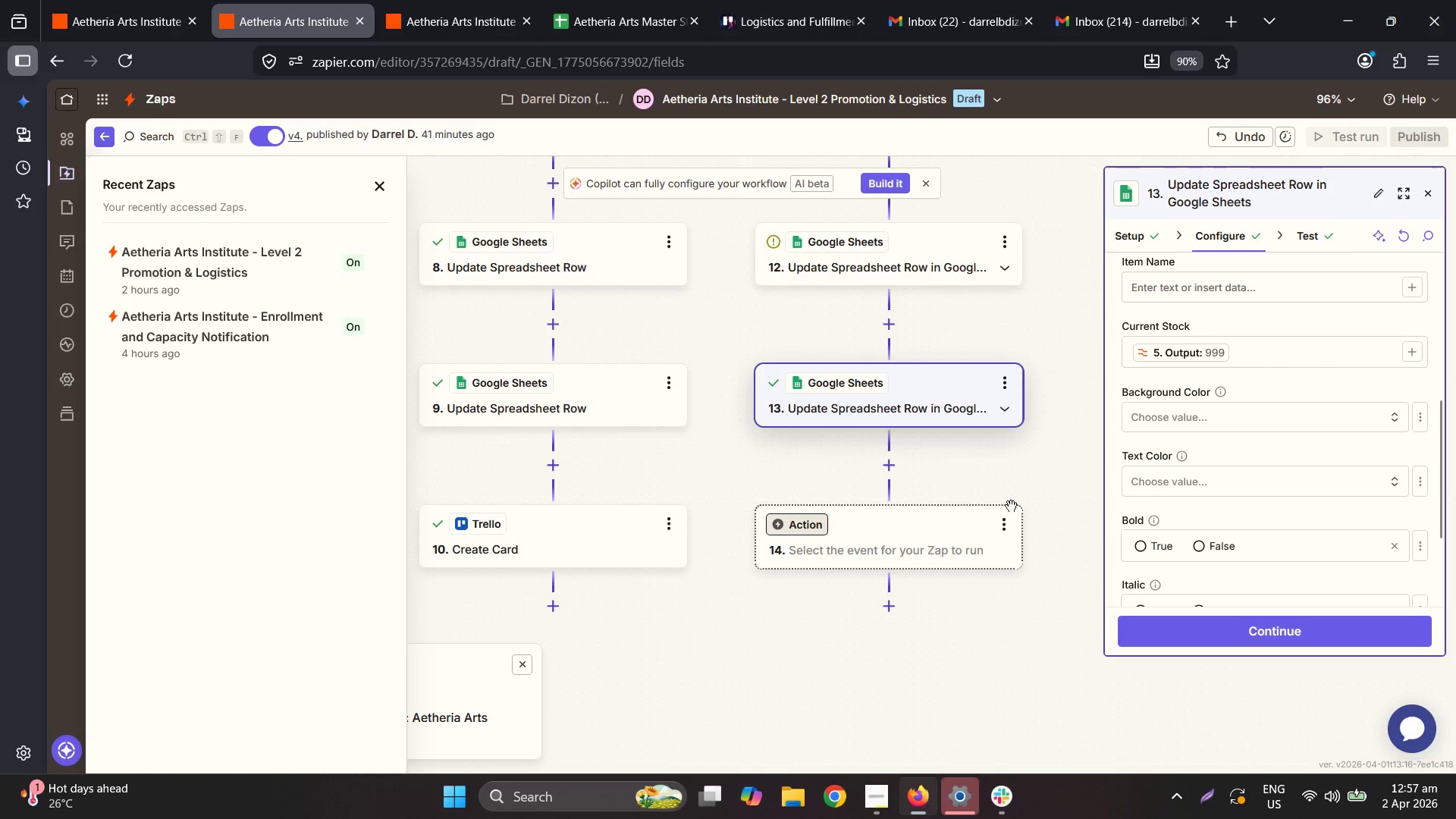 
wait(6.41)
 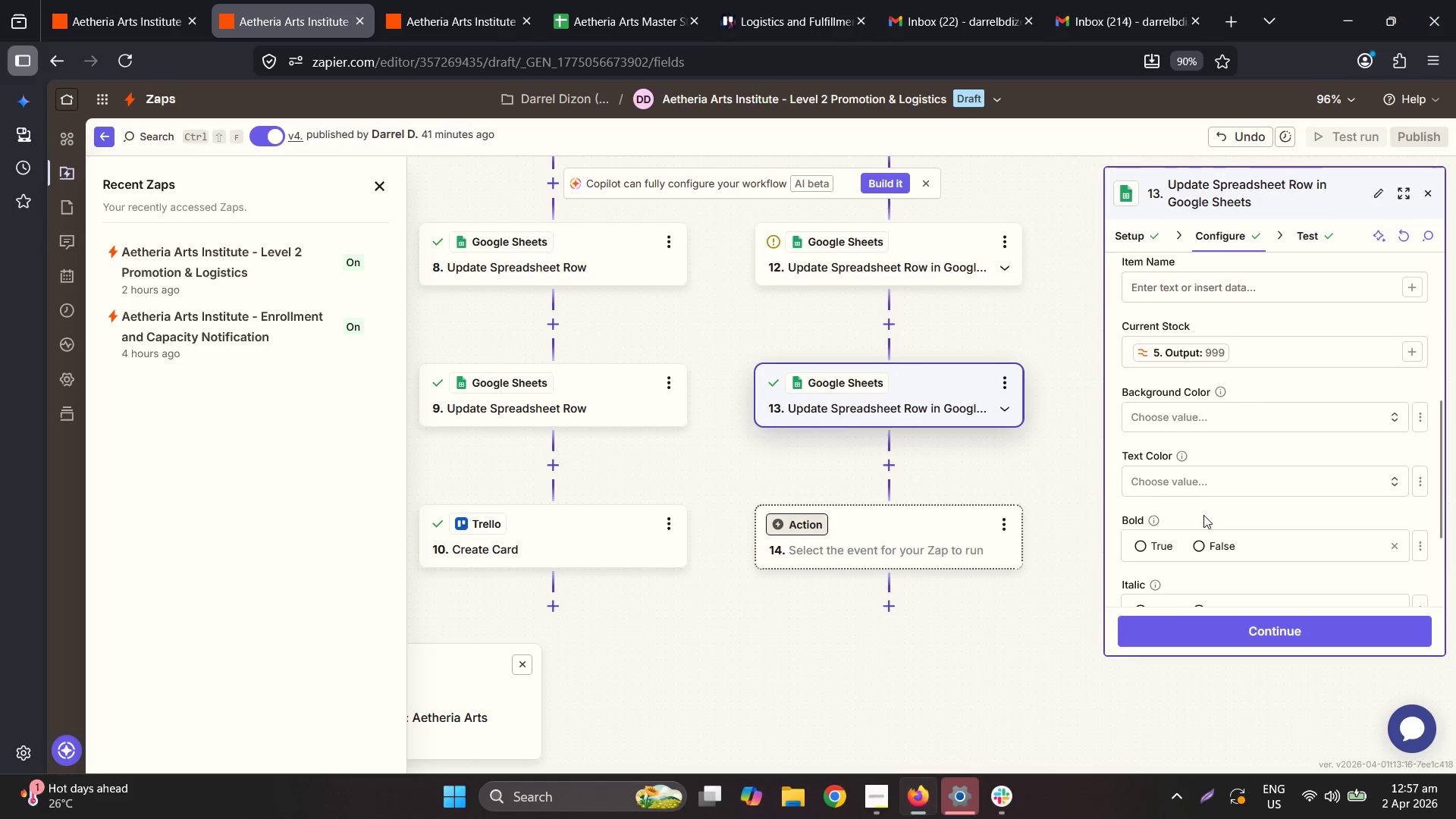 
left_click([948, 555])
 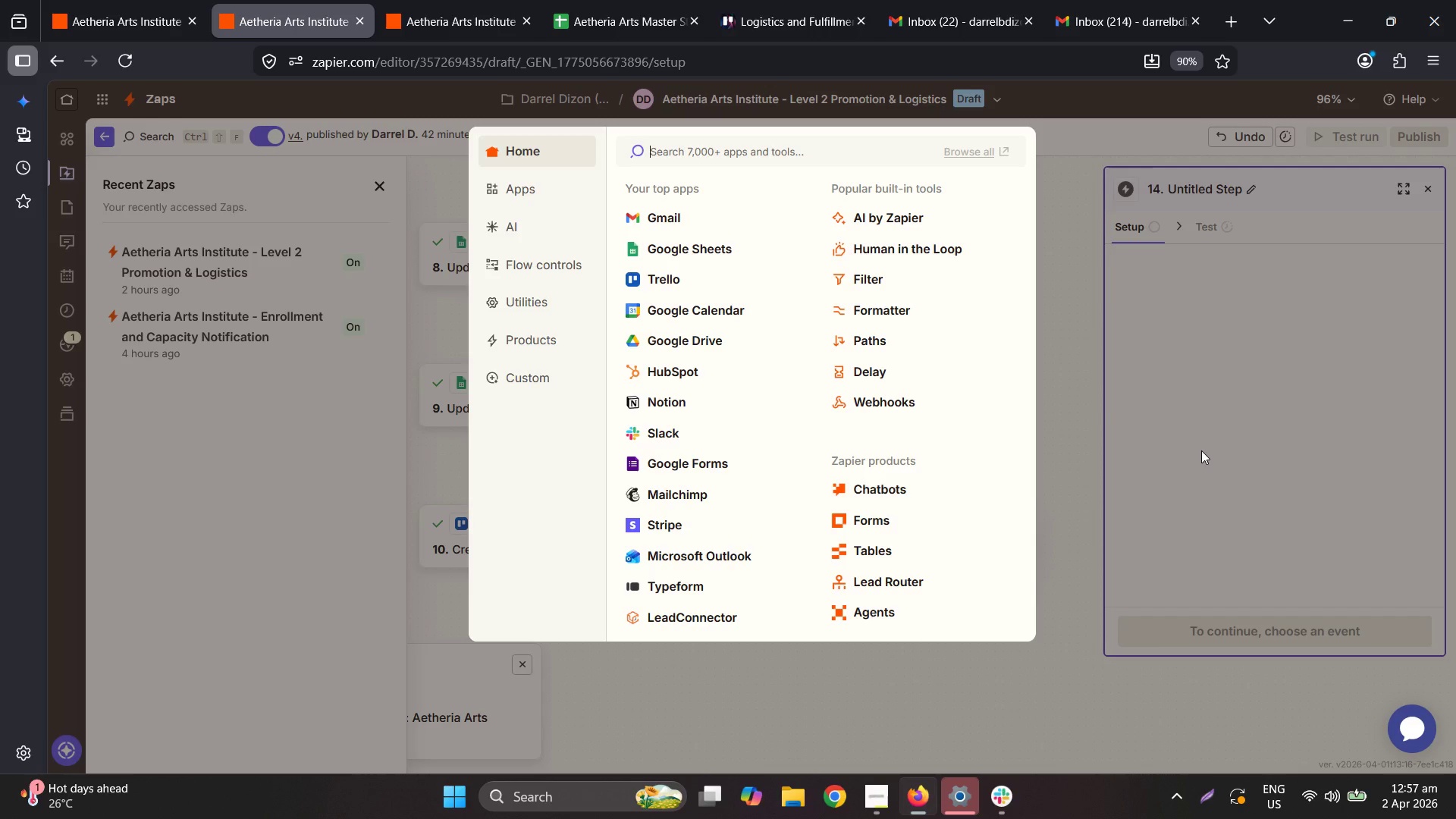 
wait(32.36)
 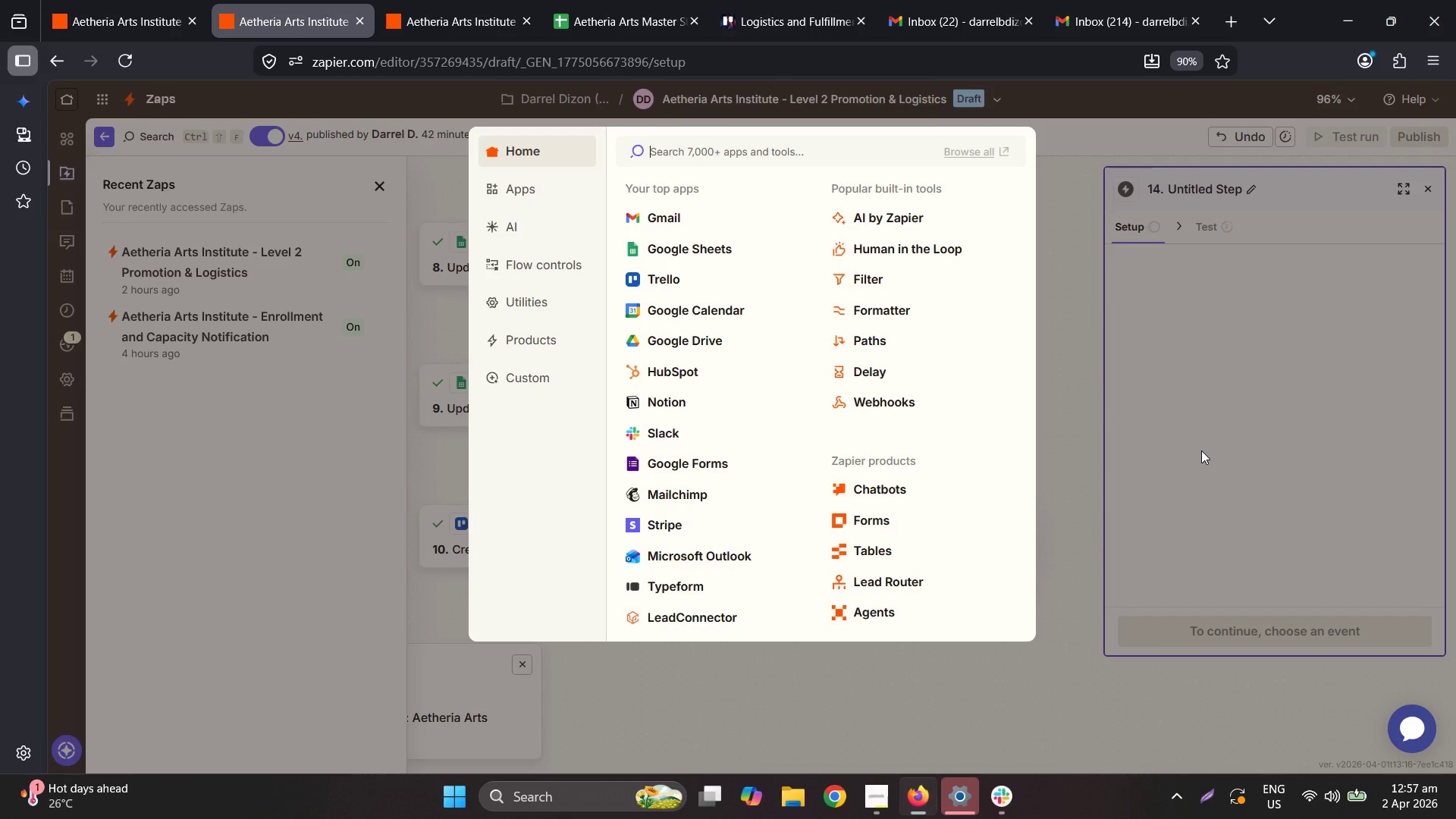 
type(logistics-awr)
key(Backspace)
key(Backspace)
key(Backspace)
type(warehouse)
 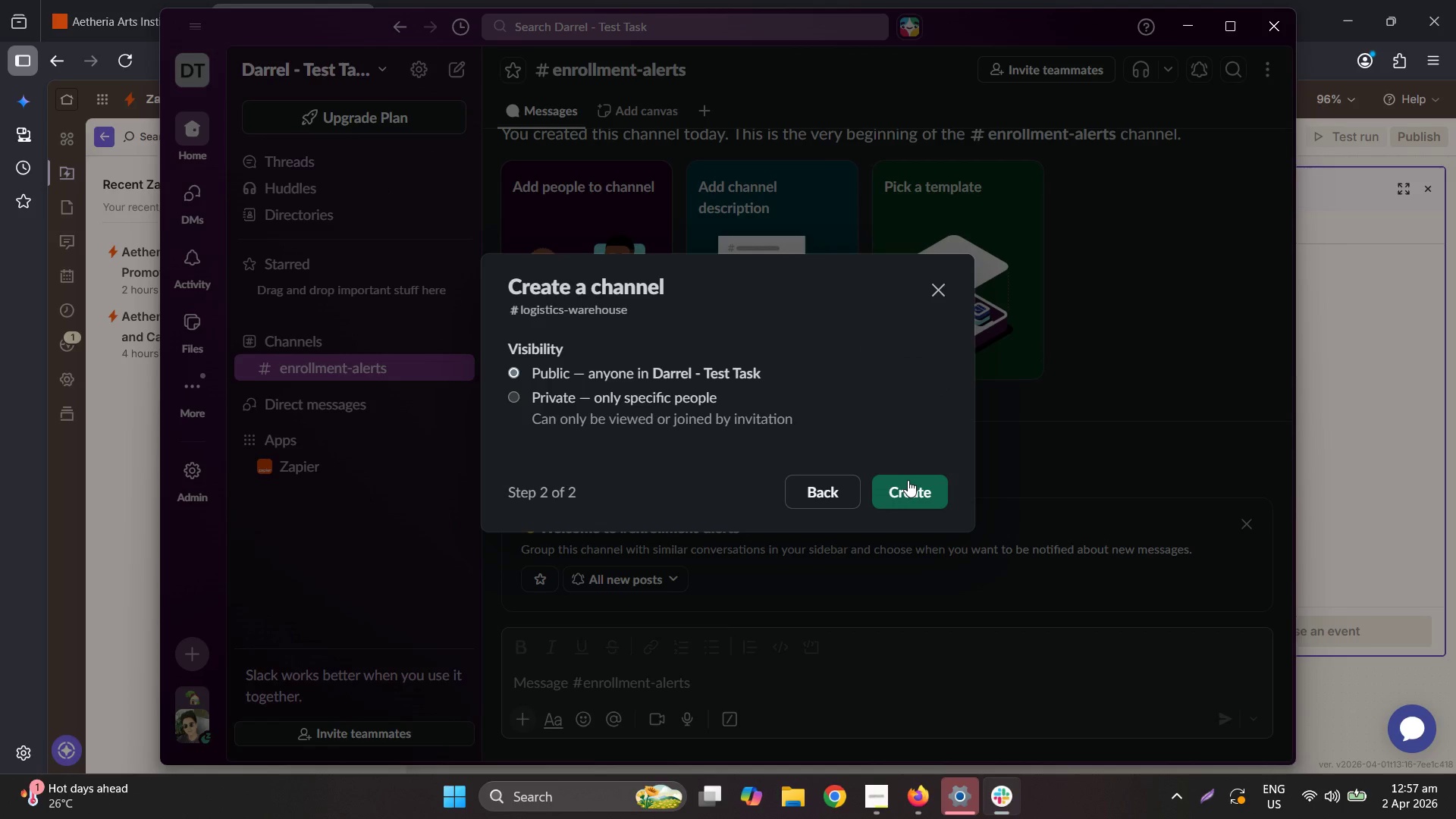 
left_click([912, 484])
 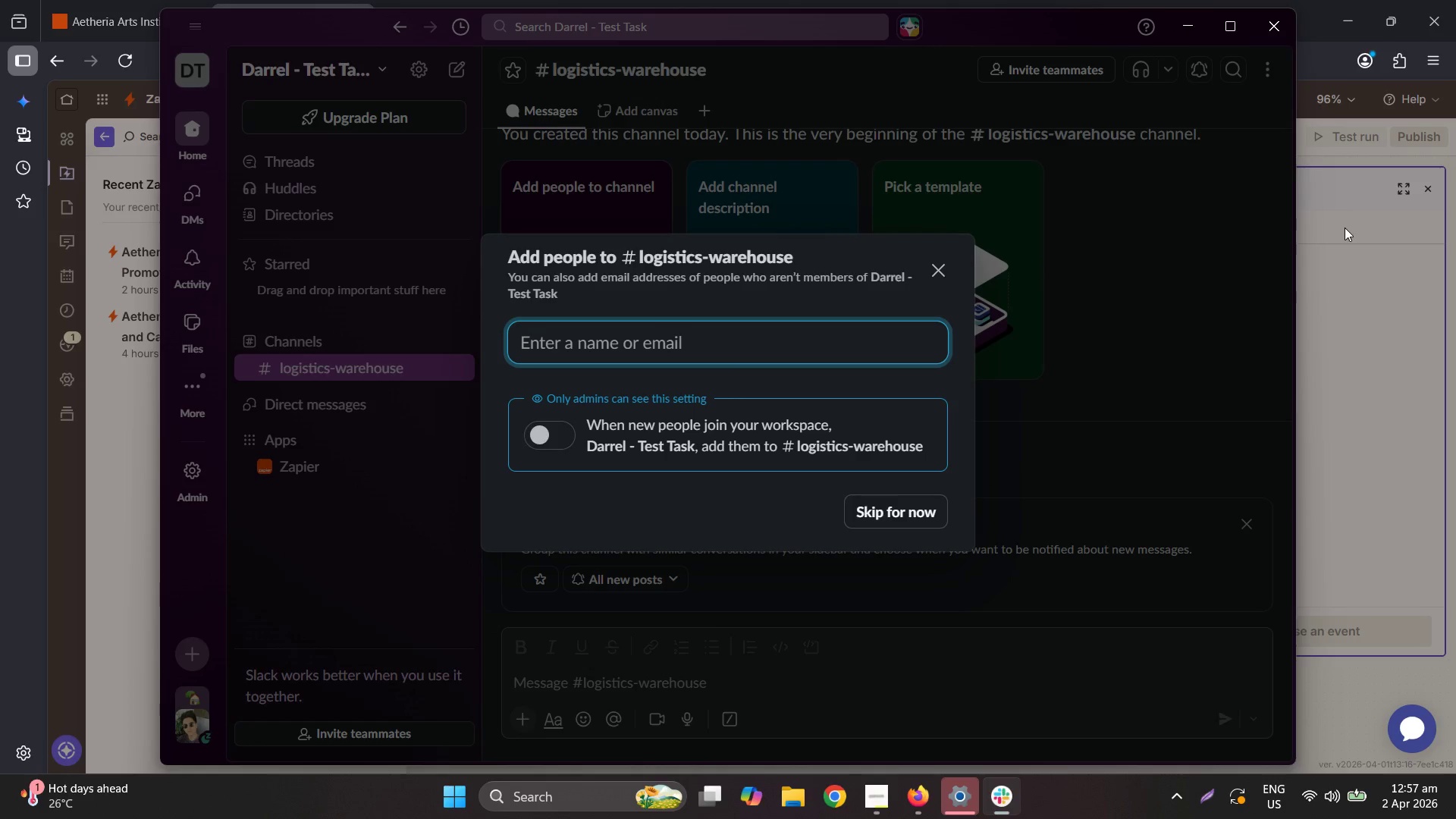 
left_click([930, 499])
 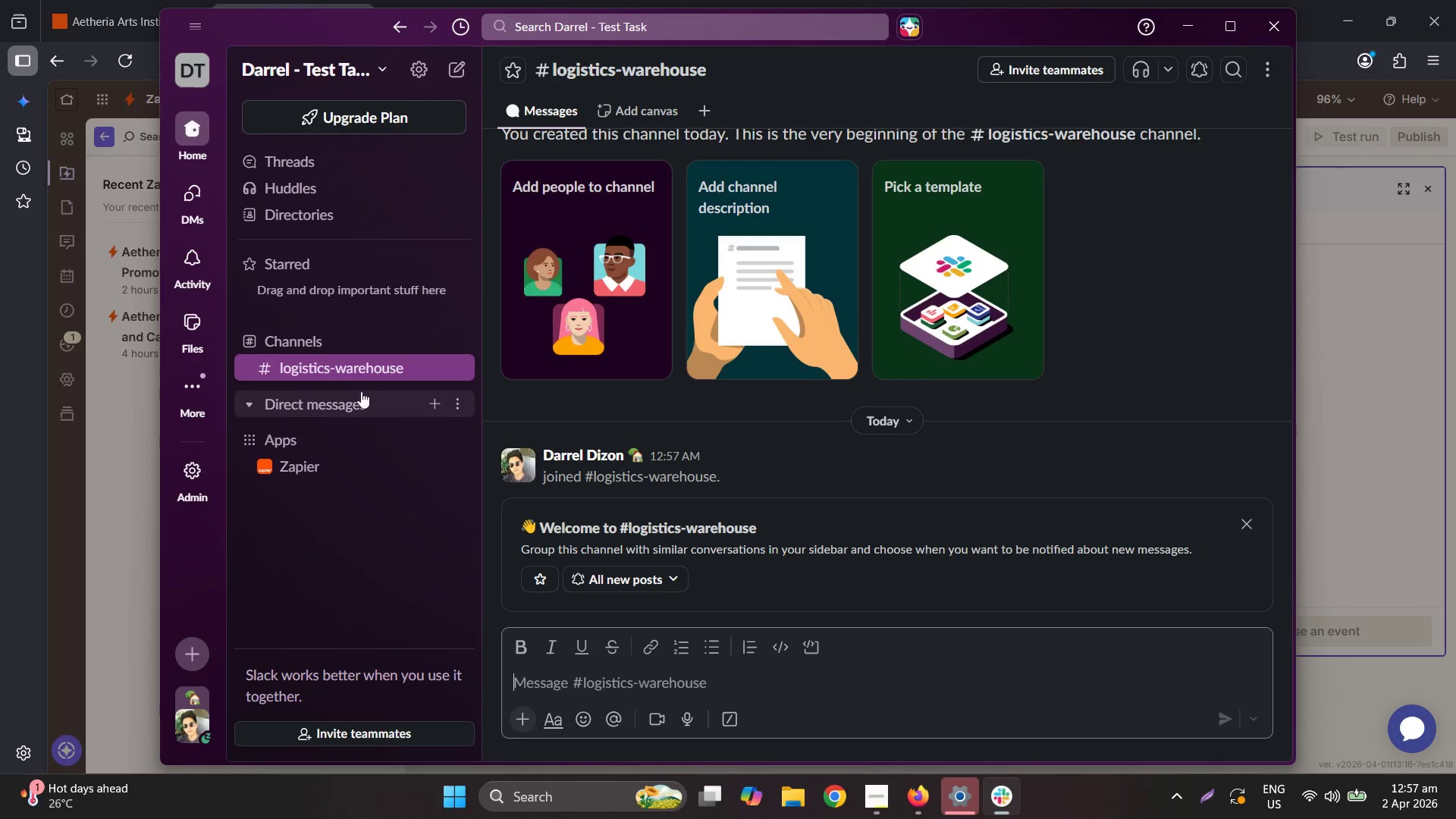 
left_click([335, 344])
 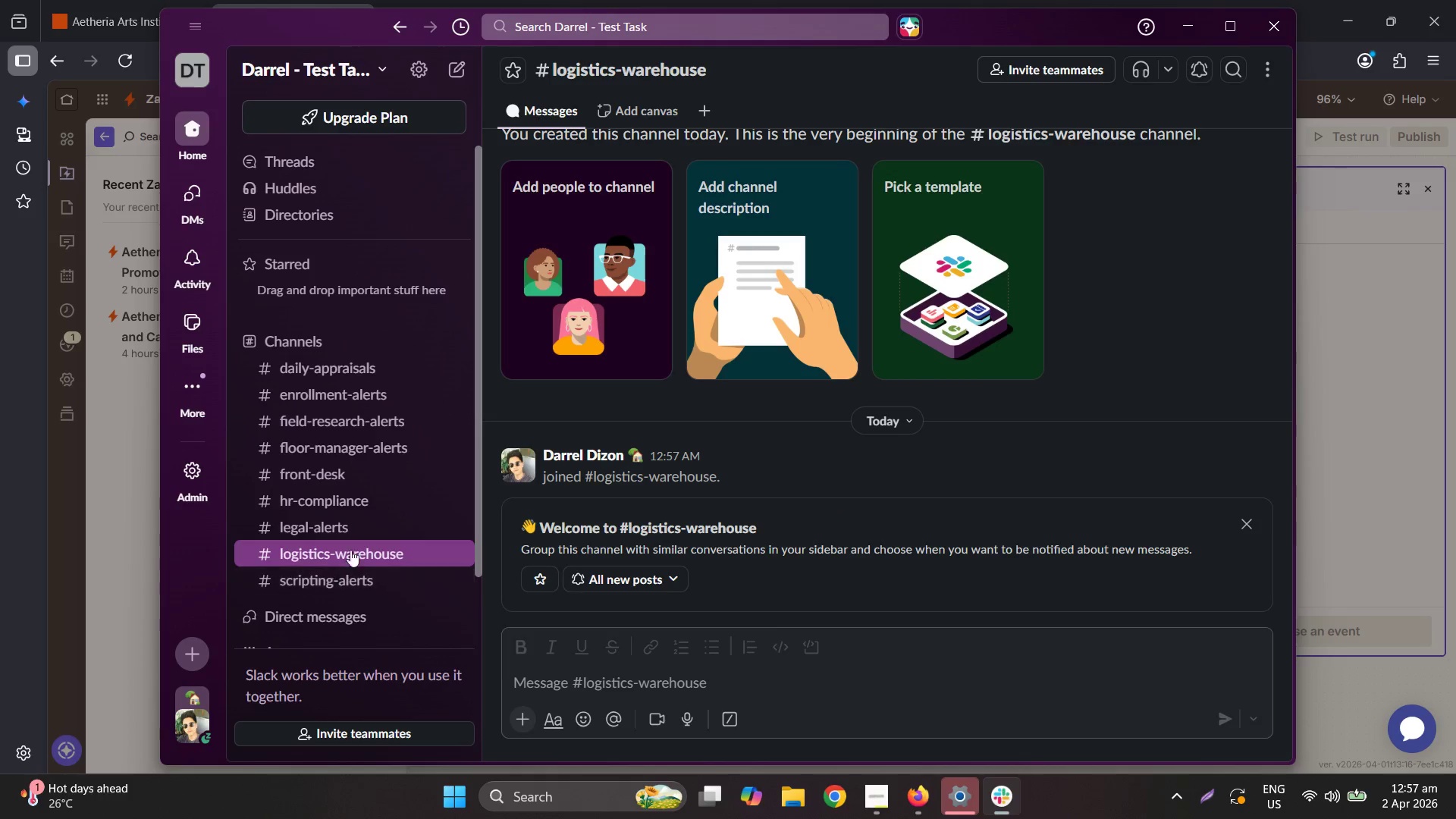 
left_click([347, 365])
 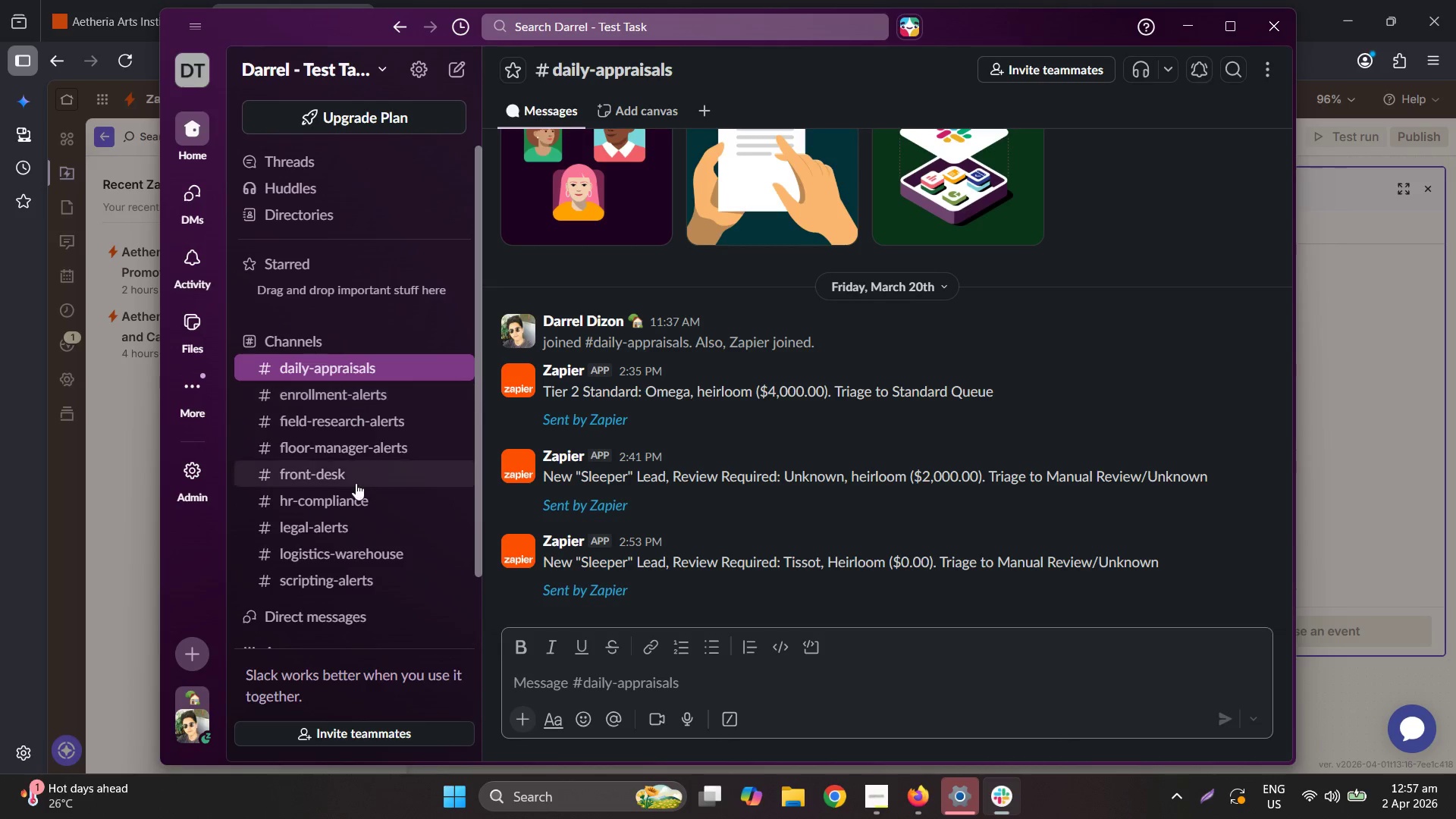 
left_click([355, 588])
 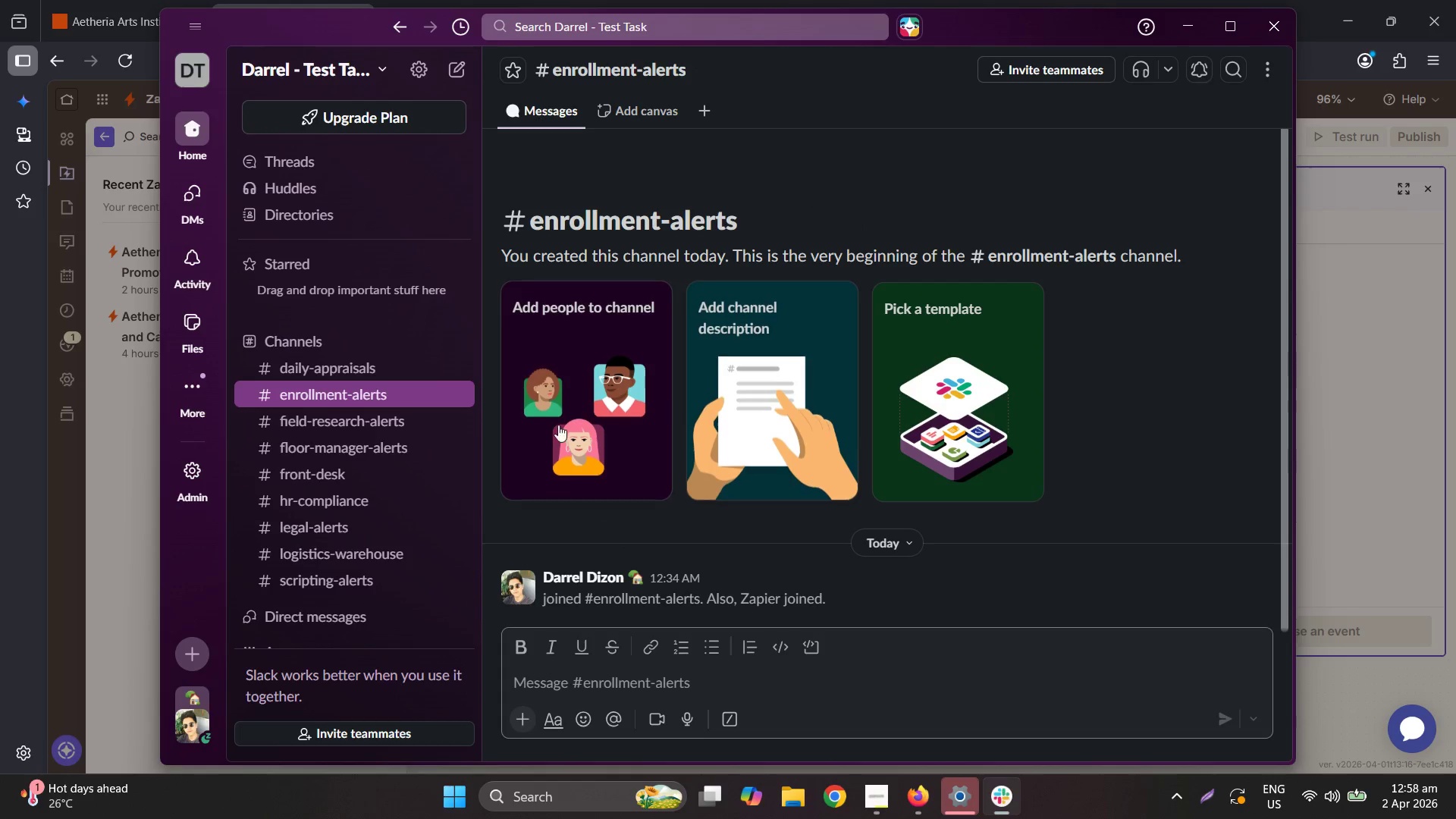 
wait(5.62)
 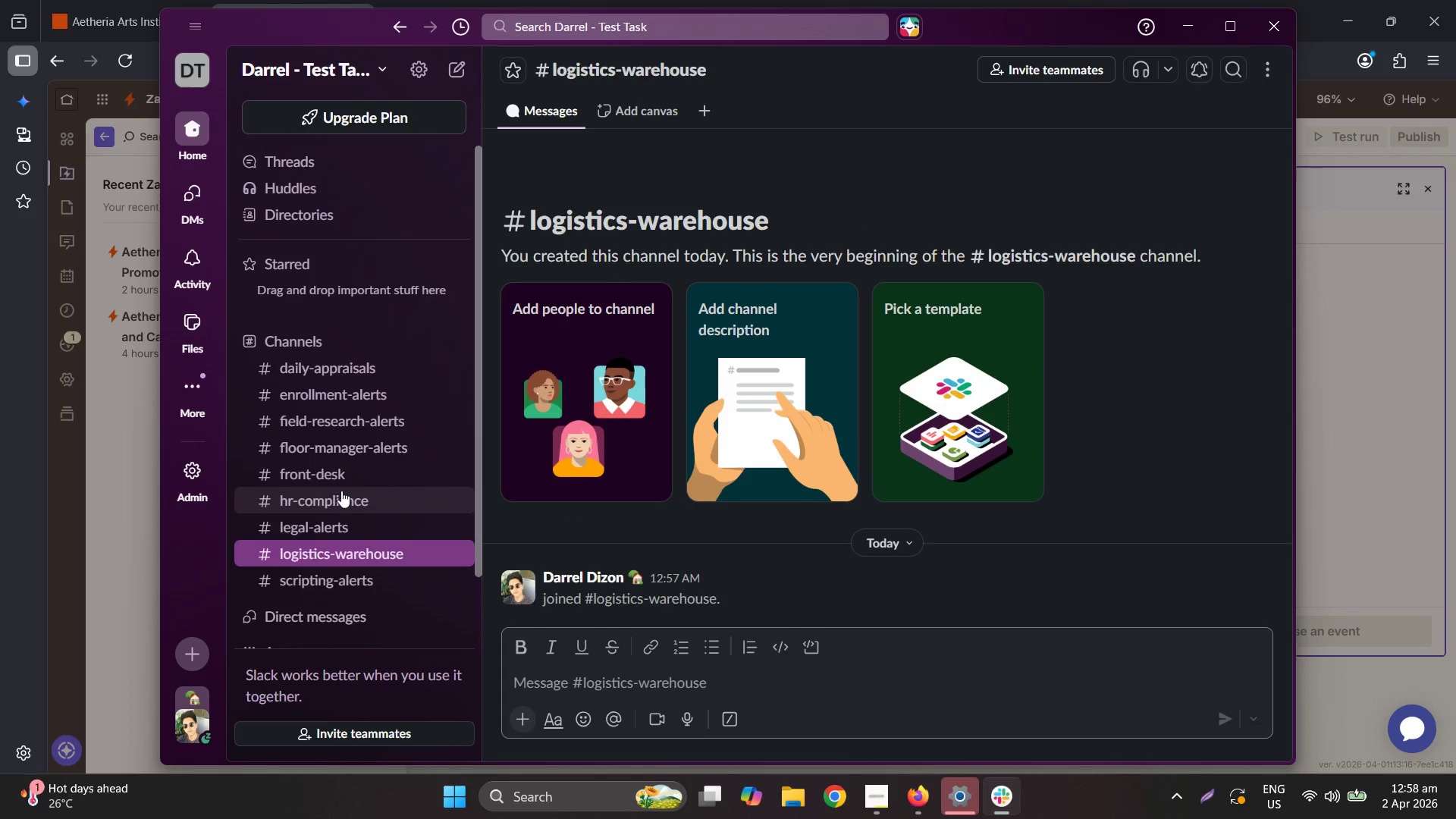 
left_click([347, 570])
 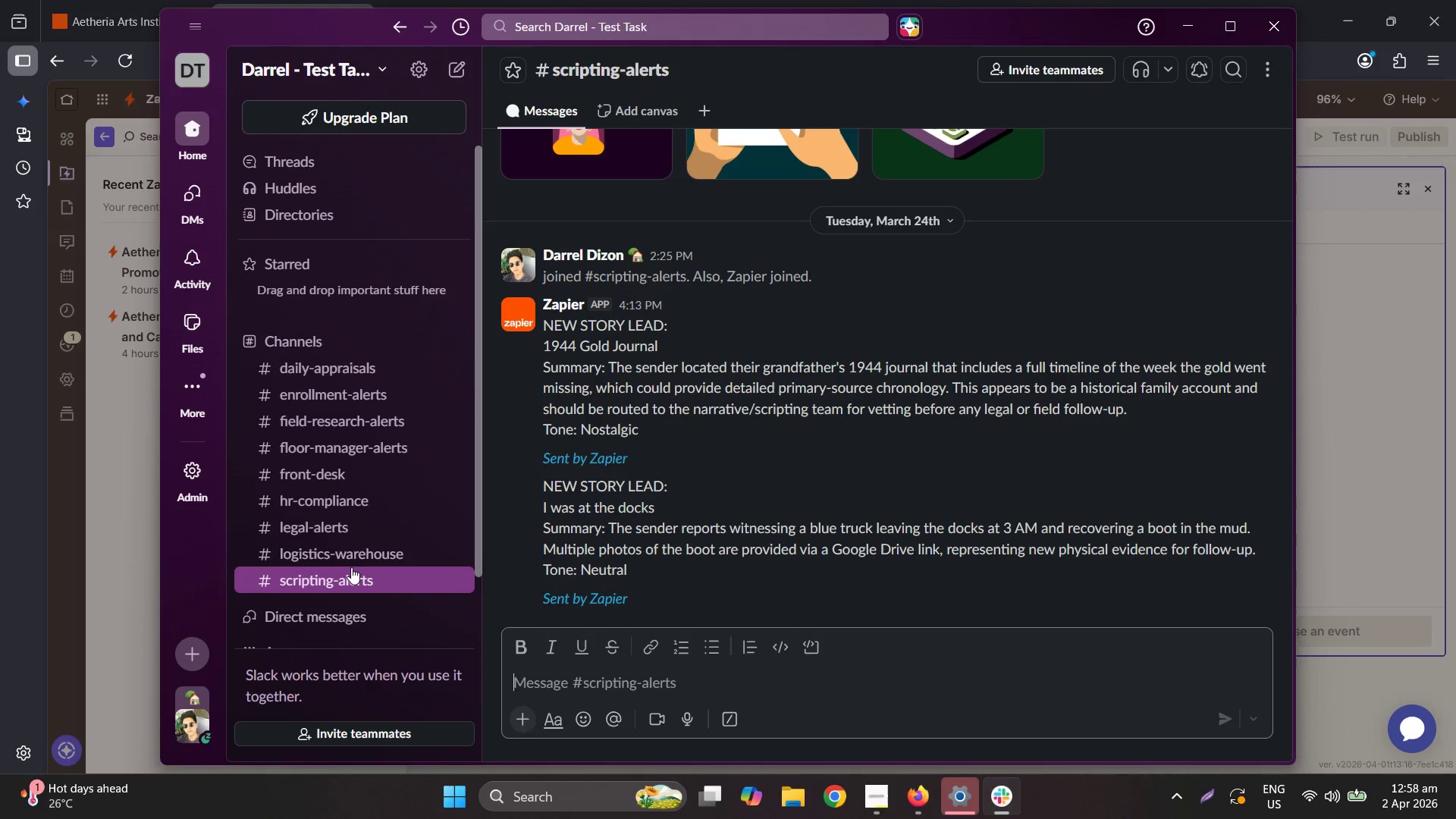 
left_click([353, 550])
 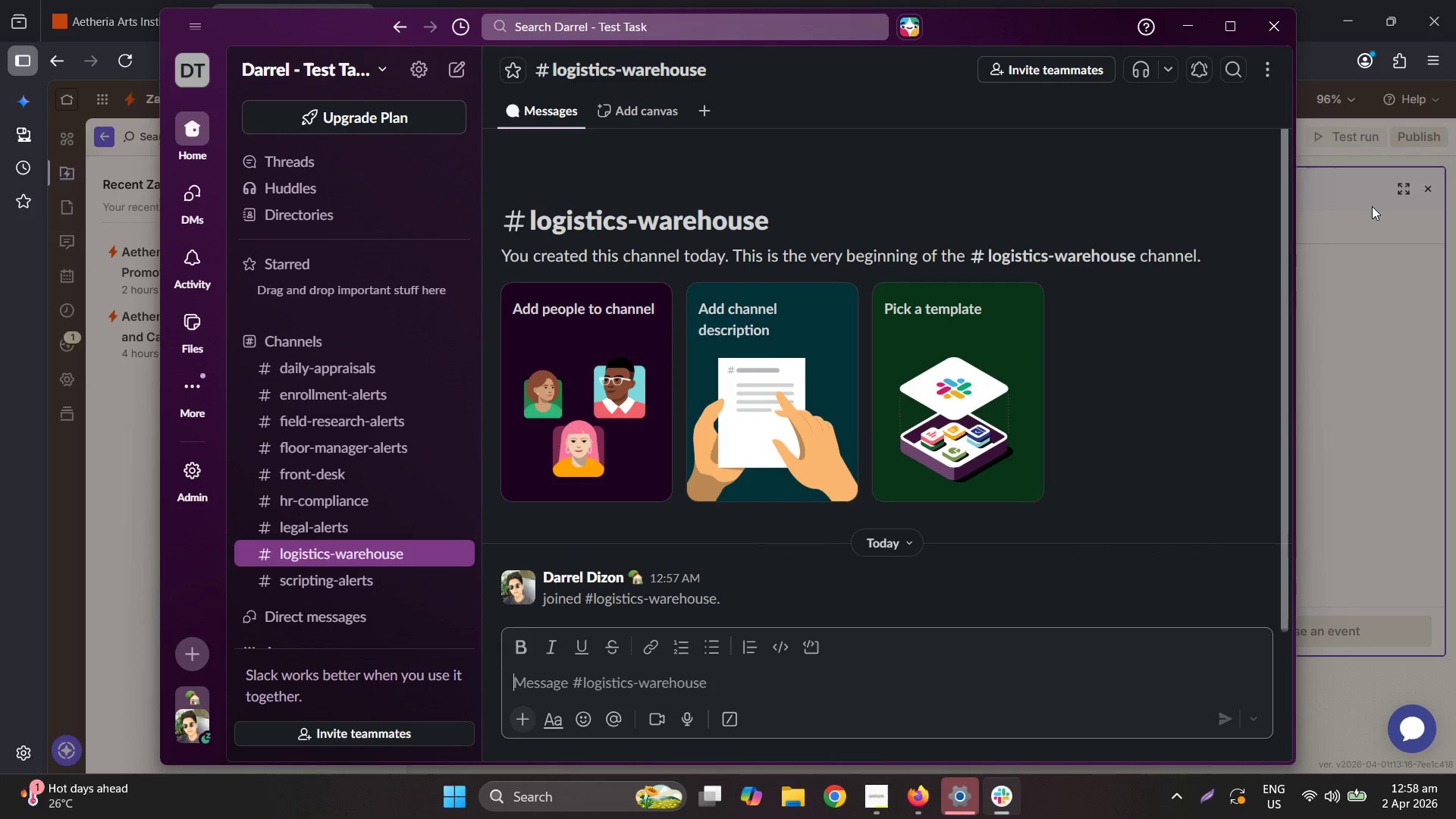 
left_click([1376, 206])
 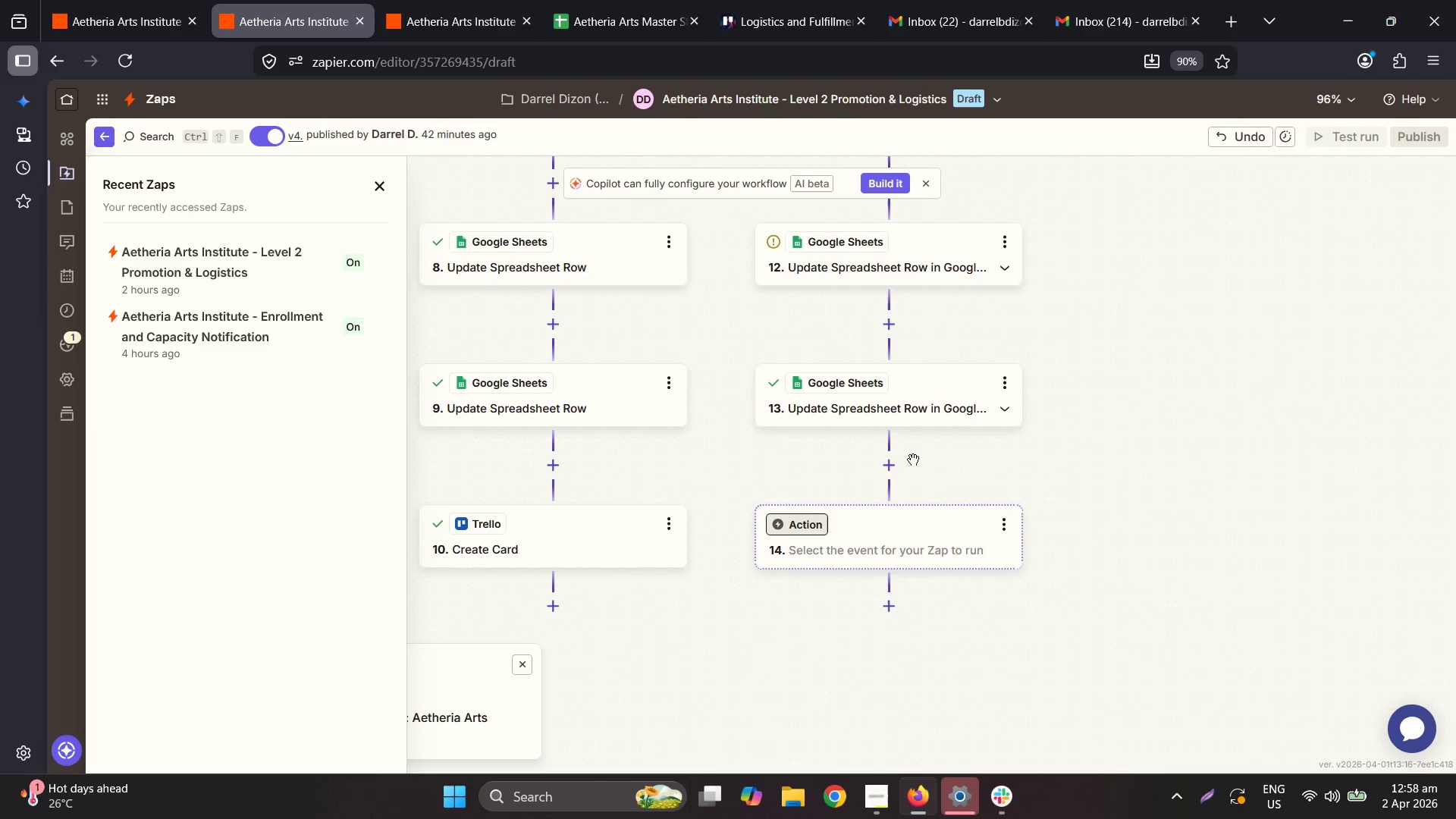 
left_click([886, 511])
 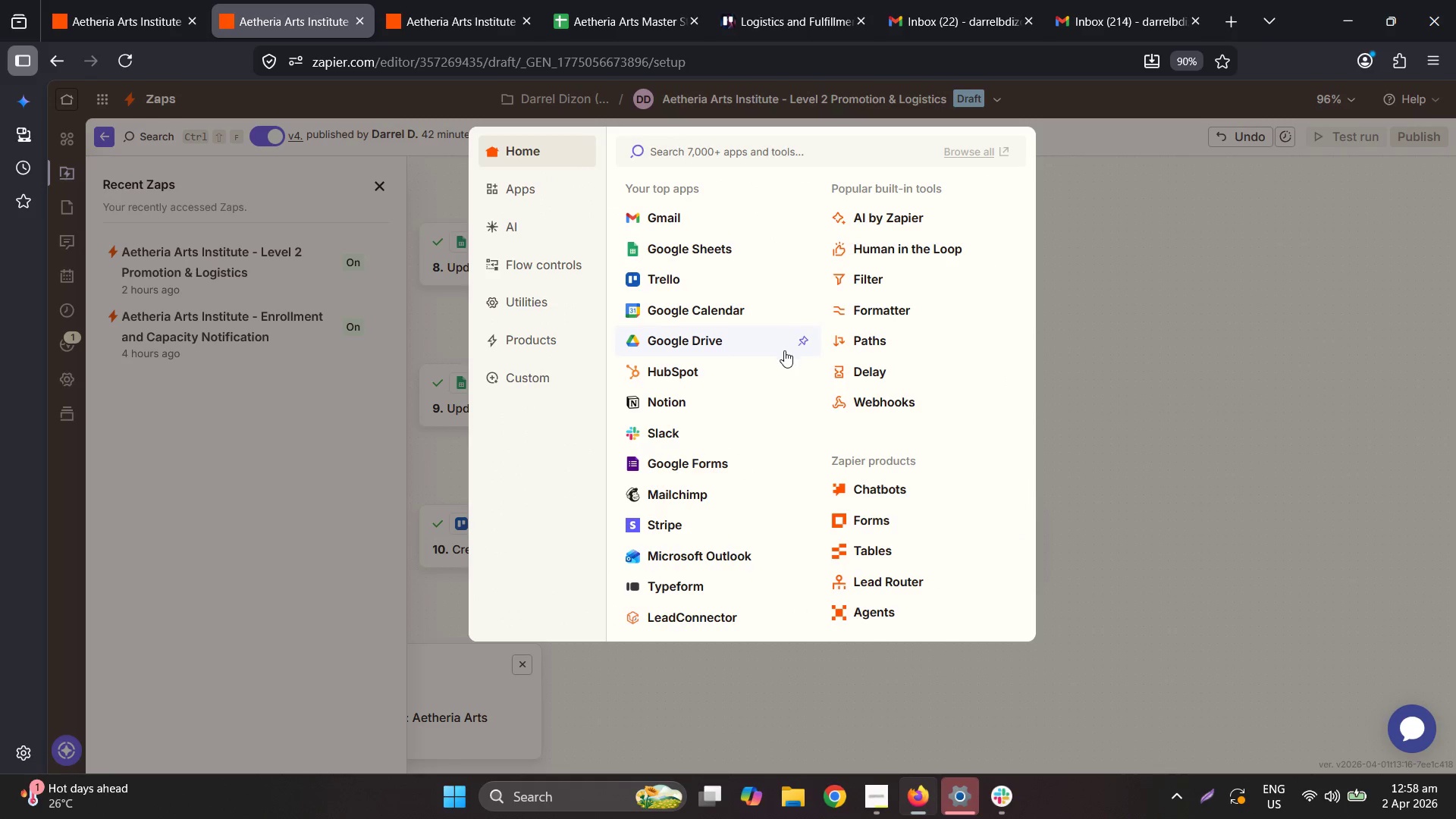 
left_click([654, 426])
 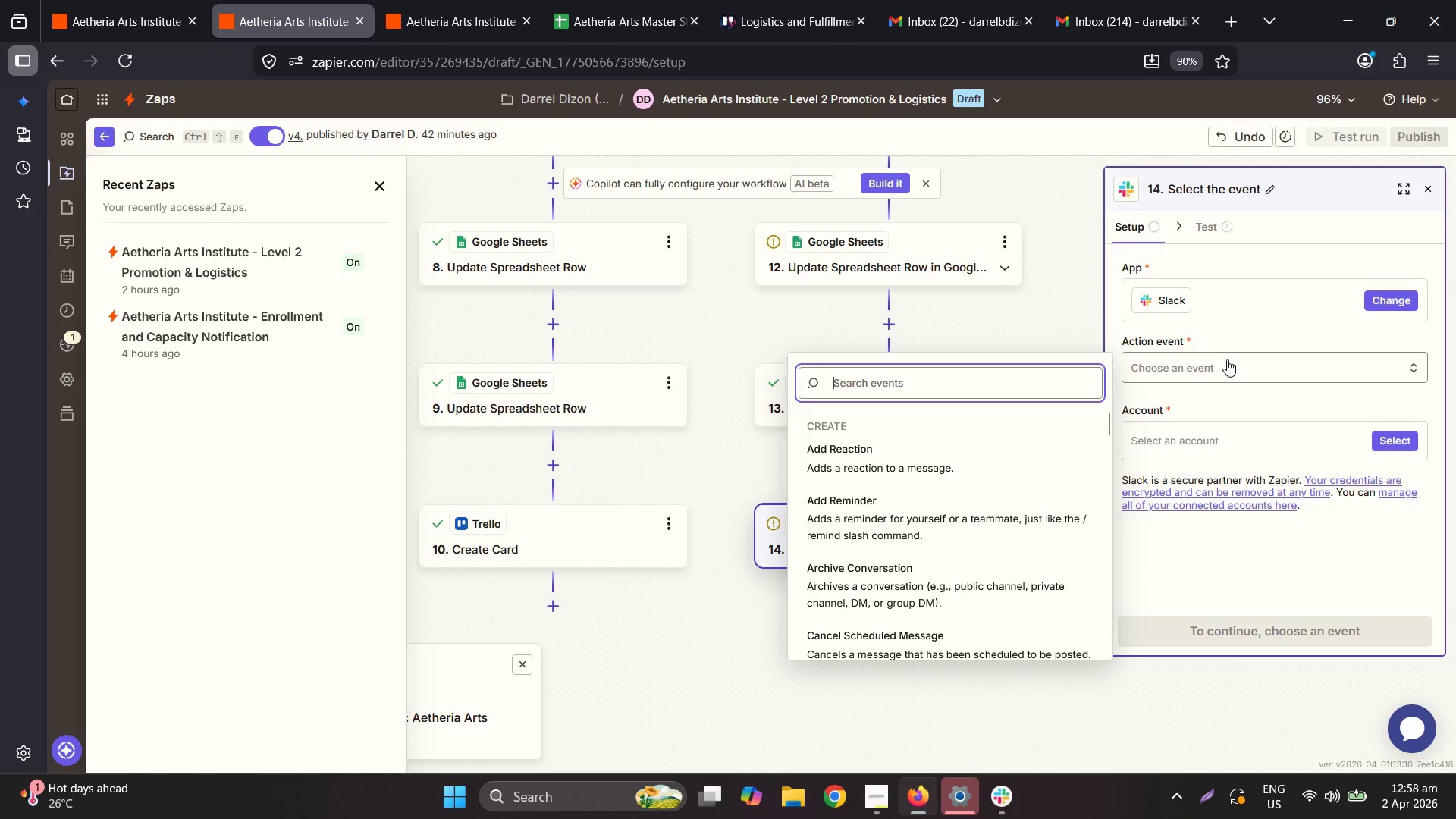 
scroll: coordinate [994, 513], scroll_direction: down, amount: 8.0
 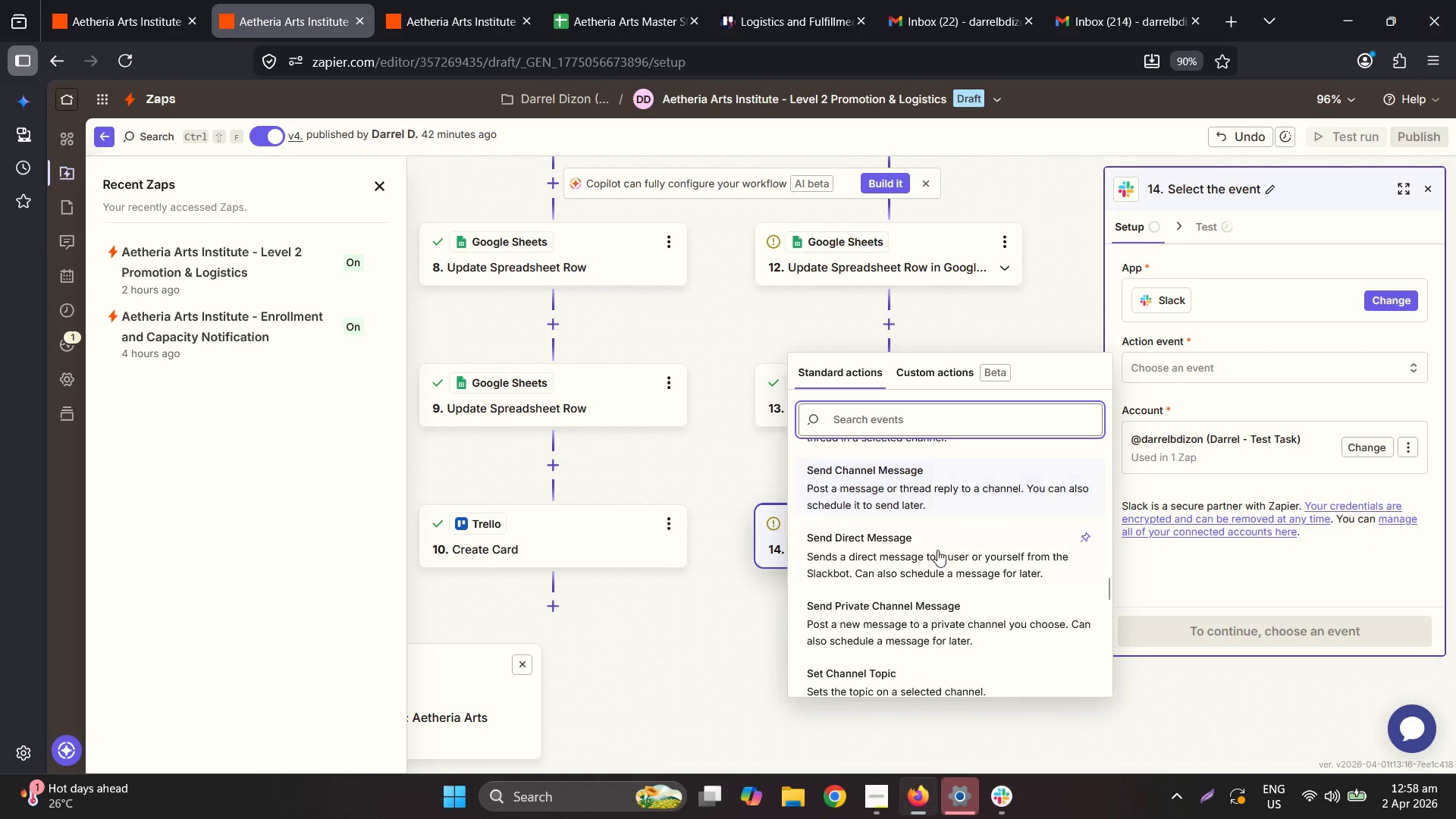 
left_click([925, 494])
 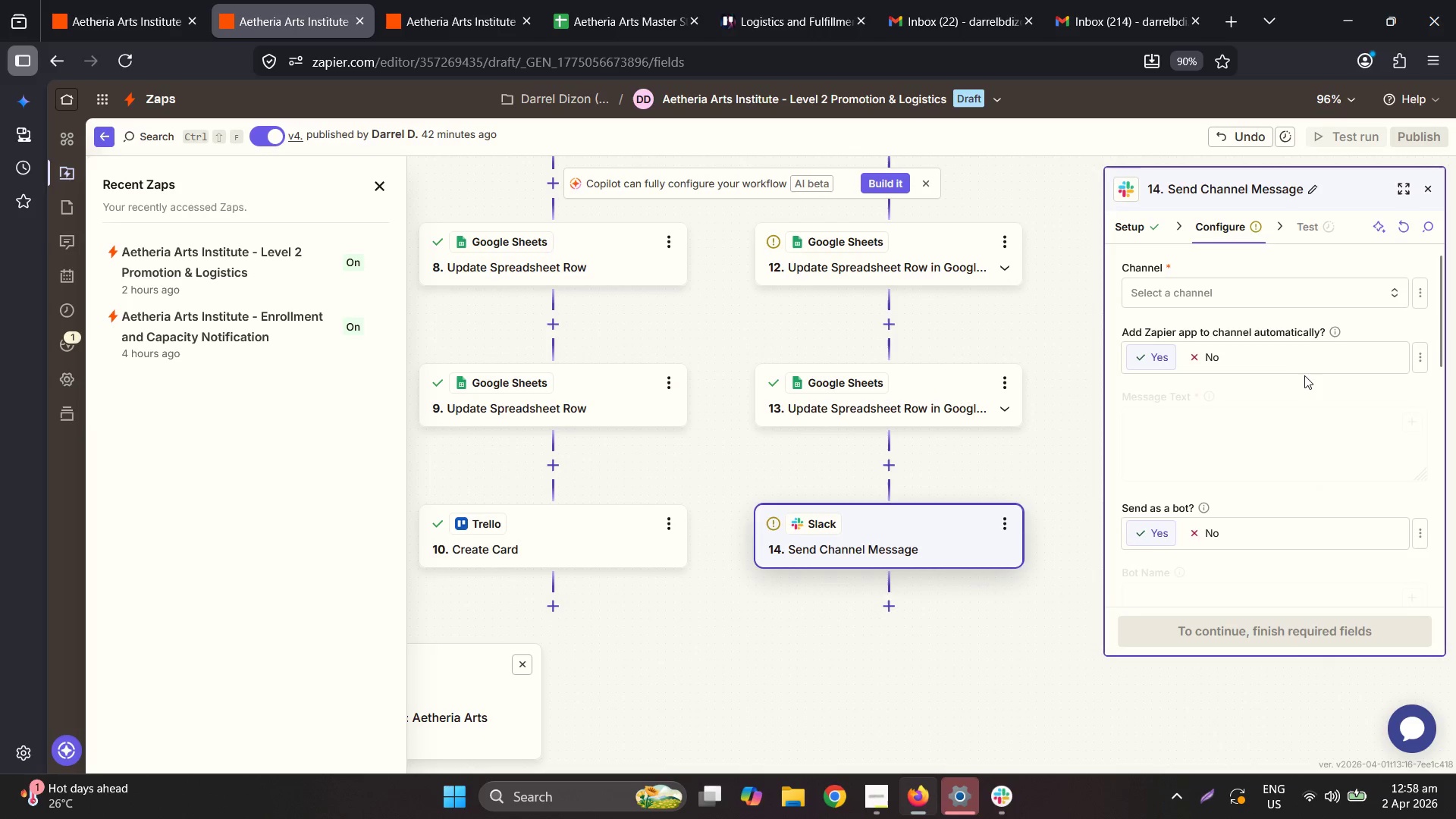 
left_click([1285, 290])
 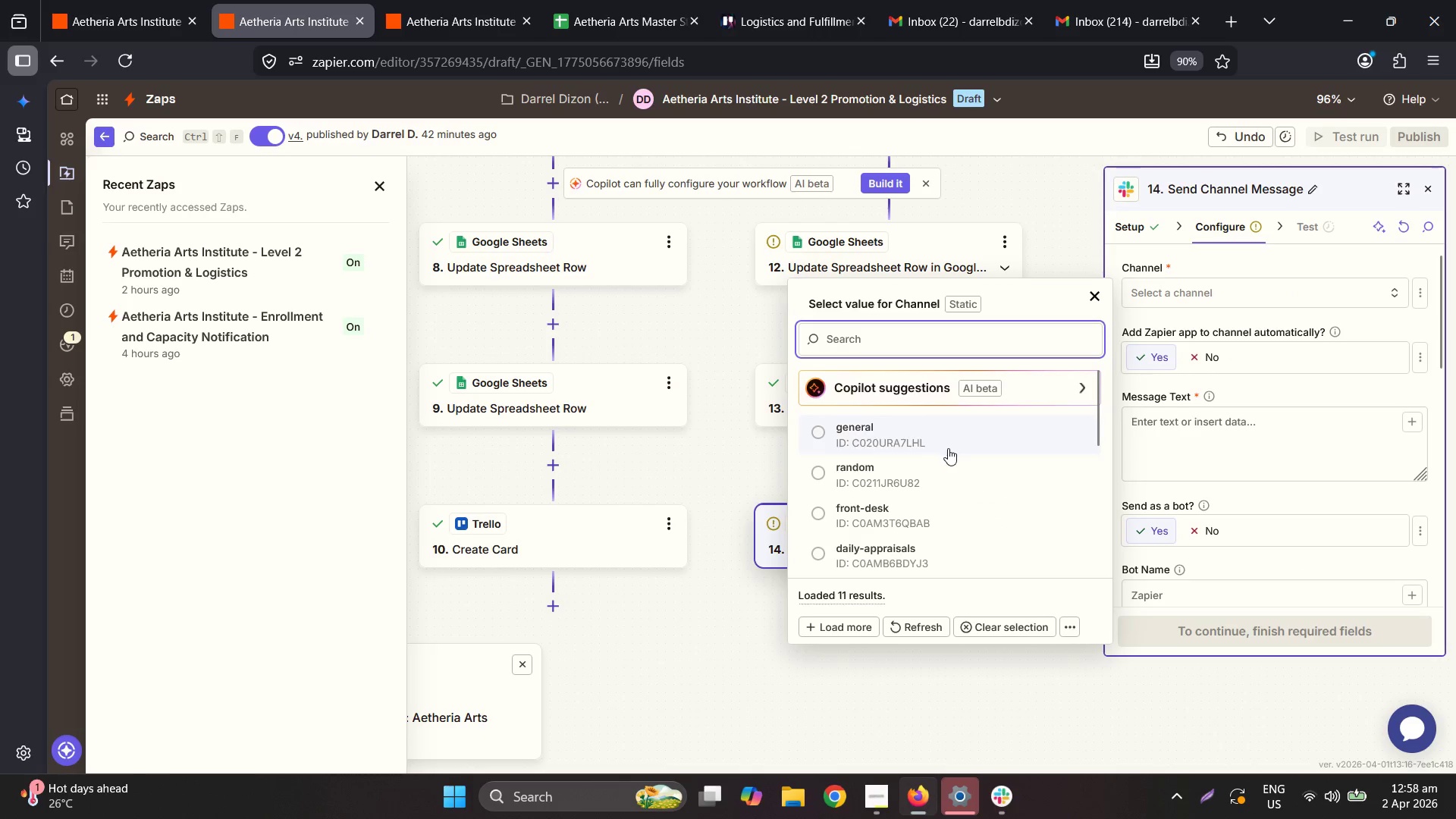 
scroll: coordinate [961, 535], scroll_direction: down, amount: 5.0
 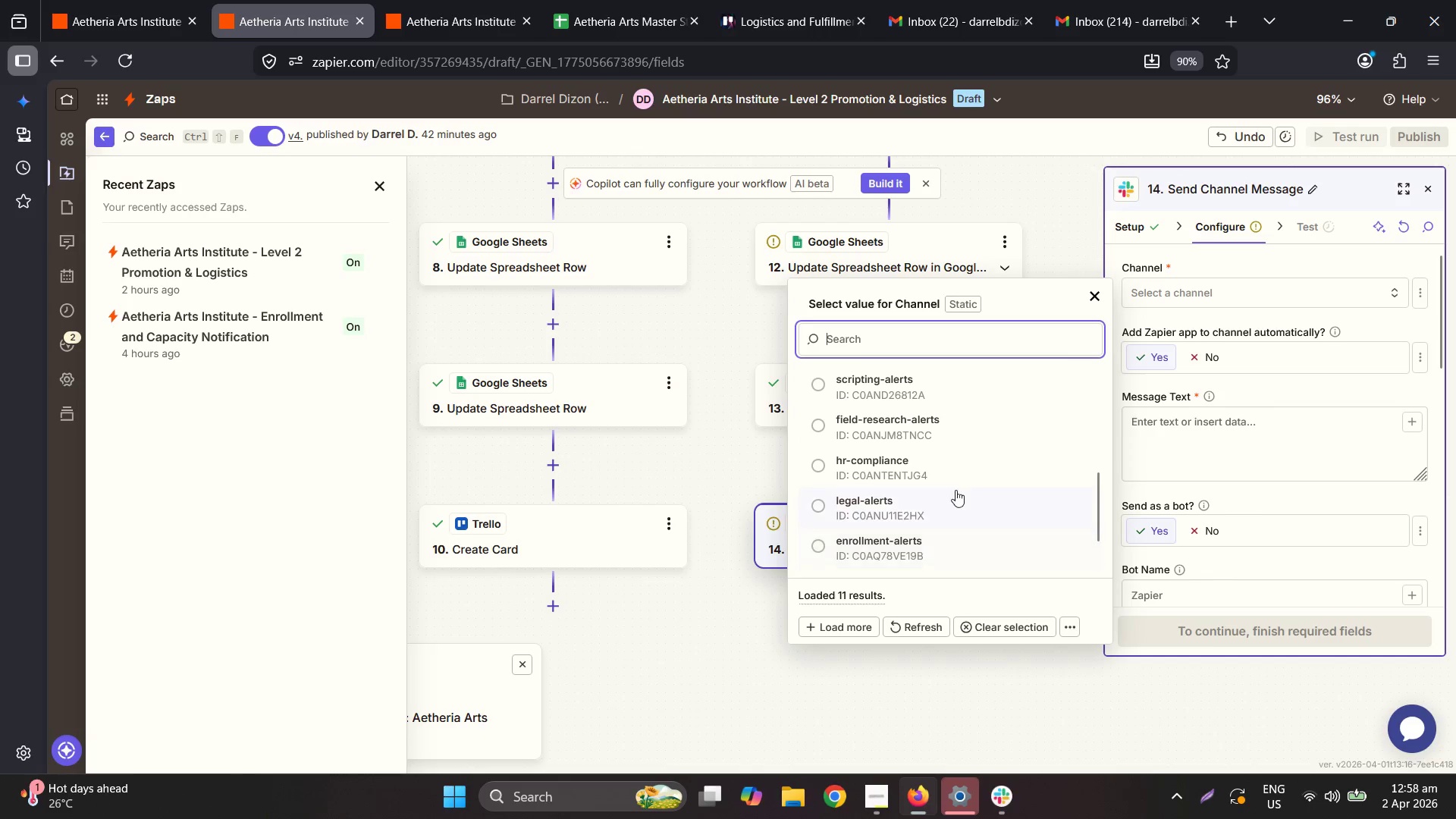 
scroll: coordinate [946, 450], scroll_direction: up, amount: 3.0
 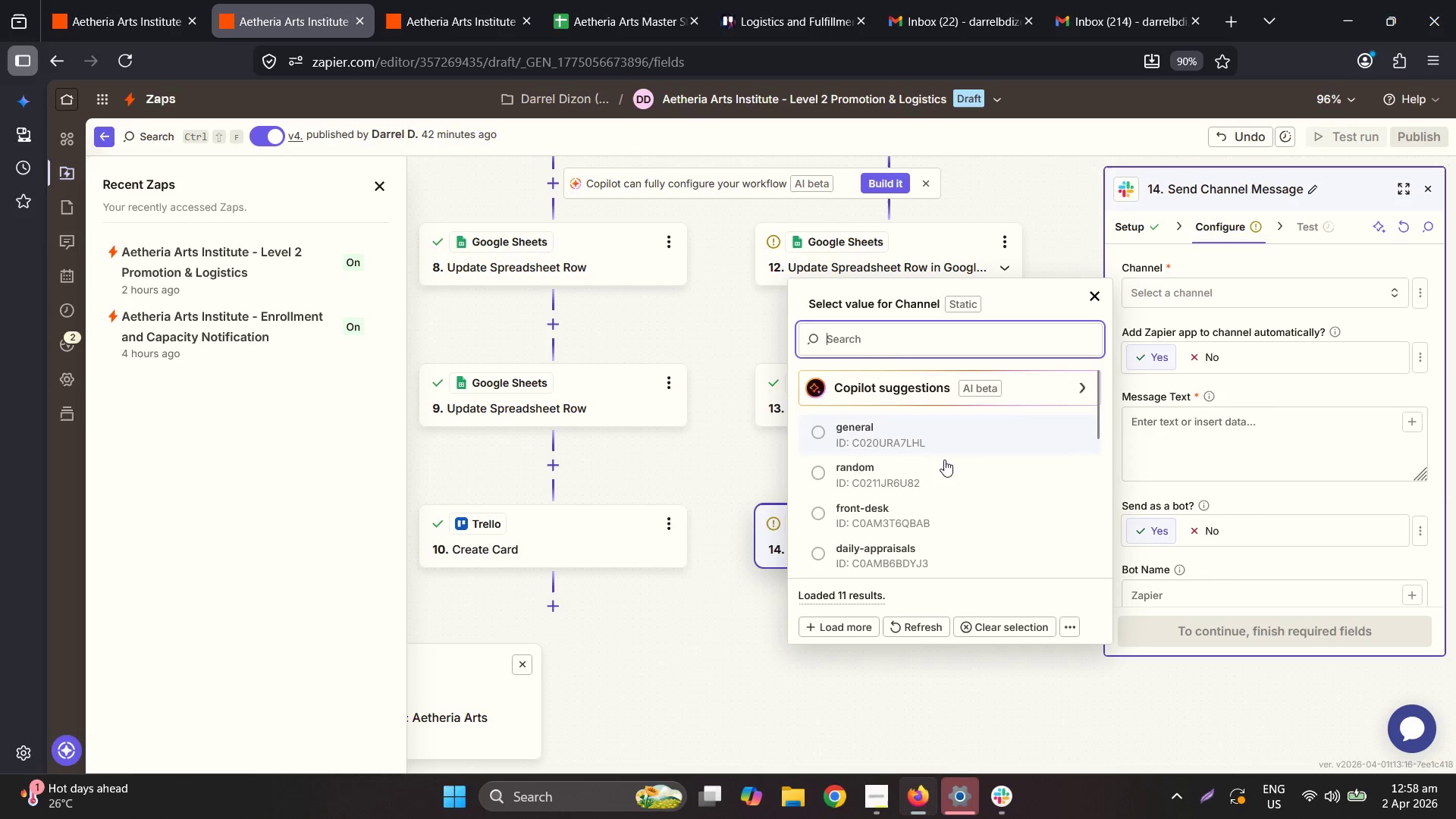 
scroll: coordinate [957, 432], scroll_direction: down, amount: 4.0
 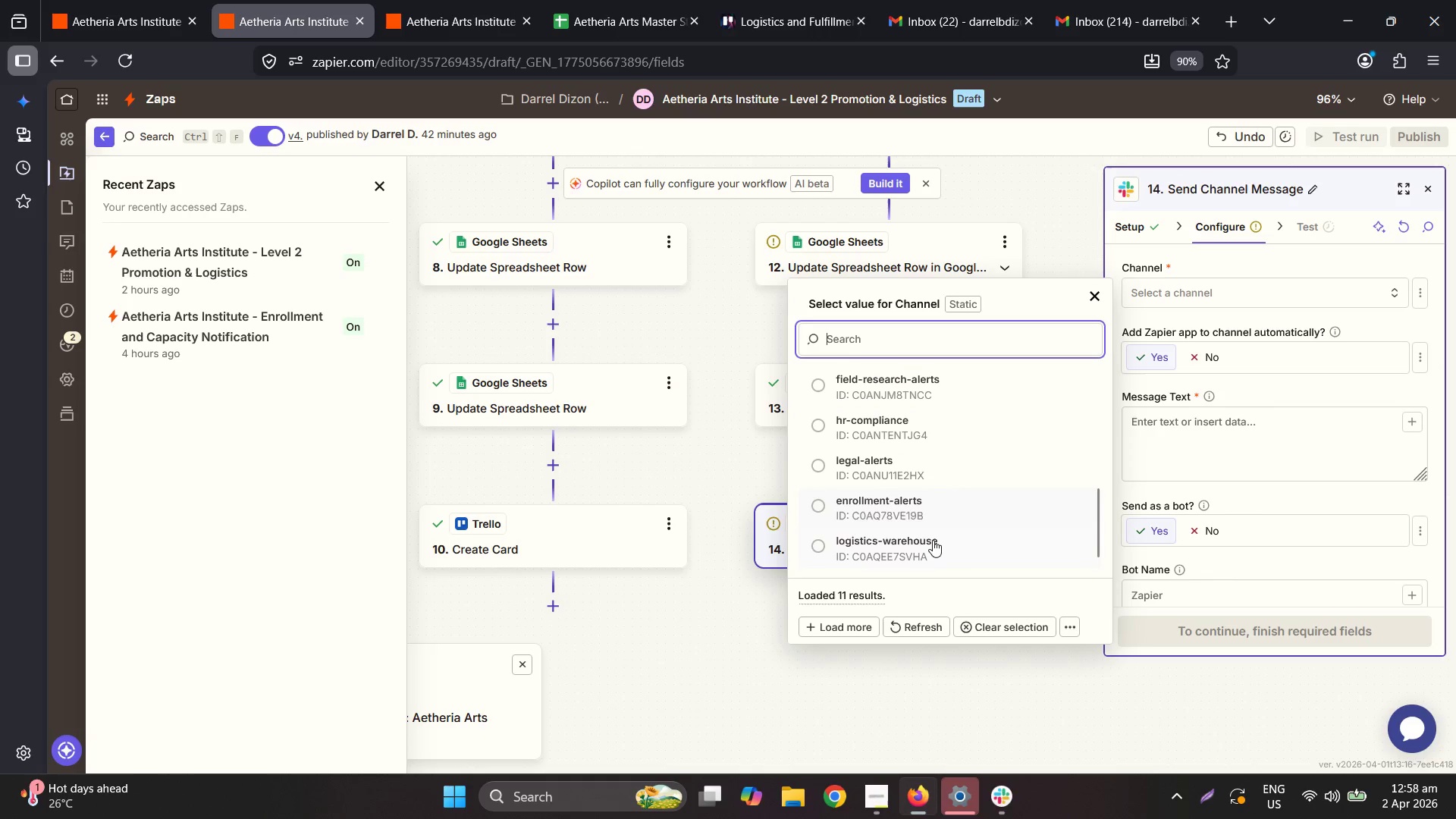 
left_click([933, 539])
 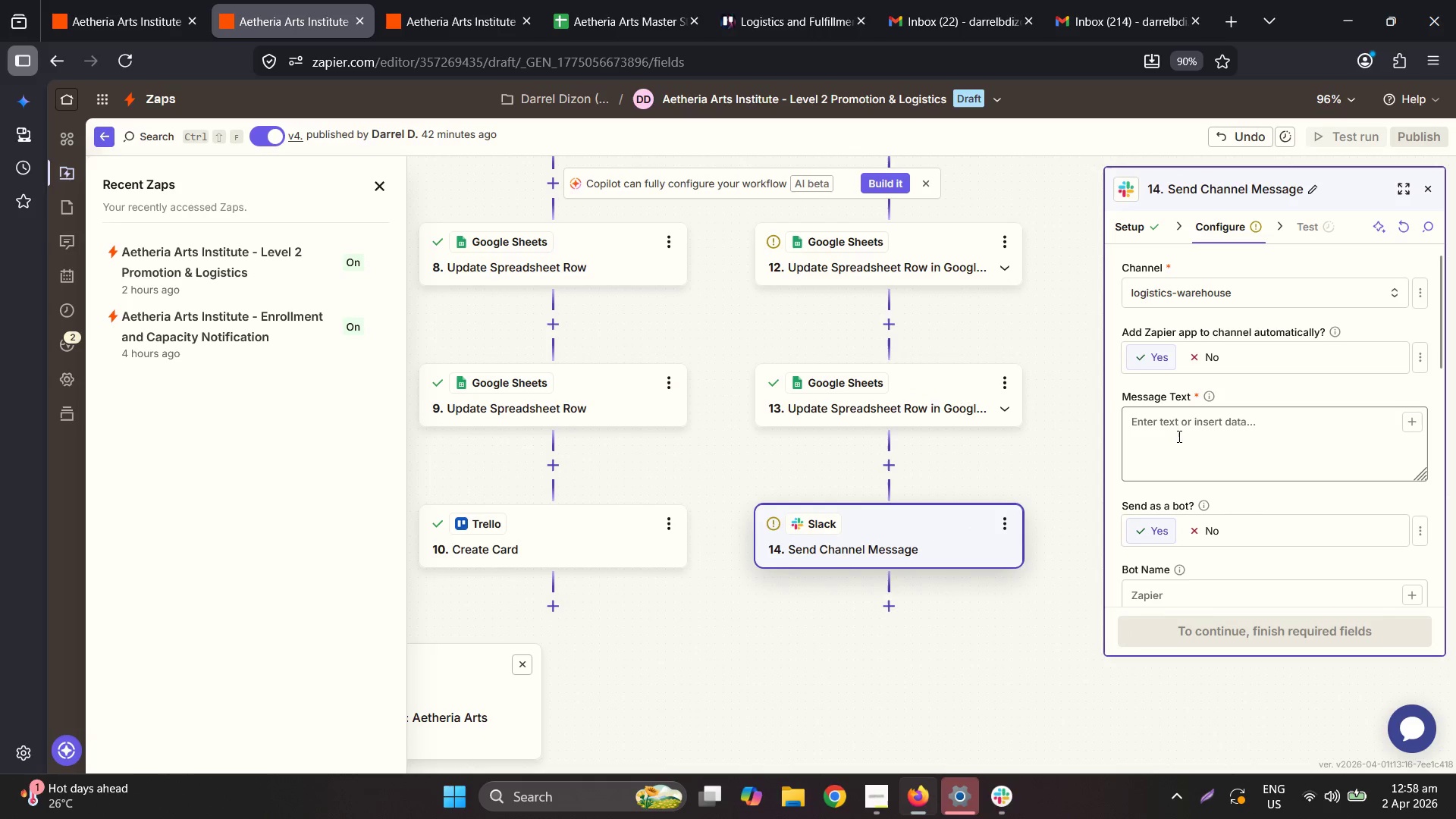 
left_click([1184, 436])
 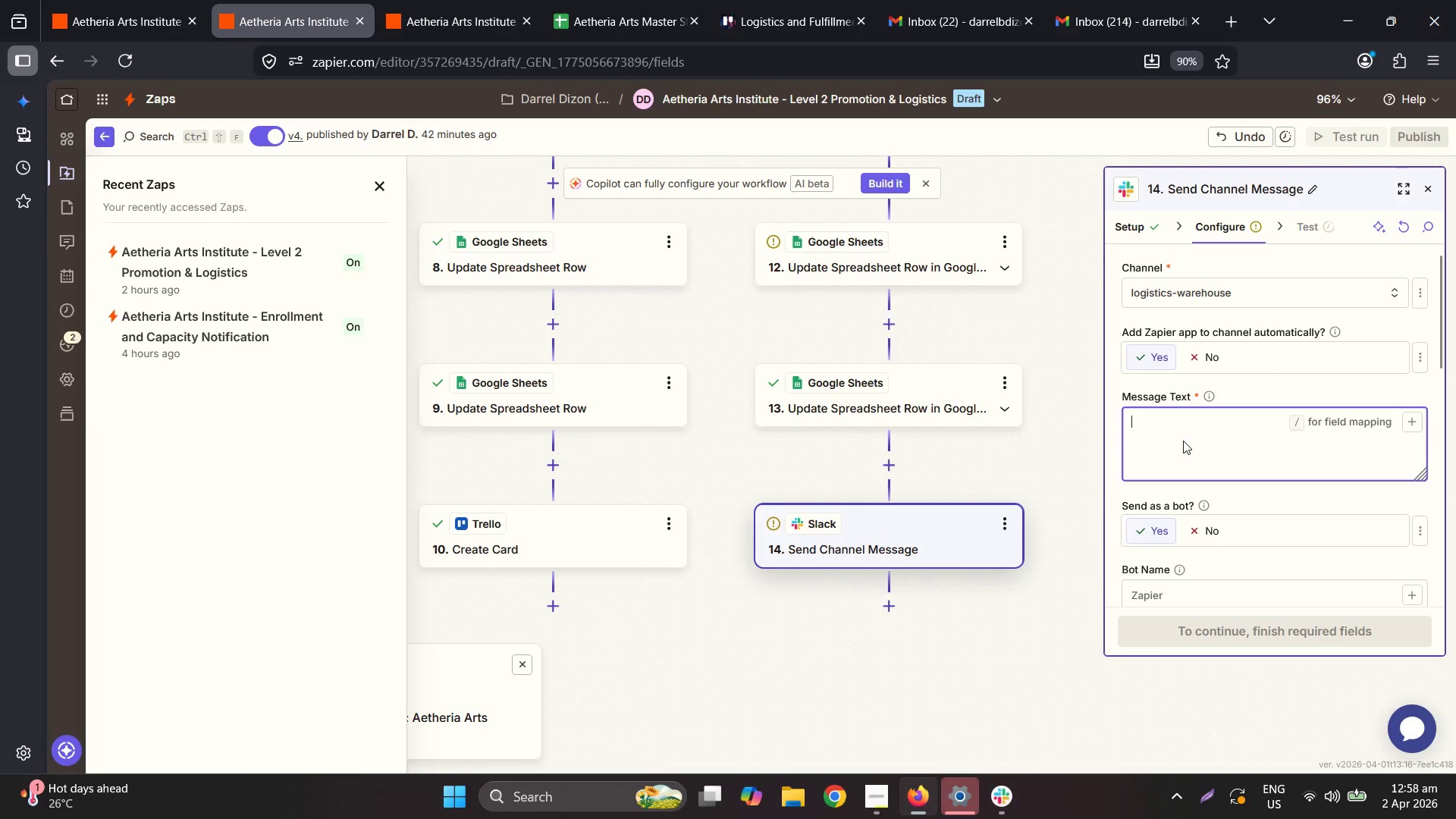 
type(OUT OF S)
key(Backspace)
type( STO)
key(Backspace)
key(Backspace)
key(Backspace)
type( STOCL:)
key(Backspace)
key(Backspace)
type(K: PR)
key(Backspace)
type(romotion Halted!)
 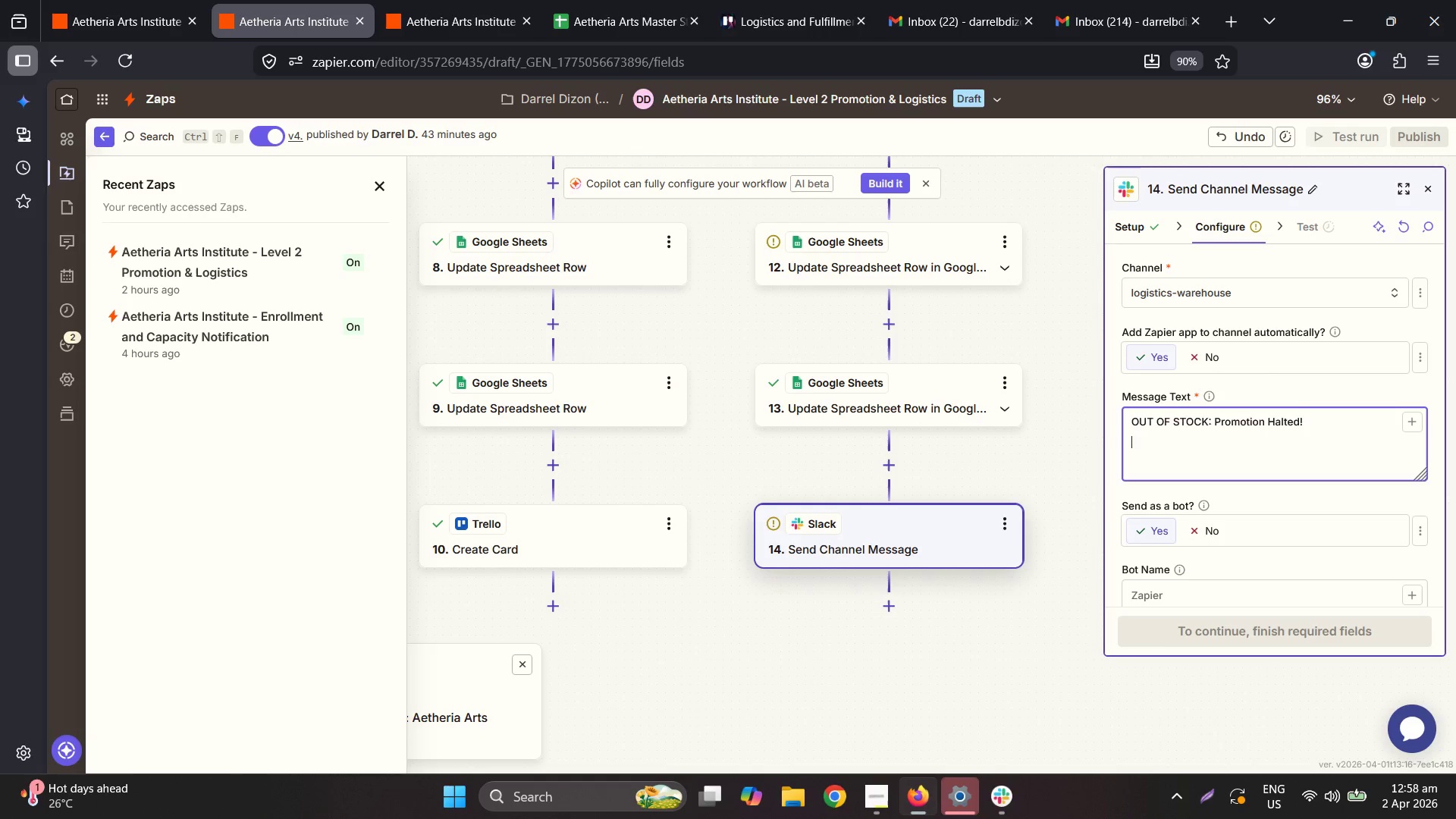 
 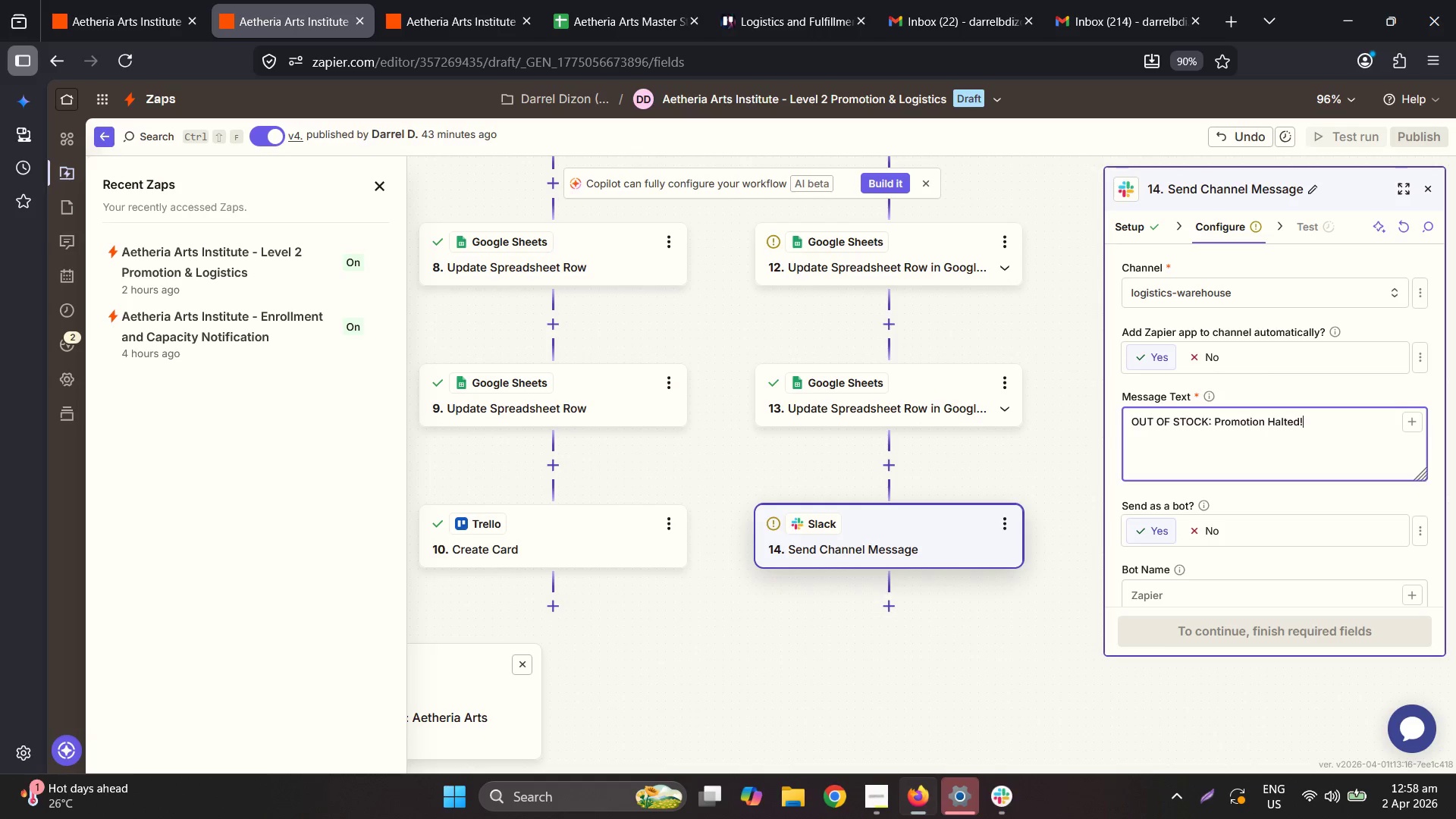 
key(Enter)
 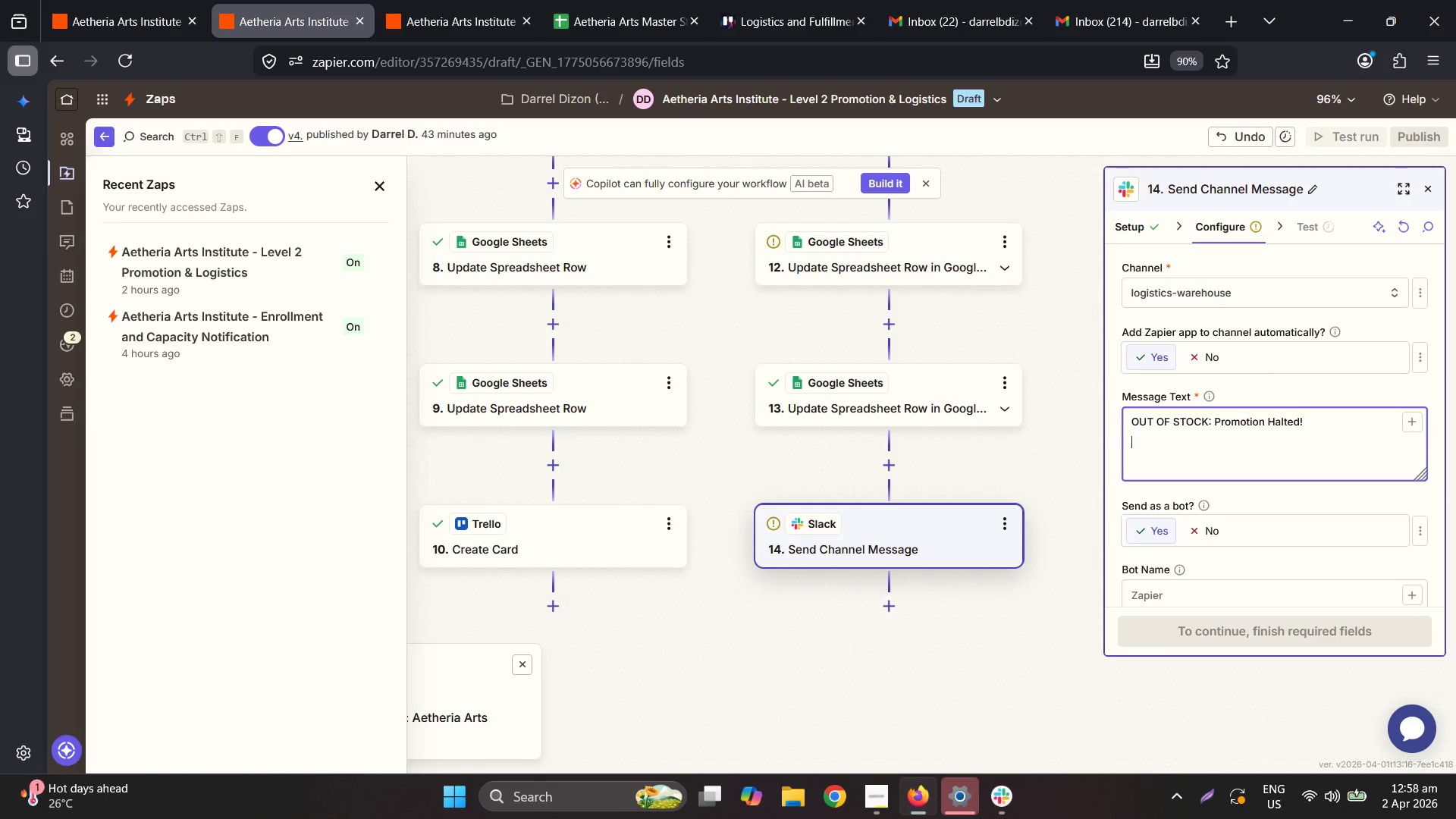 
type(Stujd)
key(Backspace)
key(Backspace)
type(u)
key(Backspace)
key(Backspace)
type(udent ID: )
 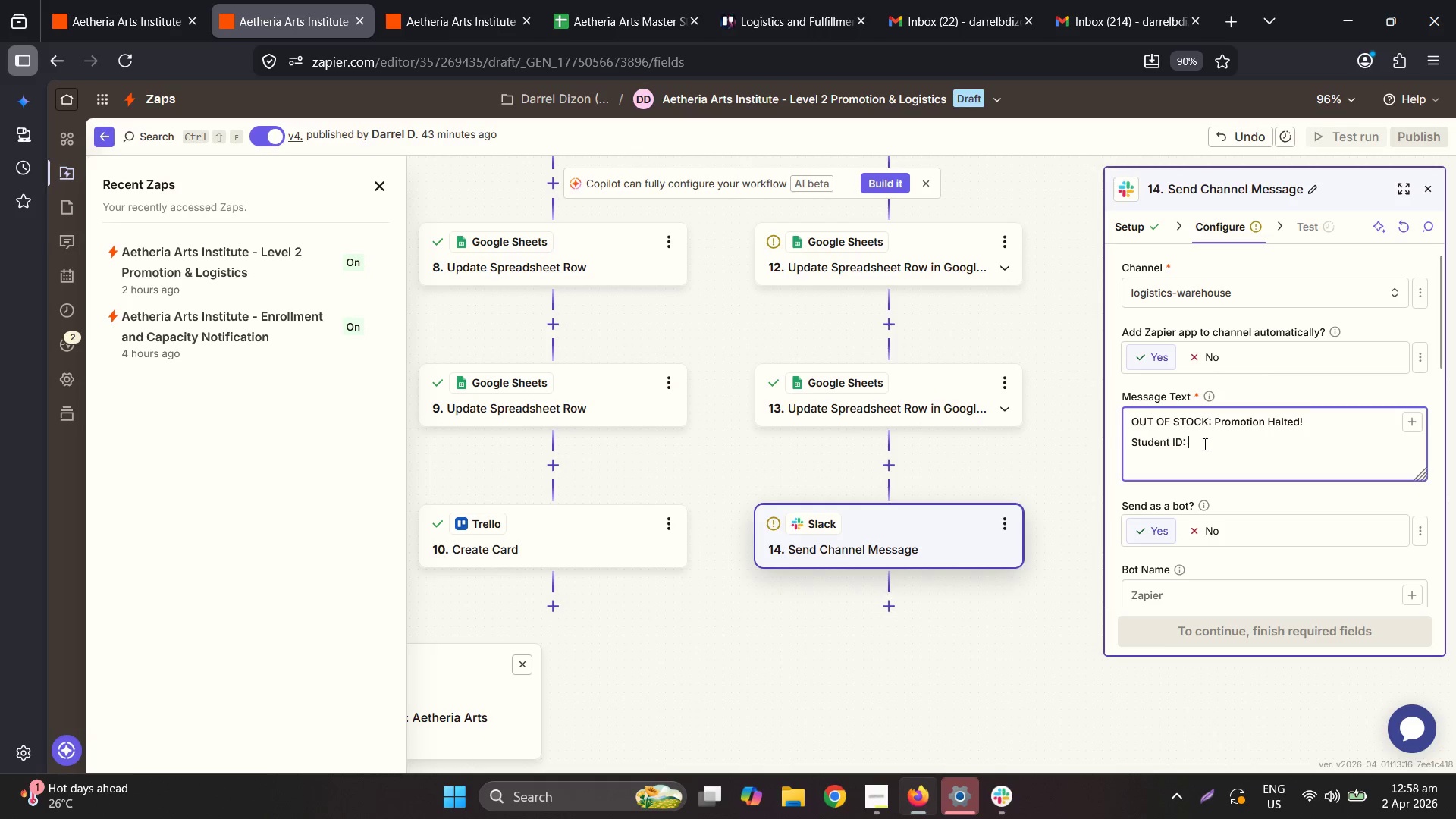 
left_click([1407, 424])
 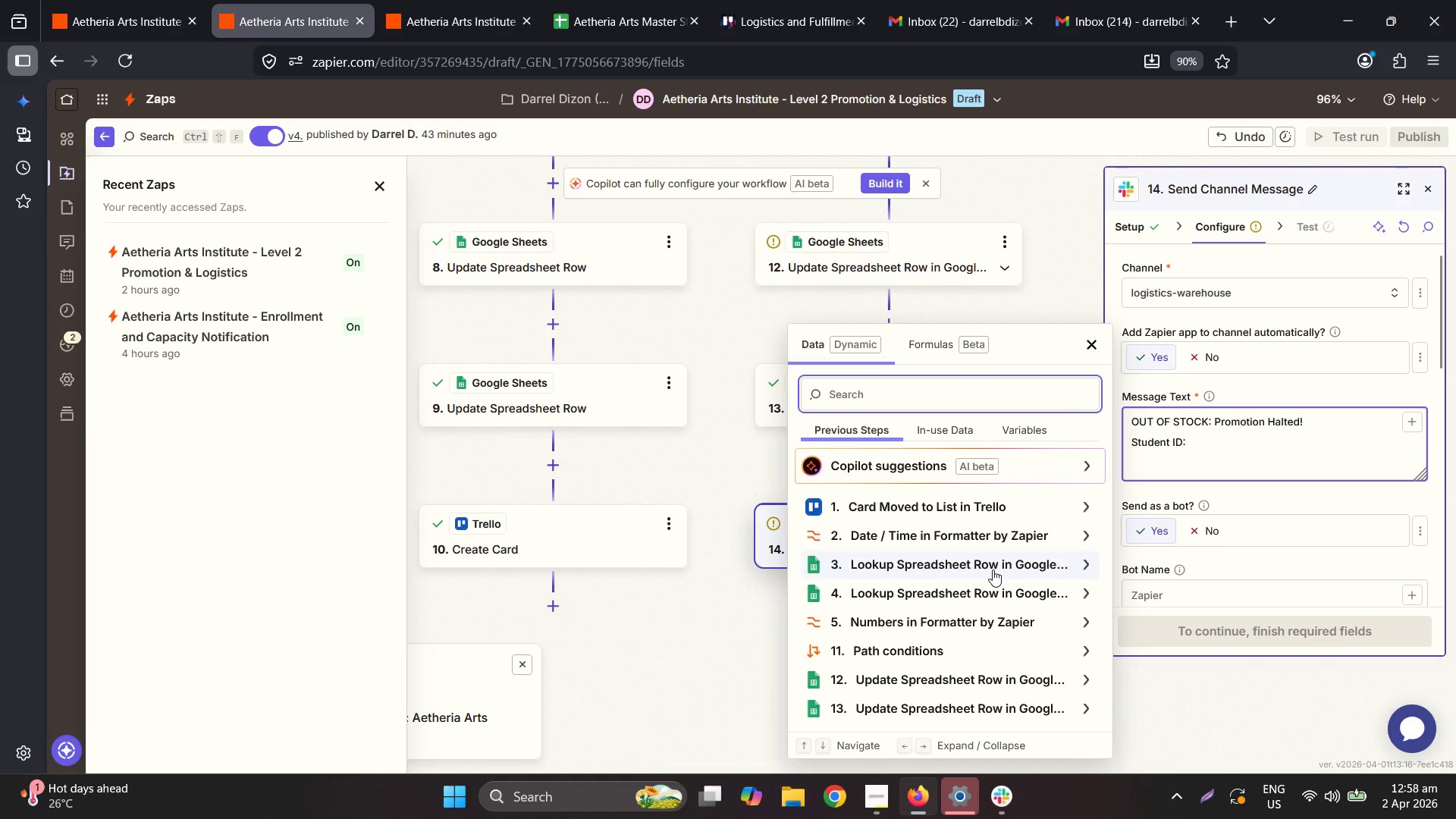 
left_click([988, 566])
 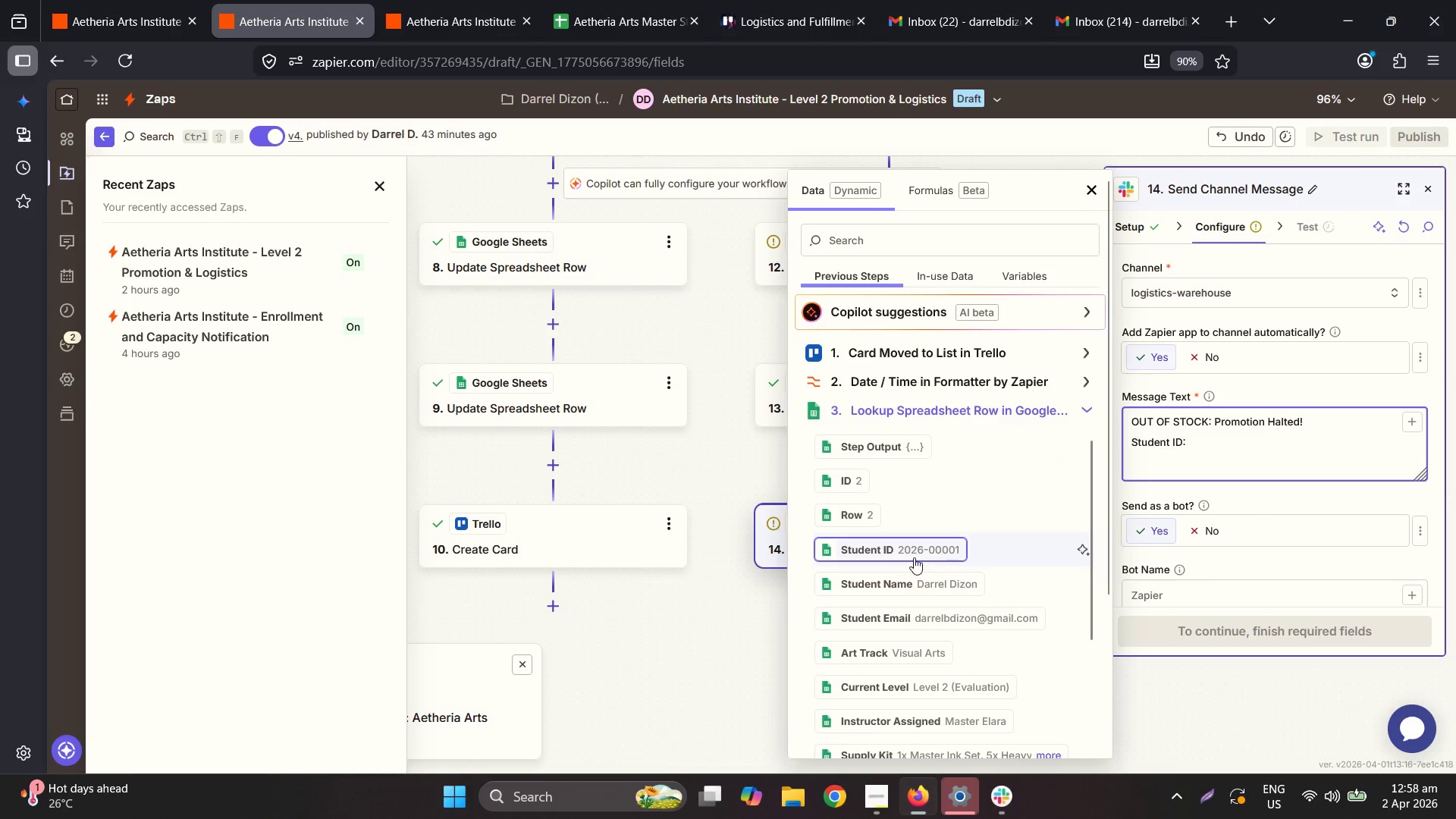 
left_click([912, 556])
 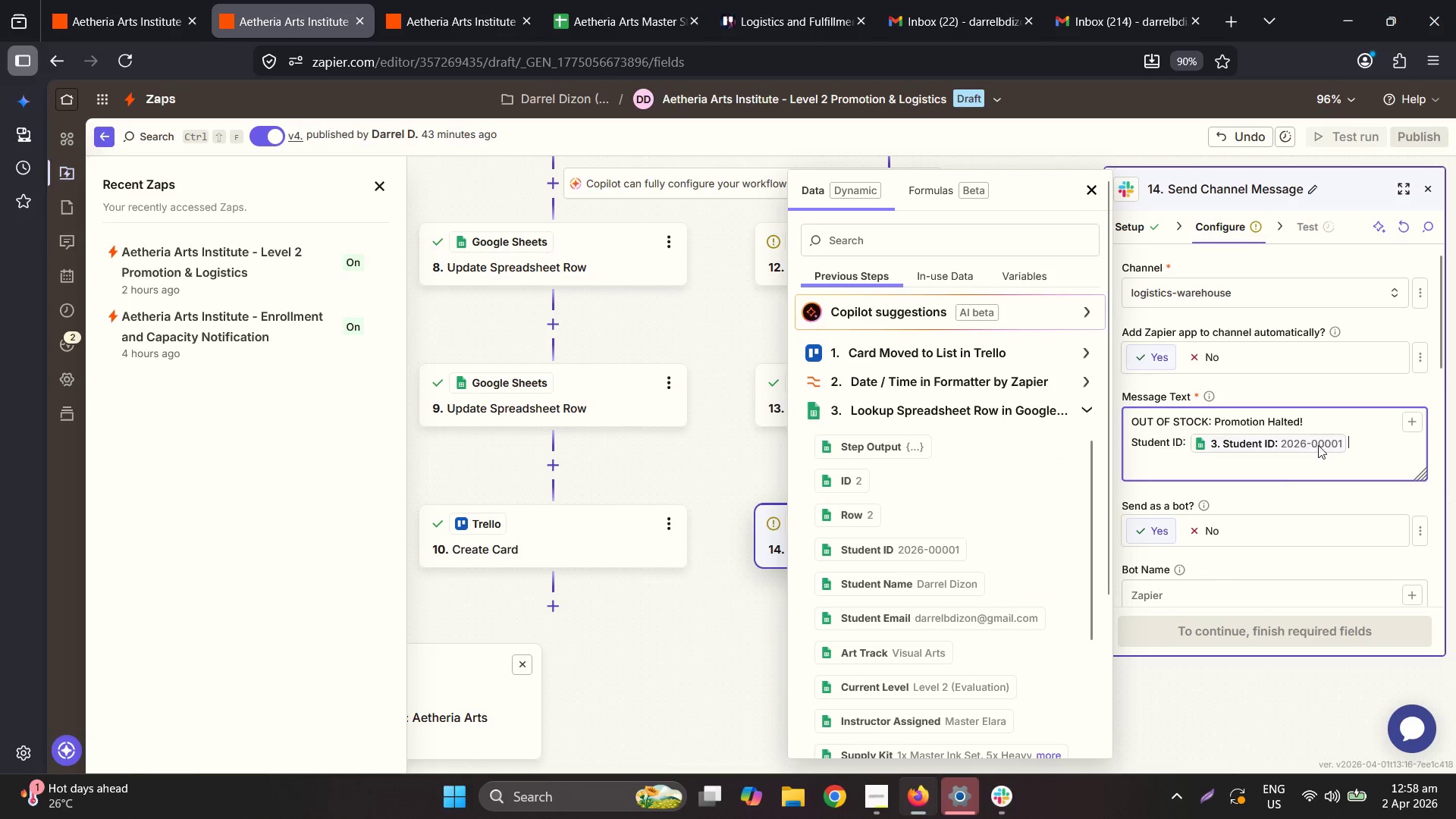 
left_click([1359, 445])
 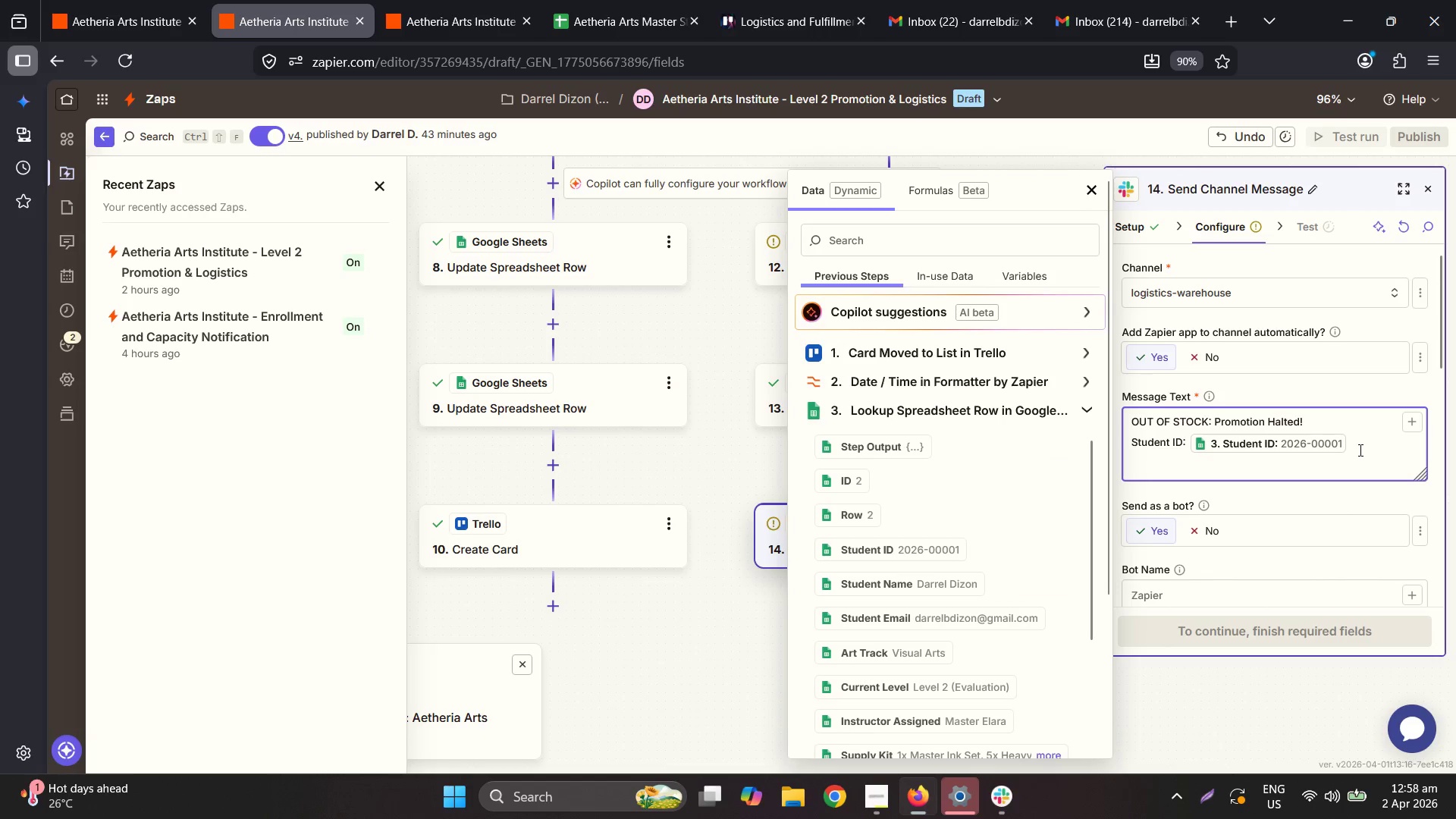 
key(Enter)
 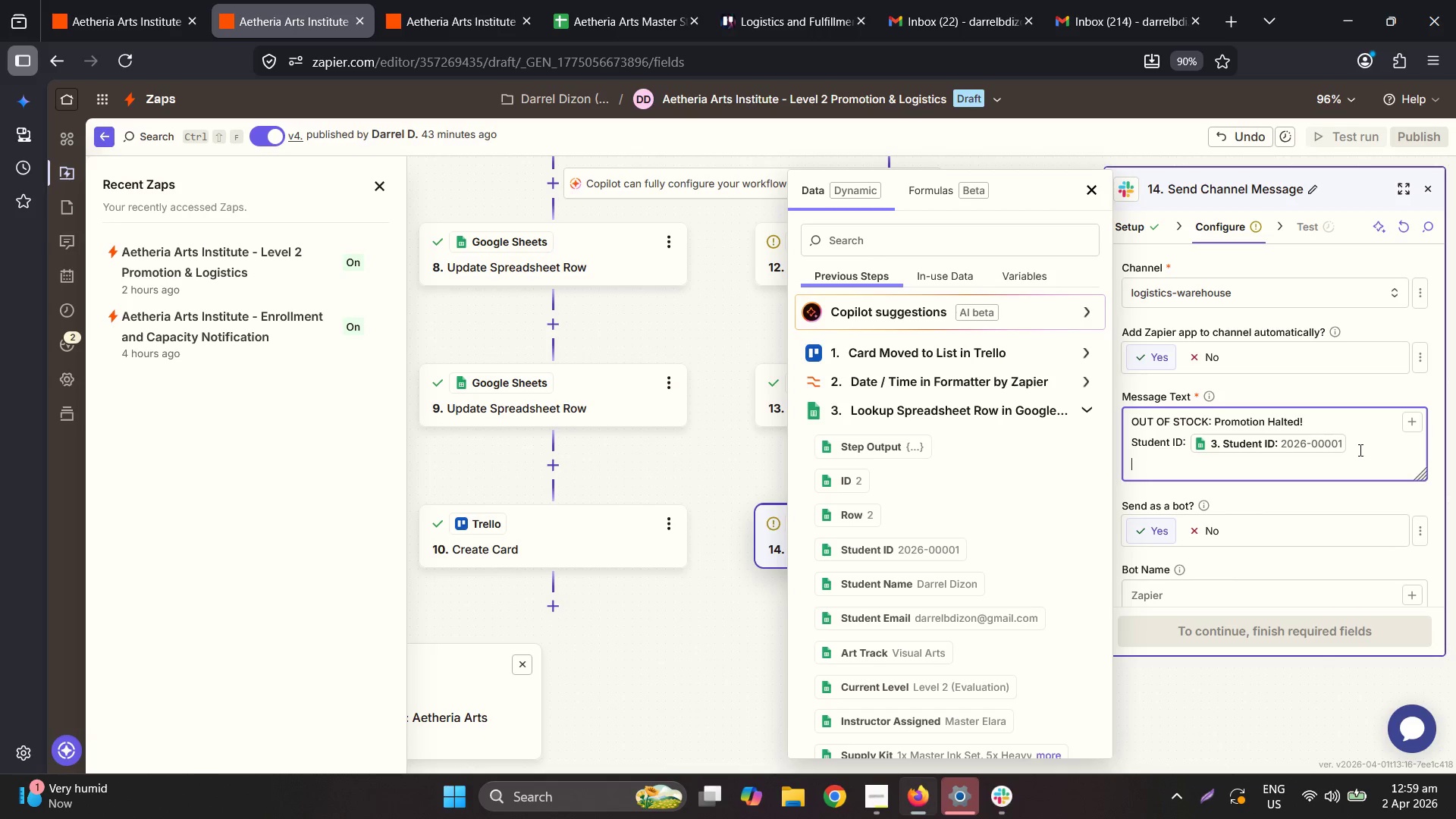 
wait(13.91)
 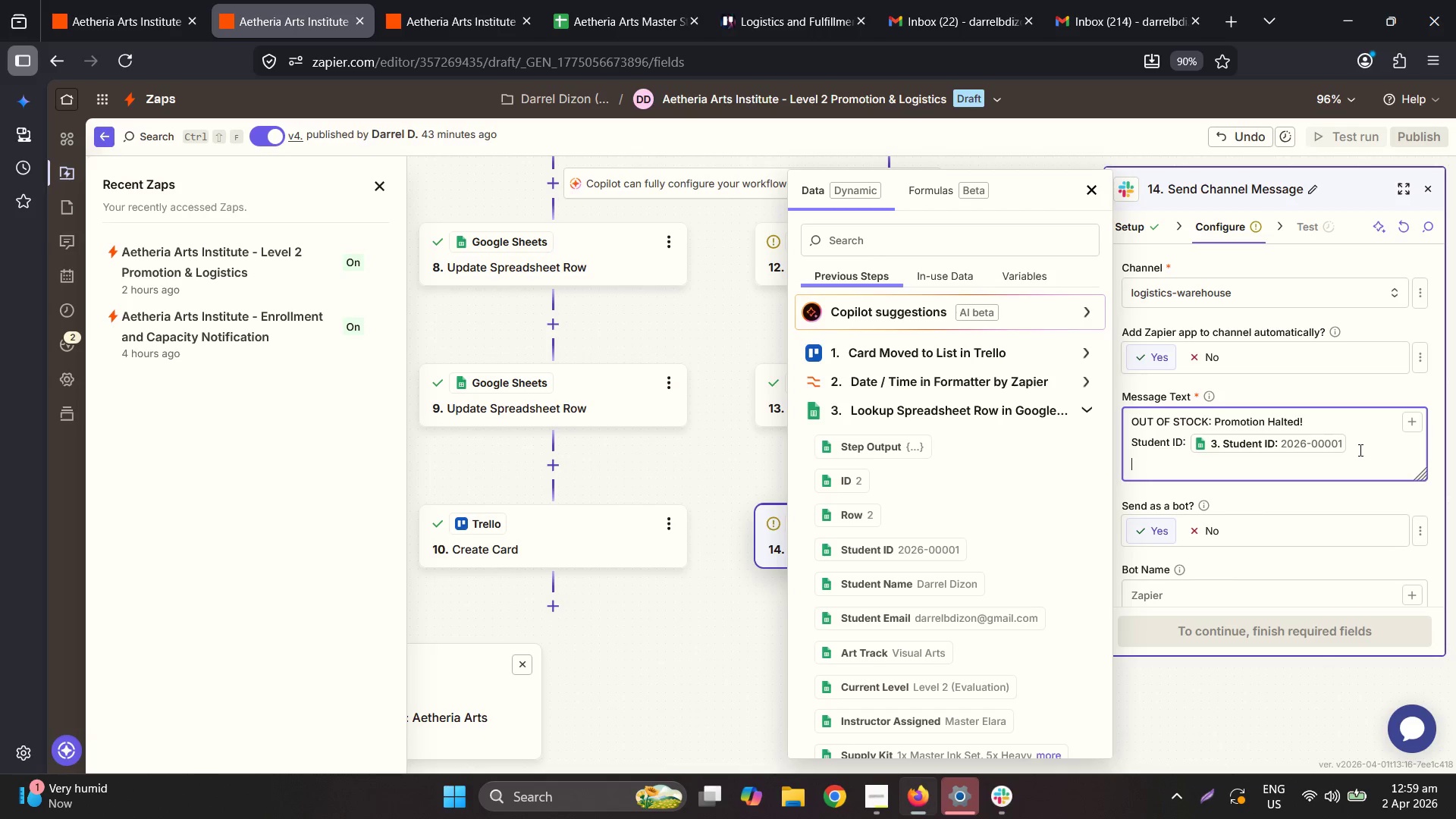 
left_click([1245, 458])
 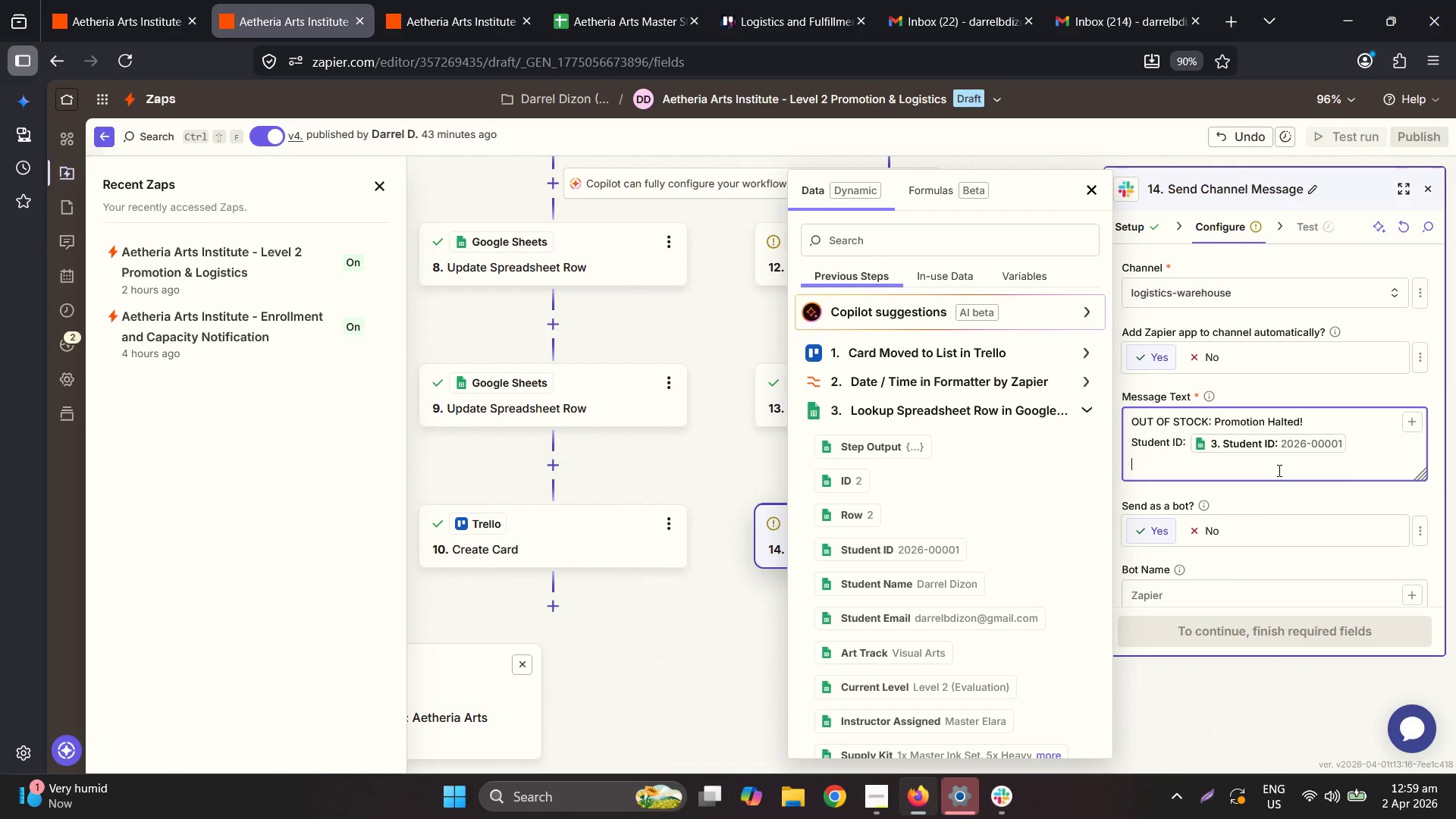 
wait(20.61)
 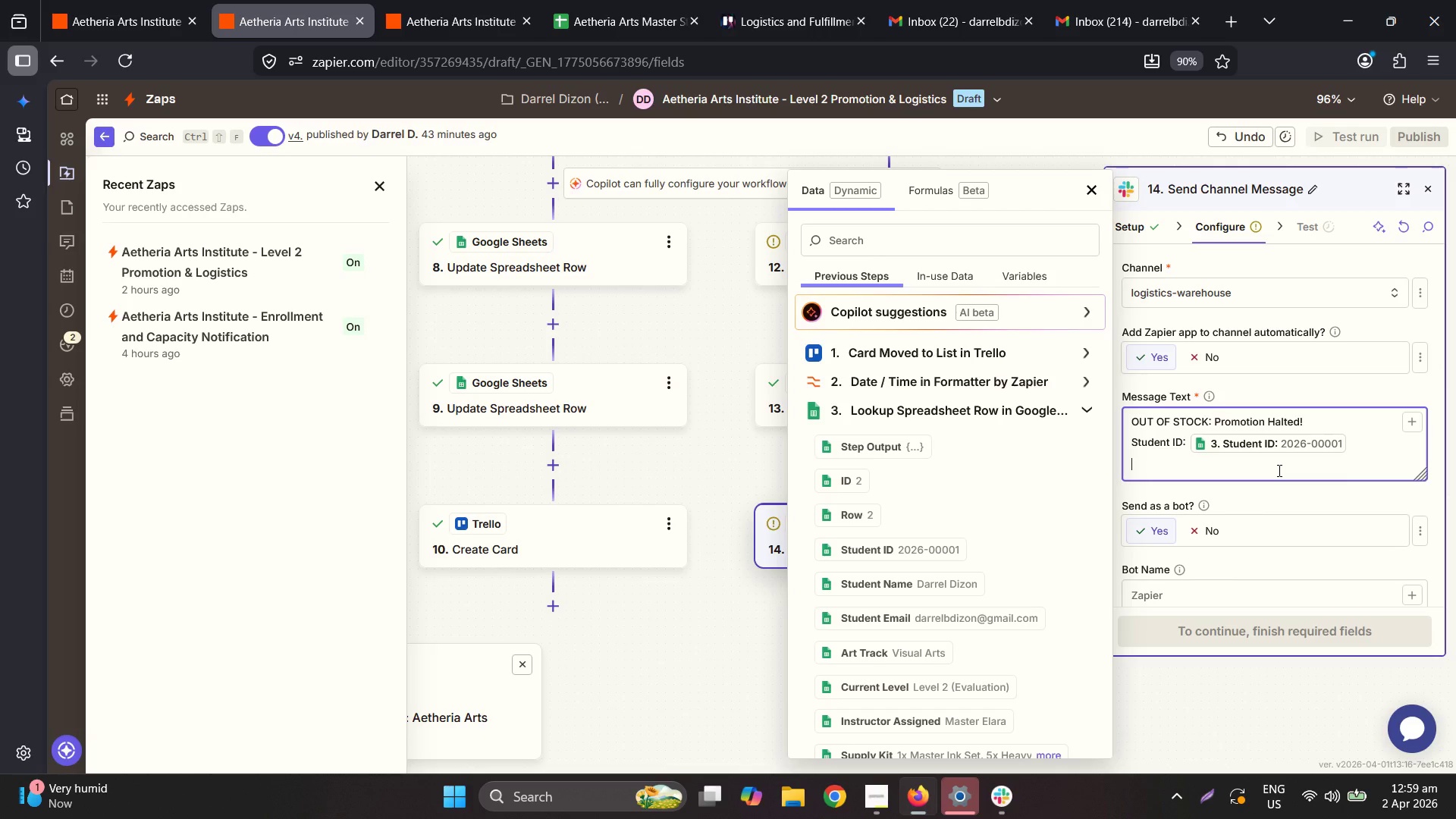 
scroll: coordinate [1021, 579], scroll_direction: down, amount: 4.0
 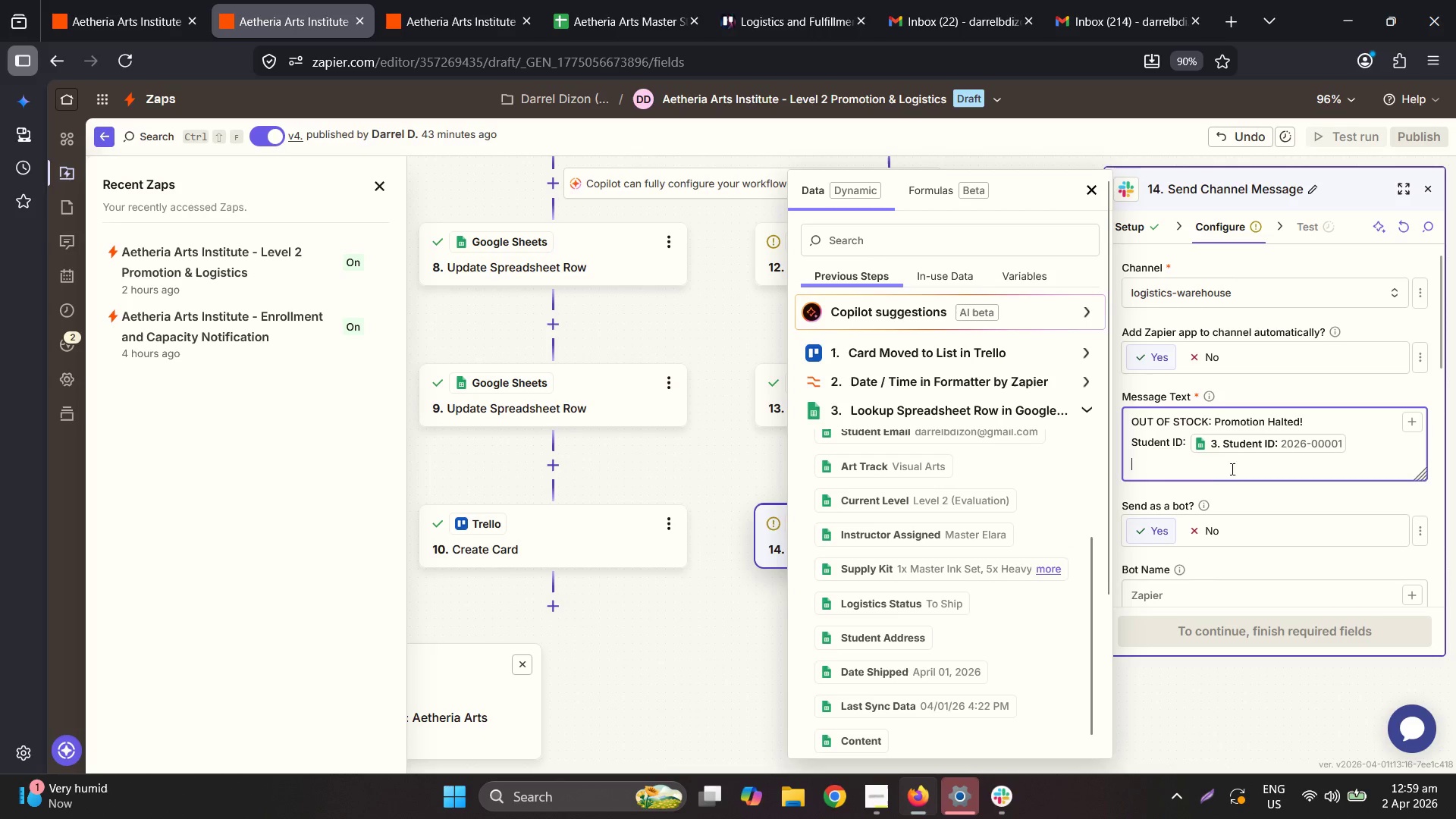 
type(Required Itesm)
key(Backspace)
key(Backspace)
type(ms: )
 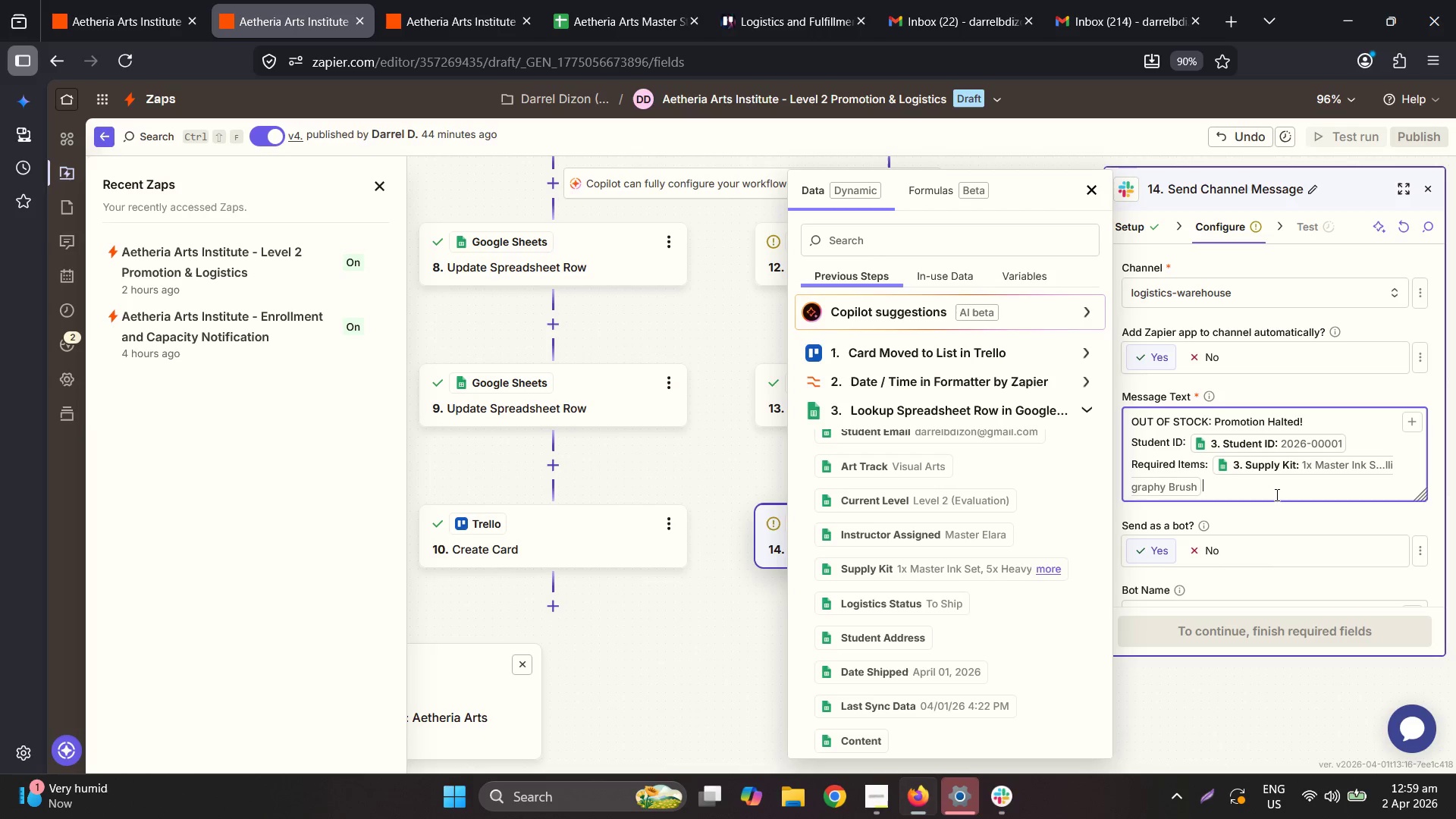 
wait(22.61)
 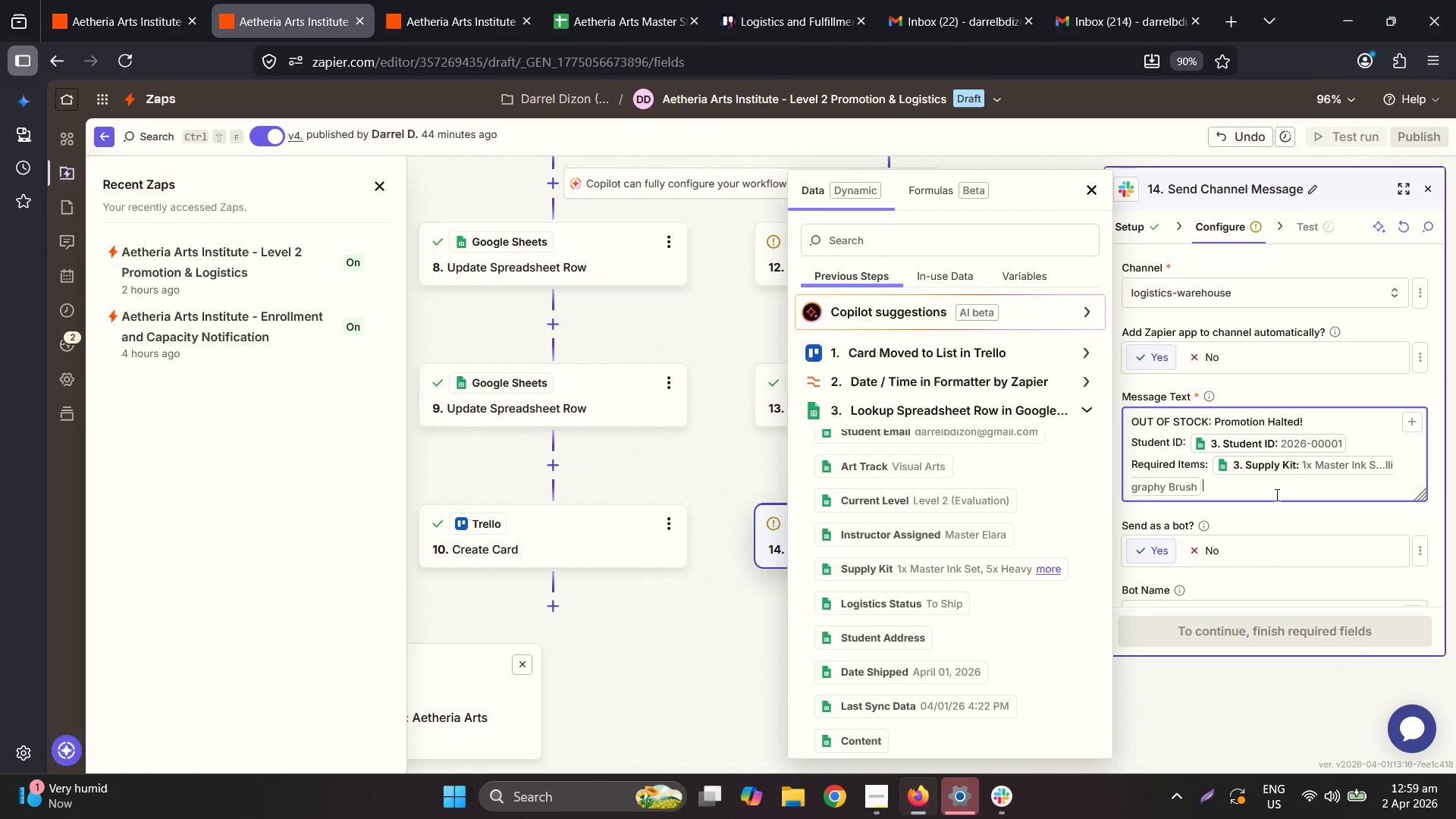 
left_click([1257, 492])
 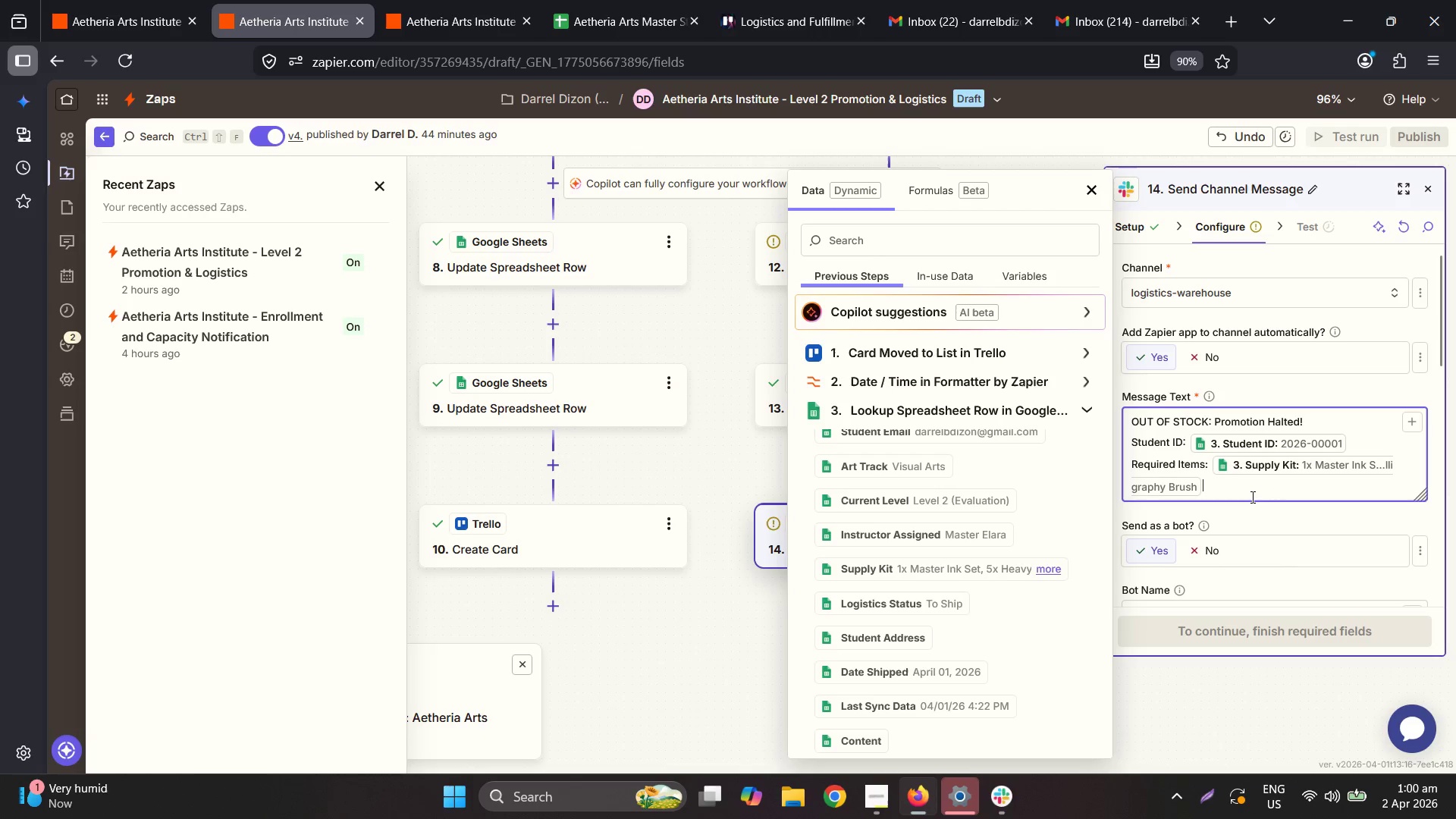 
key(Shift+Enter)
 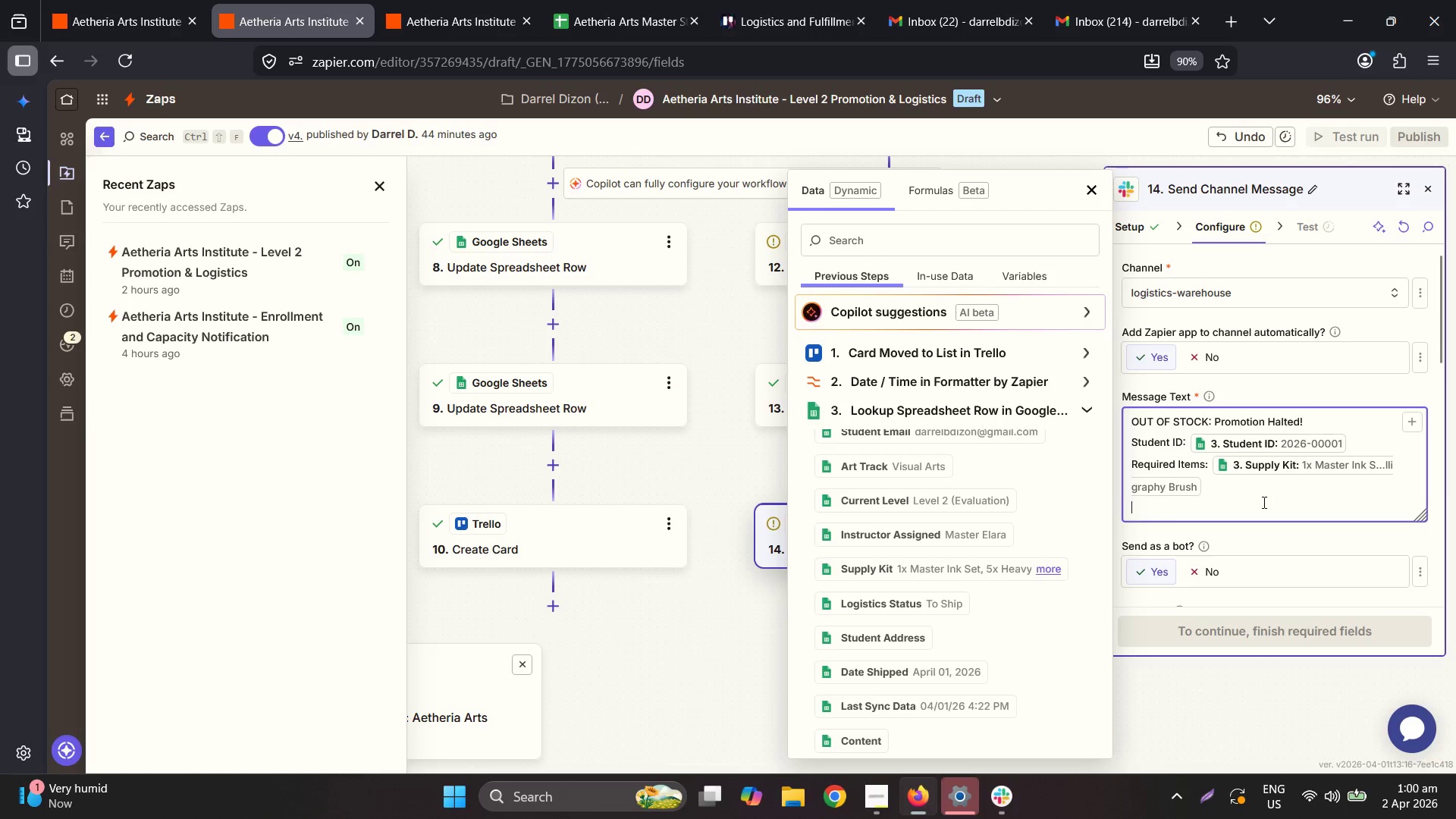 
type(Status: The Trello Shippu)
key(Backspace)
key(Backspace)
key(Backspace)
key(Backspace)
key(Backspace)
key(Backspace)
type(shipping card was NOT created because inventory is at 0.)
 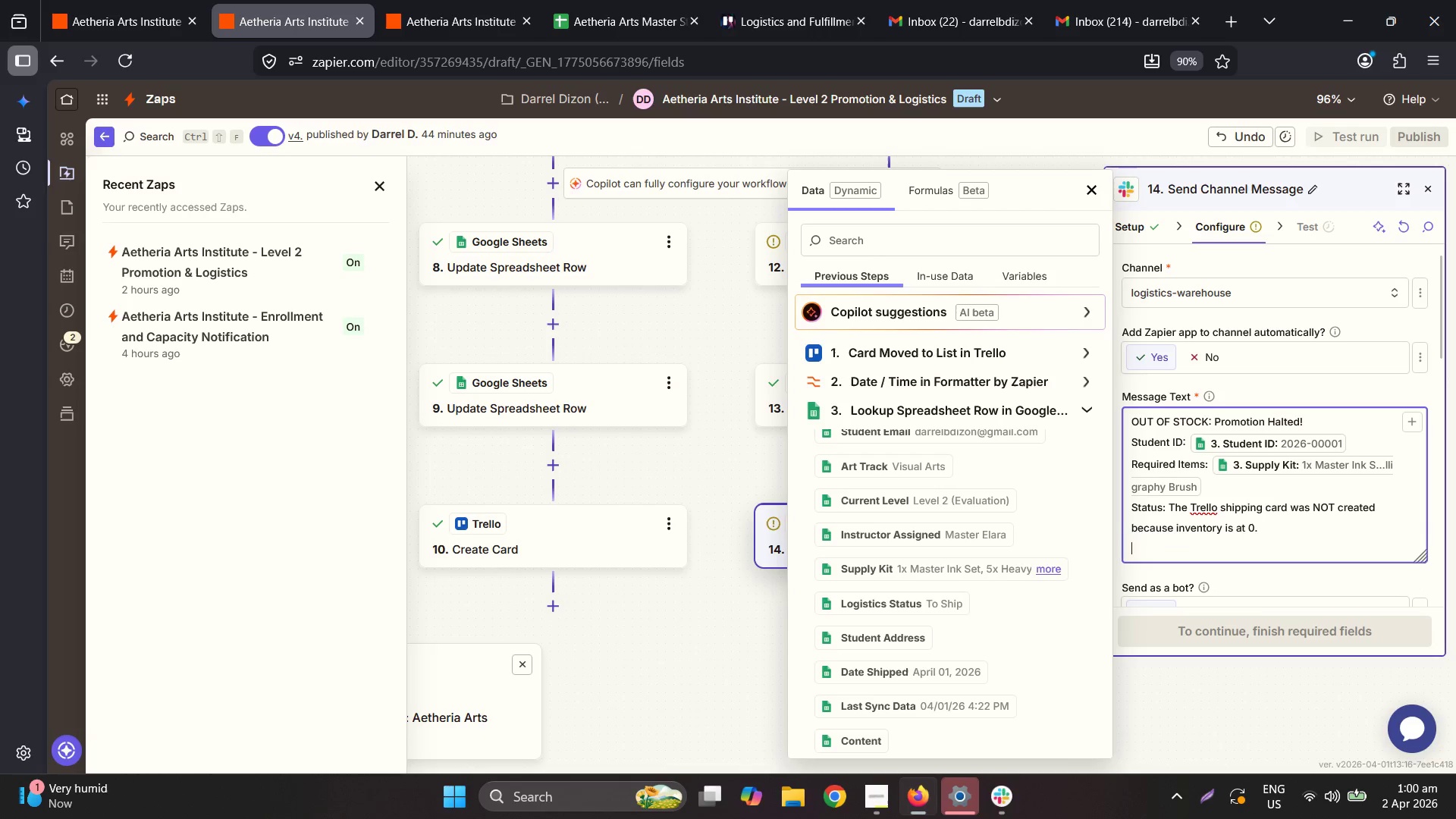 
 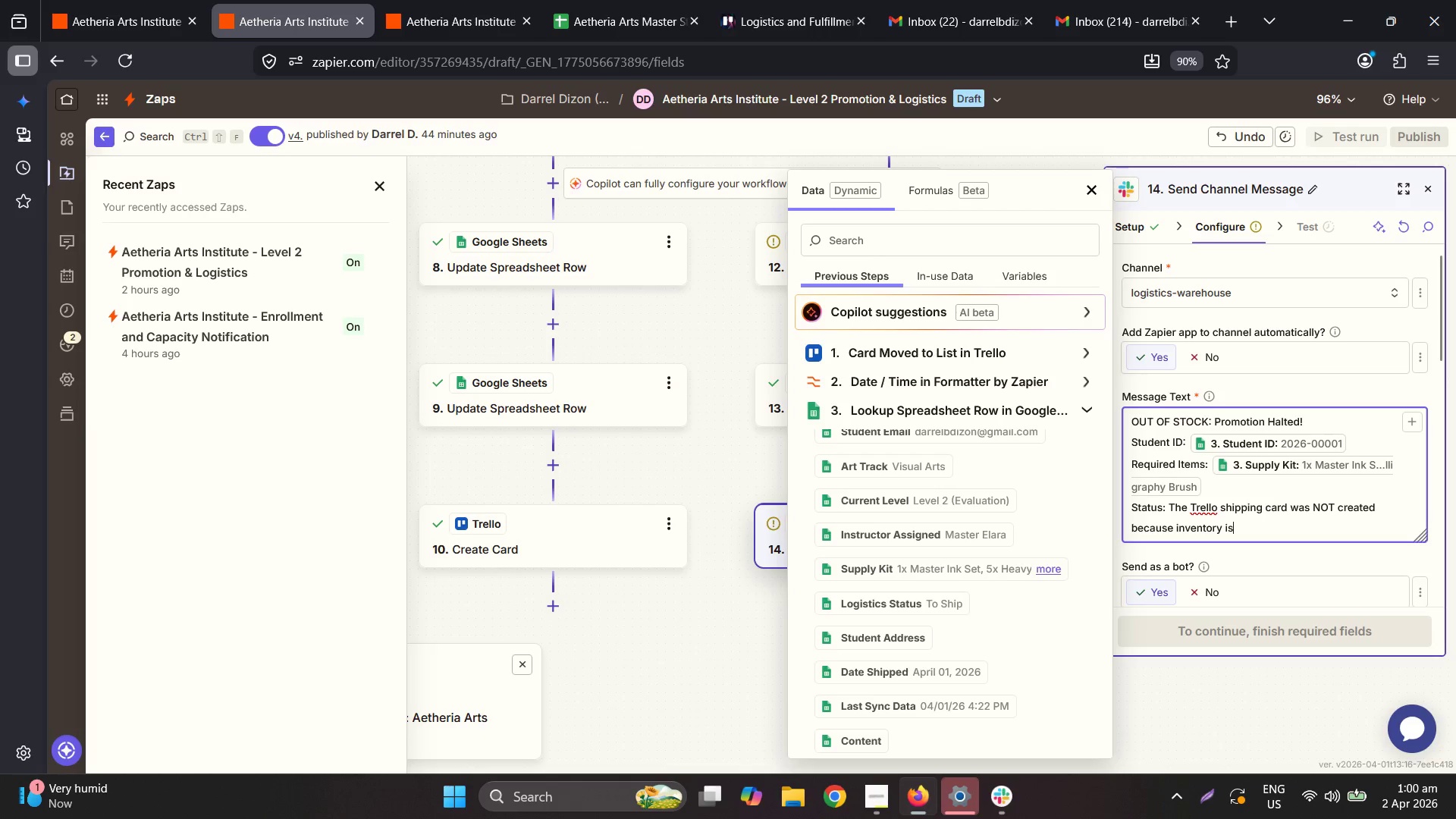 
key(Enter)
 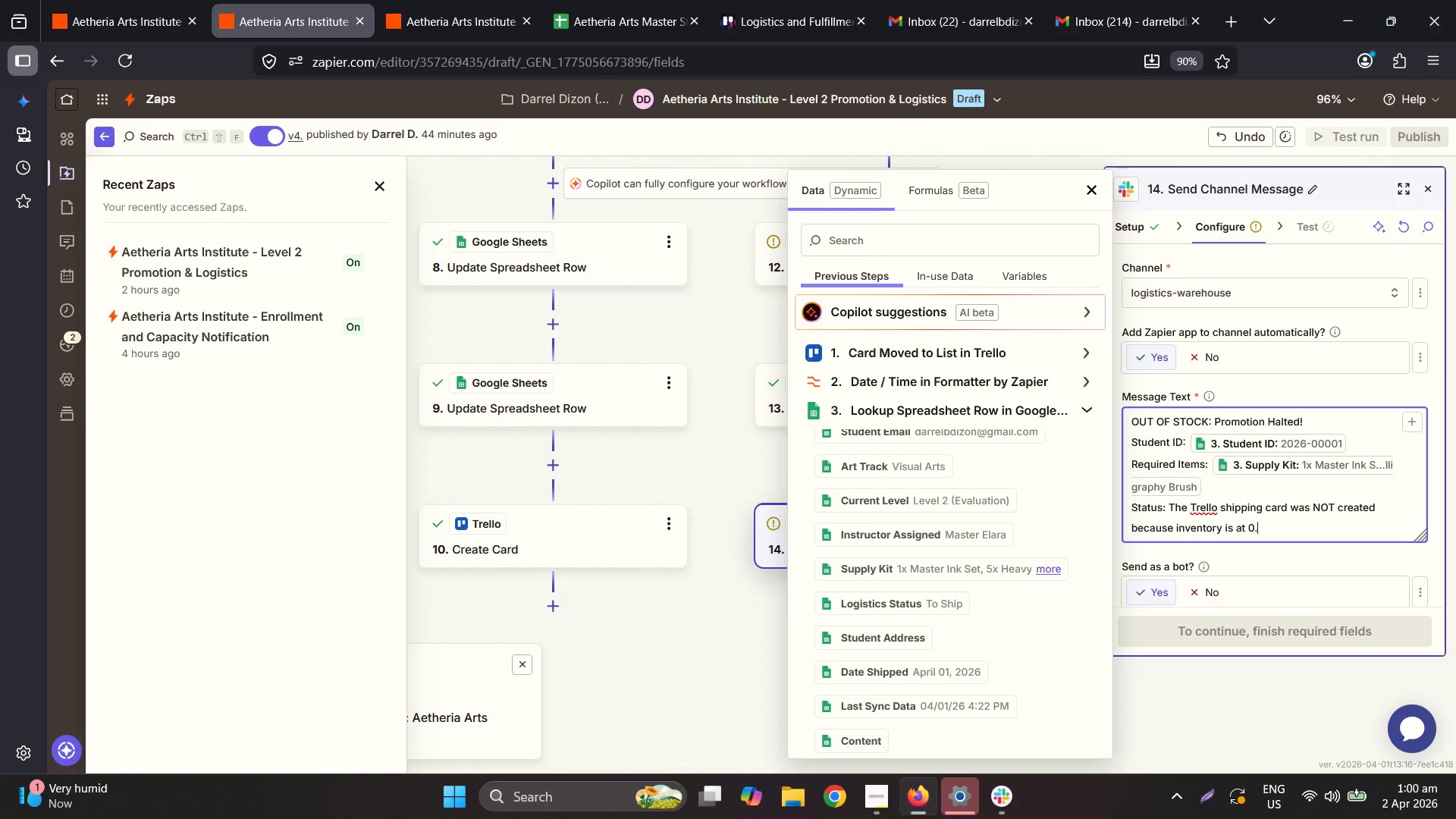 
type(Actuoi)
key(Backspace)
key(Backspace)
key(Backspace)
type(ion e)
key(Backspace)
type(Required: Please restock )
 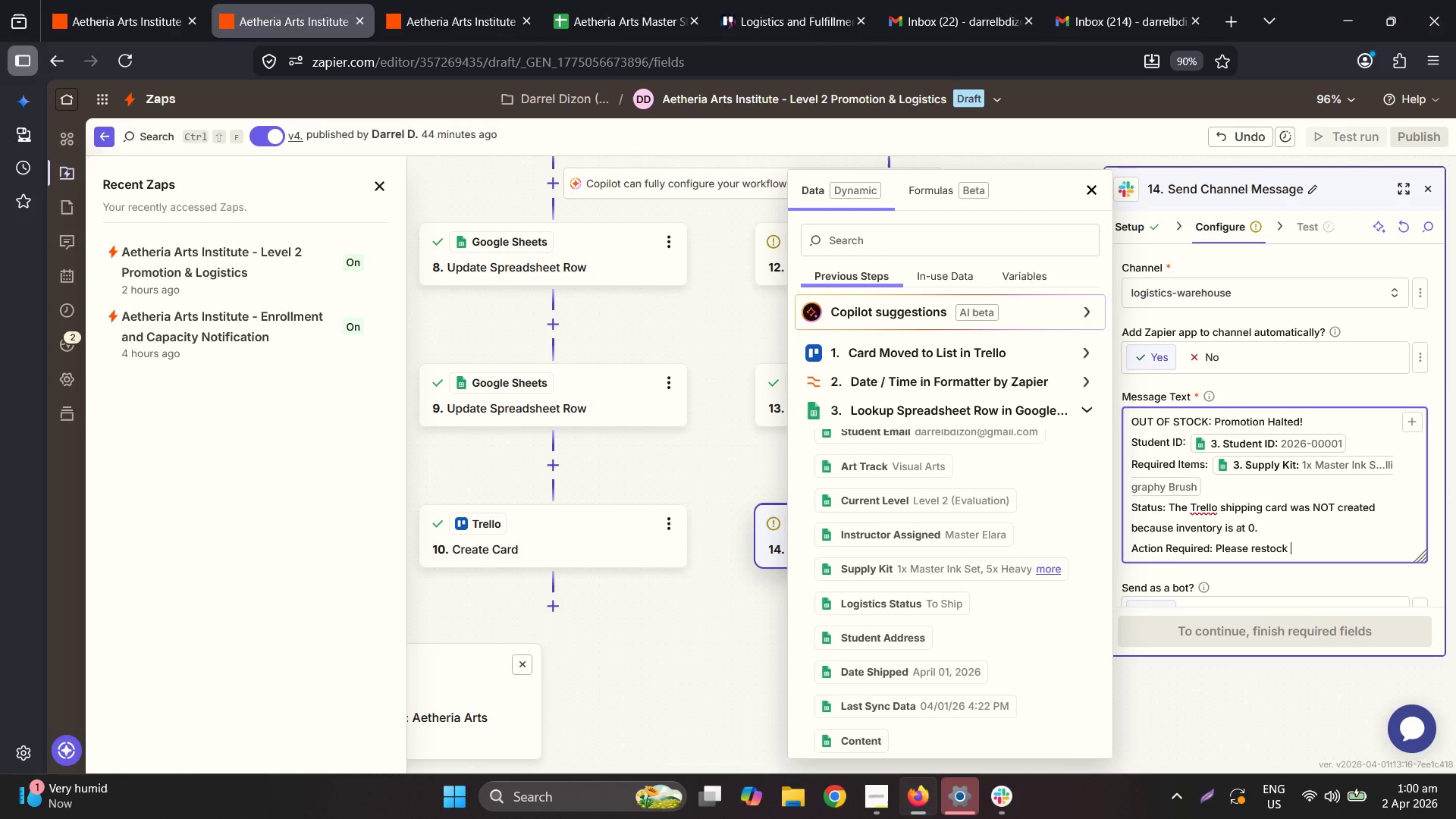 
wait(5.08)
 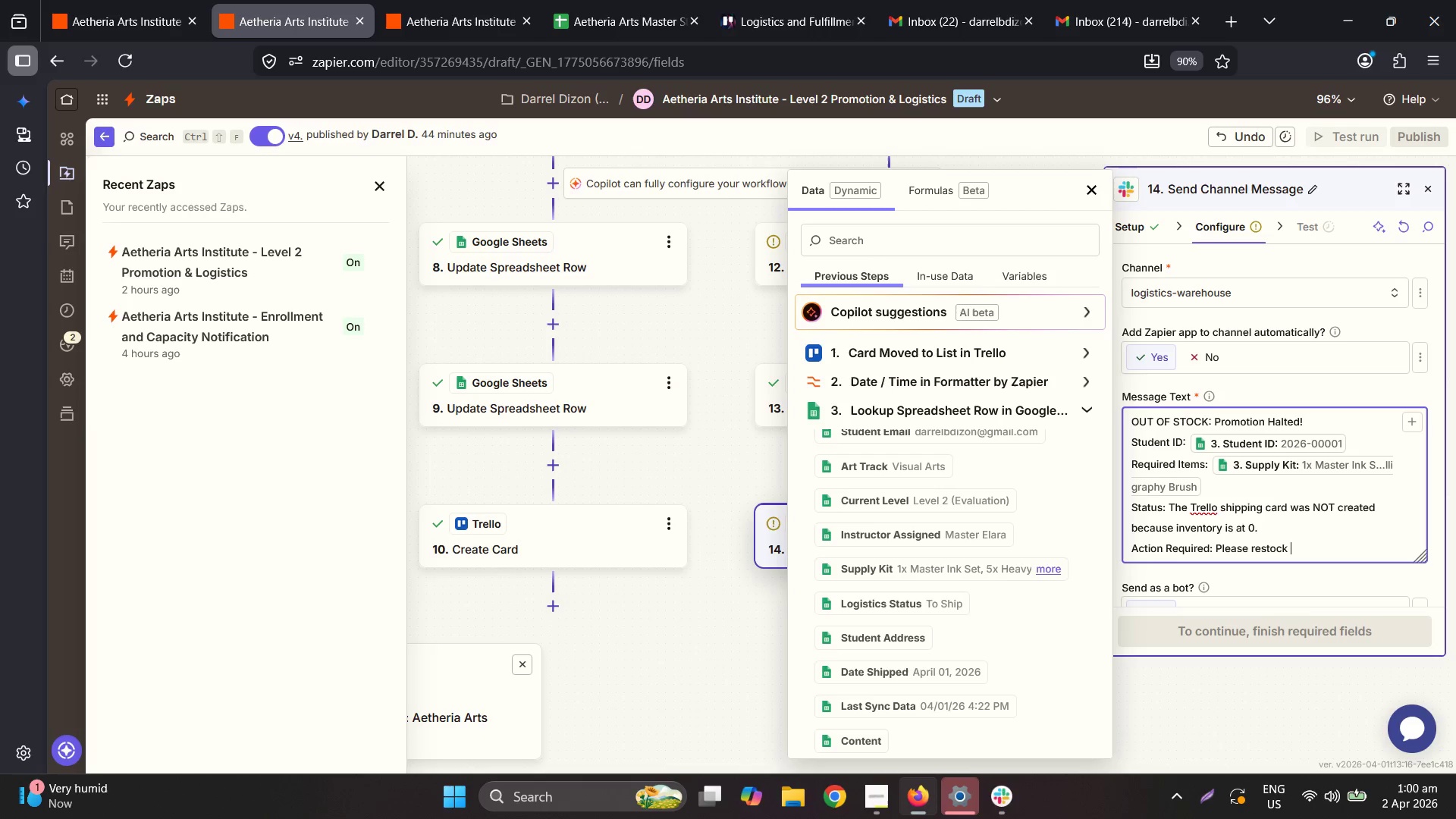 
type(and manya)
key(Backspace)
key(Backspace)
key(Backspace)
type(nually trigger the kit for thei)
key(Backspace)
key(Backspace)
type(is student once available.)
 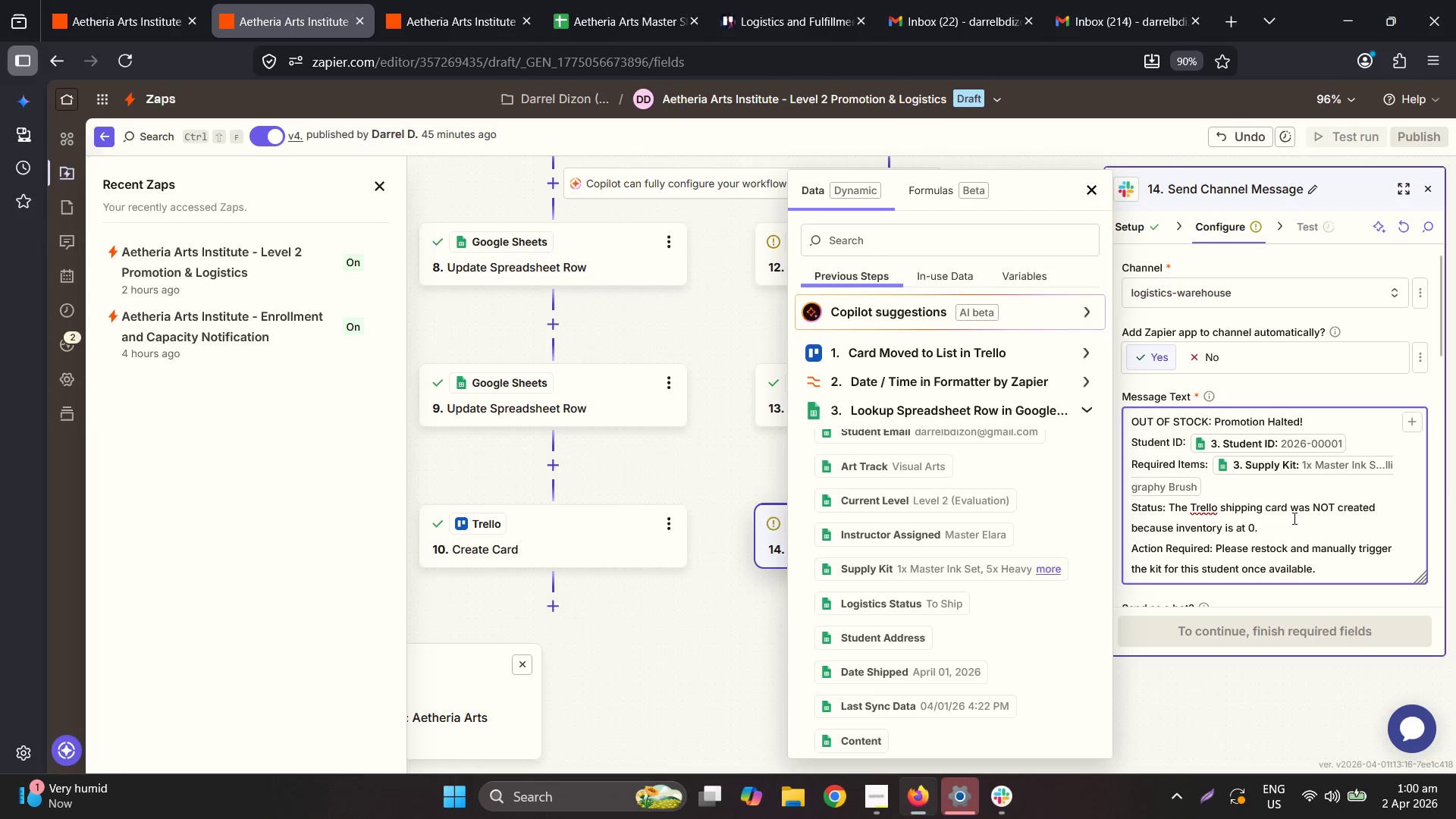 
scroll: coordinate [1238, 581], scroll_direction: down, amount: 2.0
 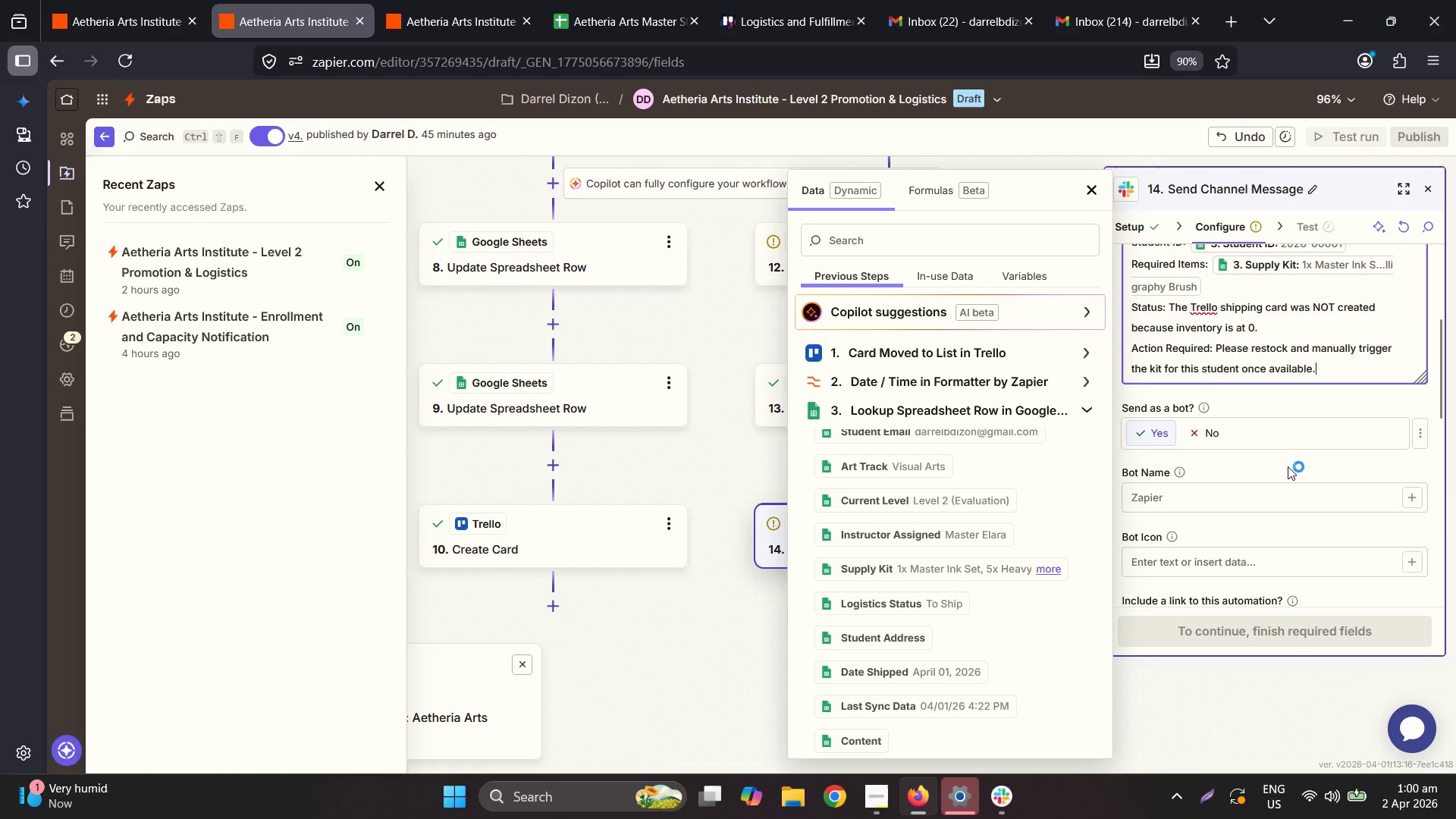 
left_click([1296, 455])
 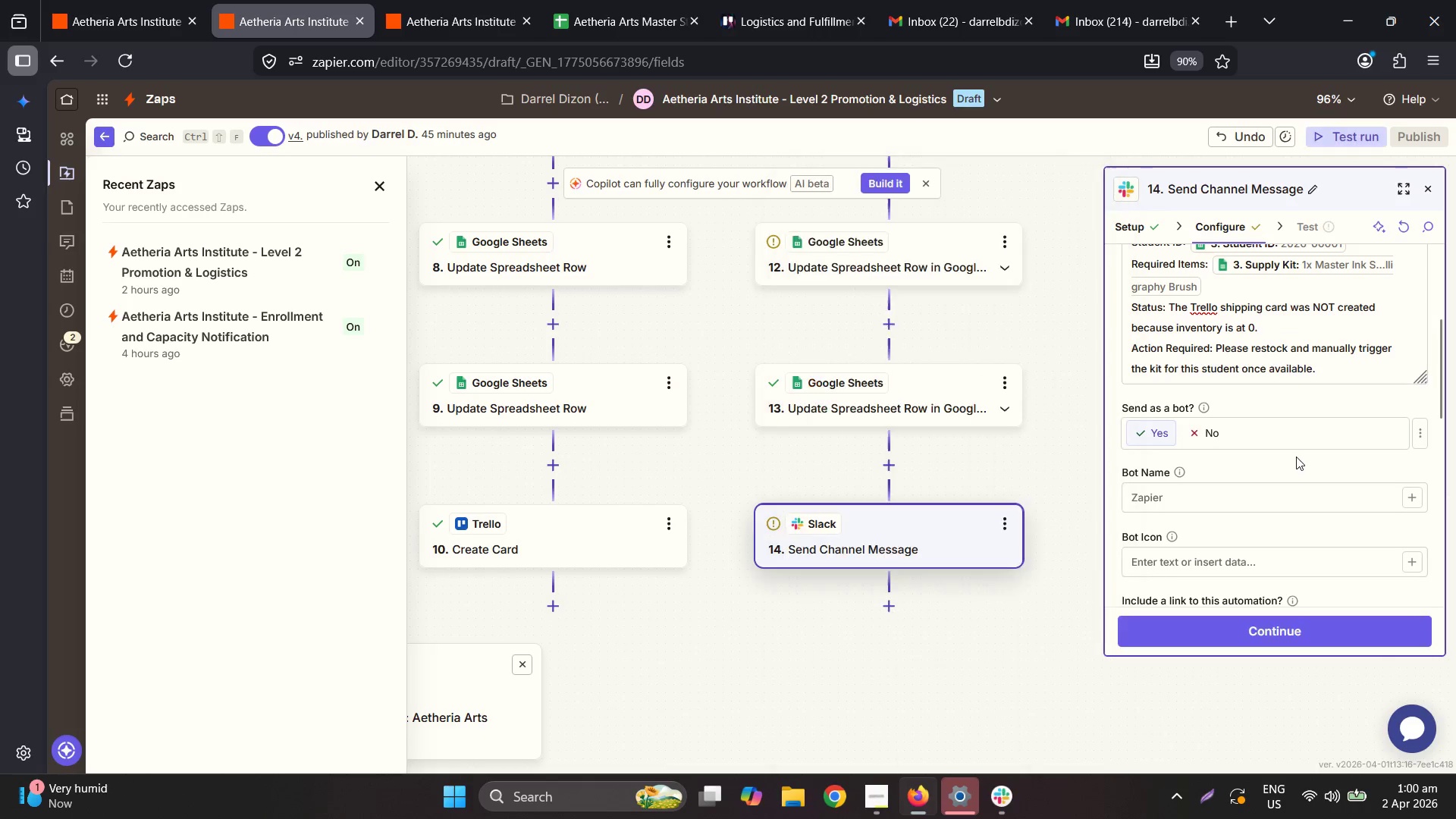 
left_click([1283, 635])
 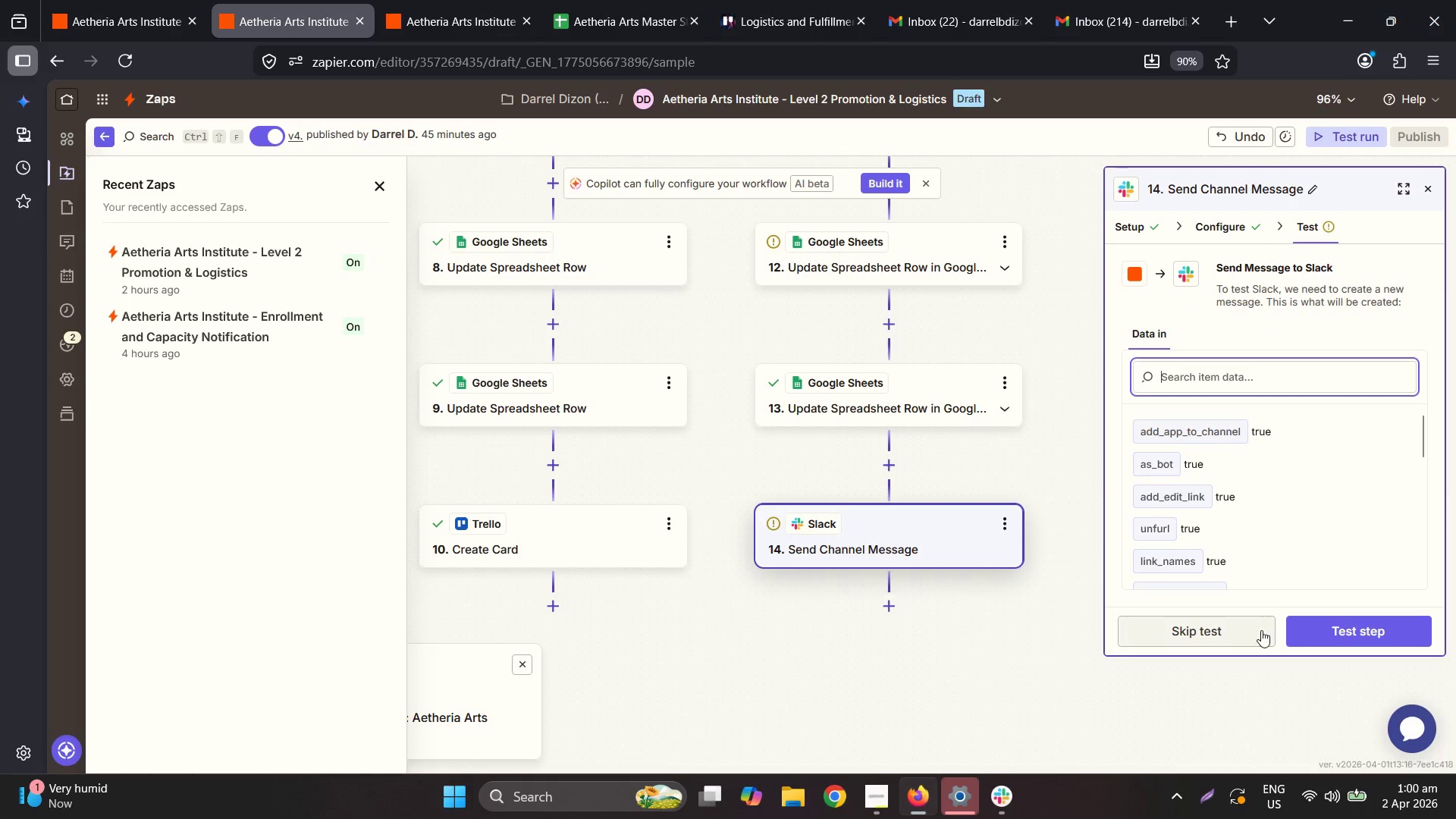 
scroll: coordinate [1291, 491], scroll_direction: down, amount: 4.0
 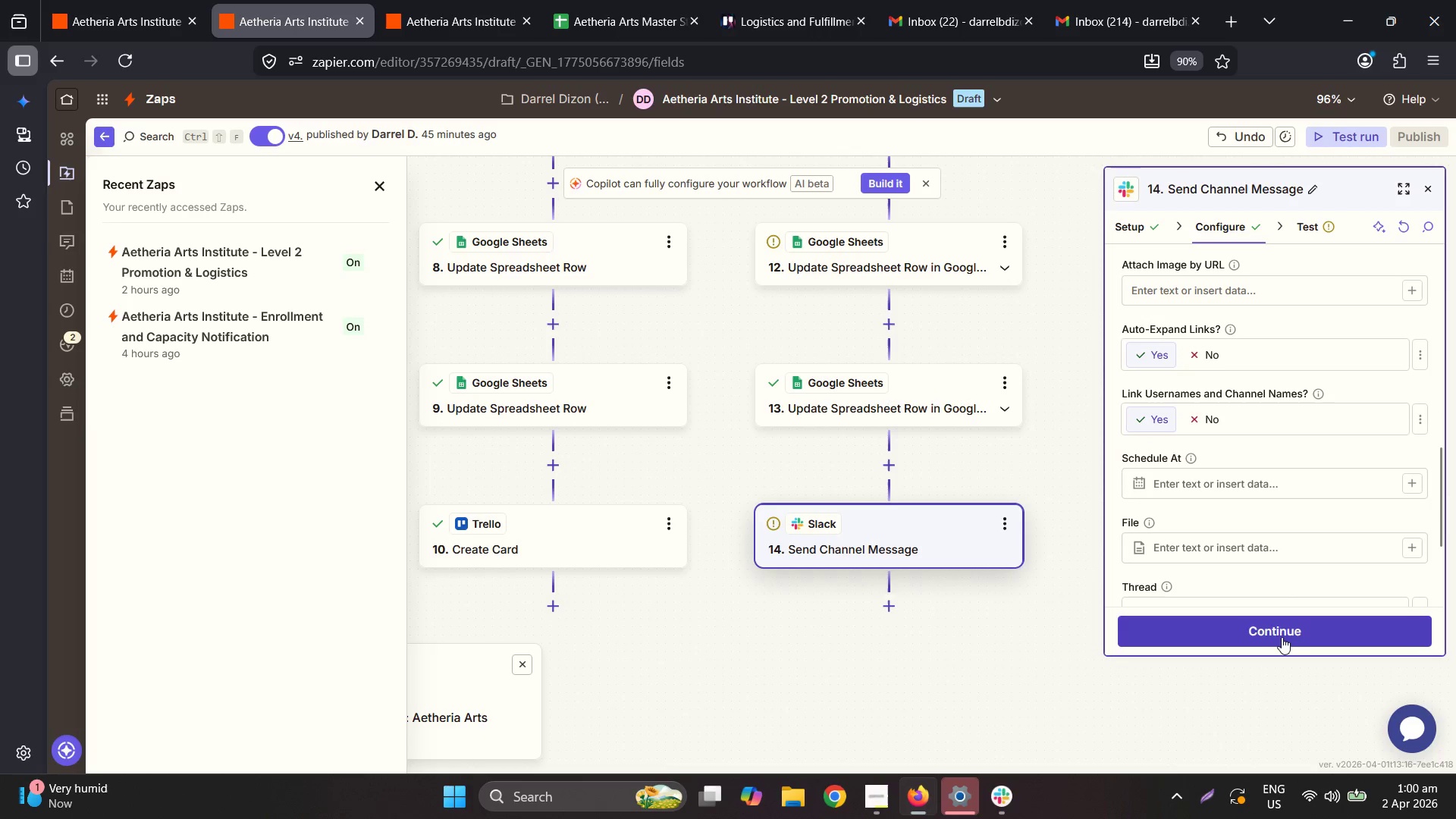 
left_click([1335, 629])
 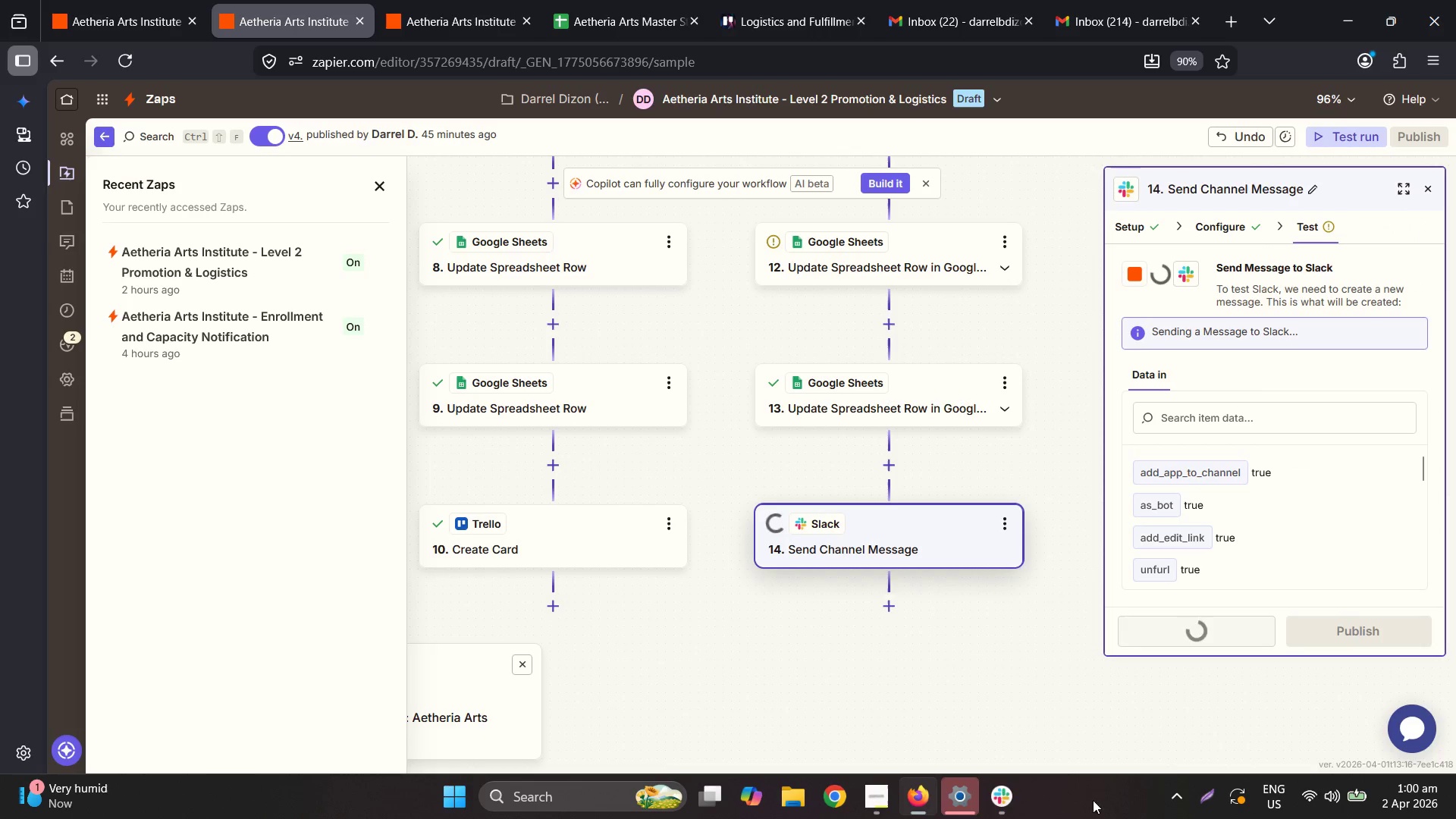 
left_click([1013, 817])
 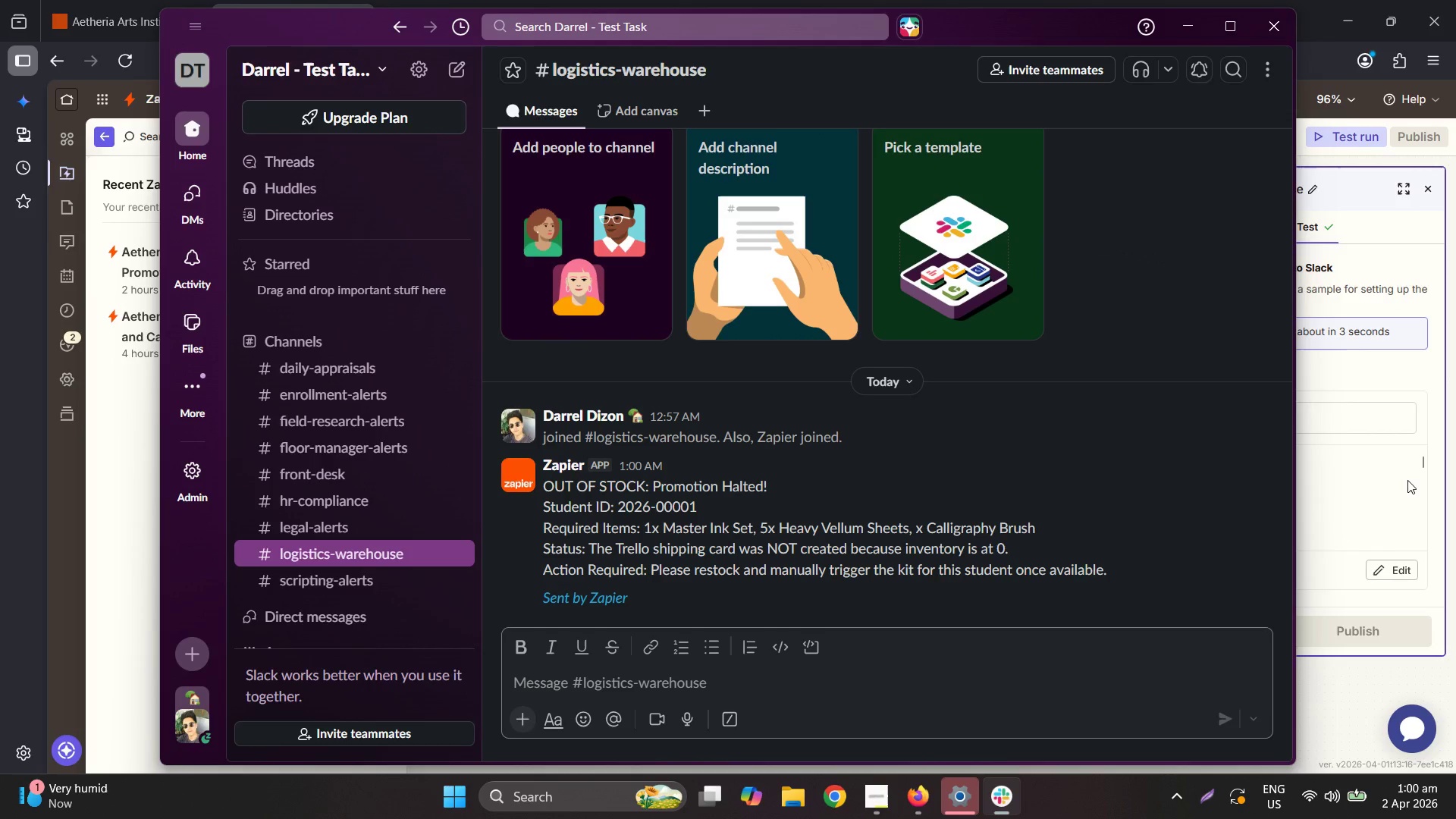 
wait(8.11)
 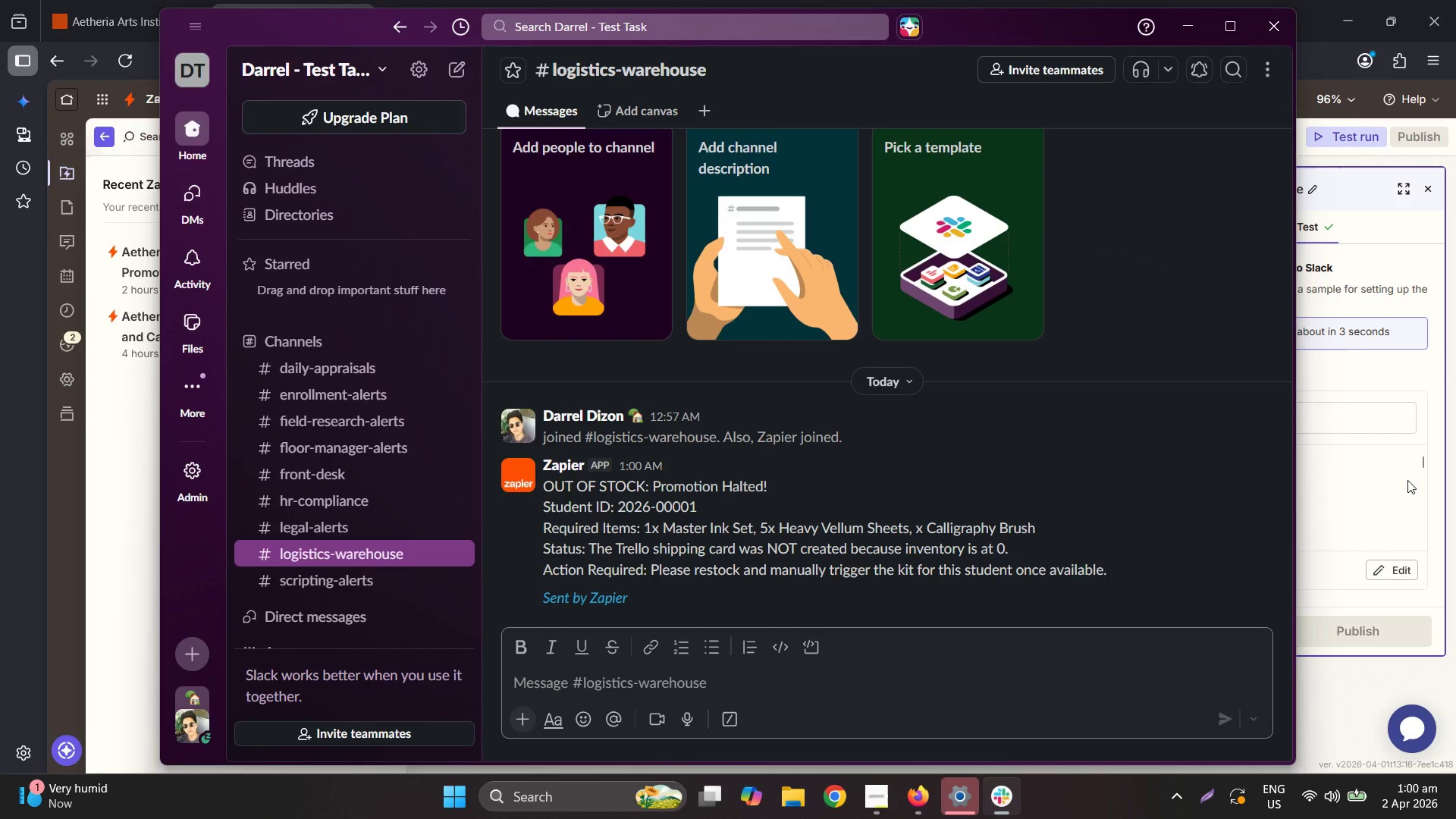 
left_click([1045, 717])
 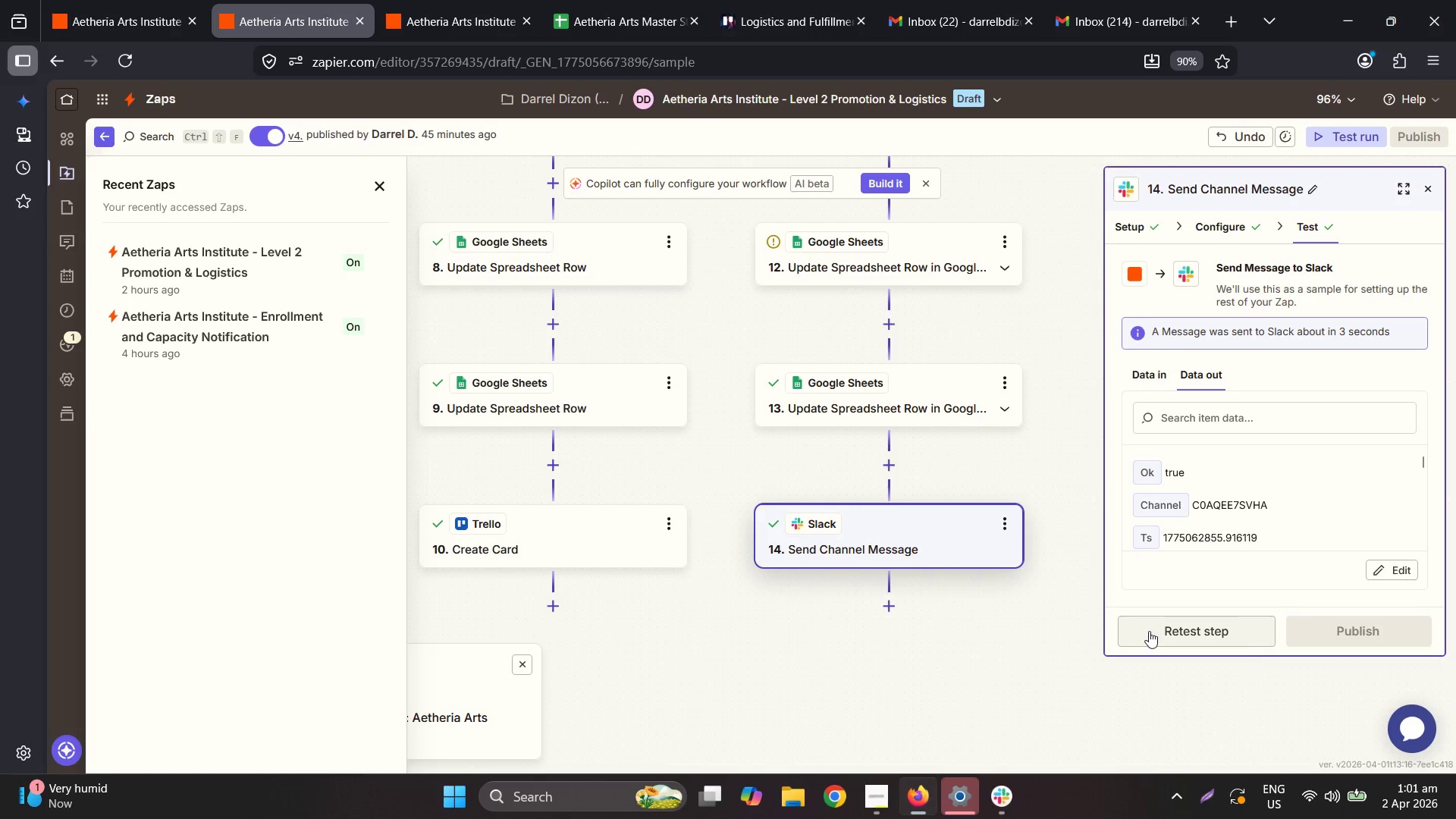 
left_click([221, 262])